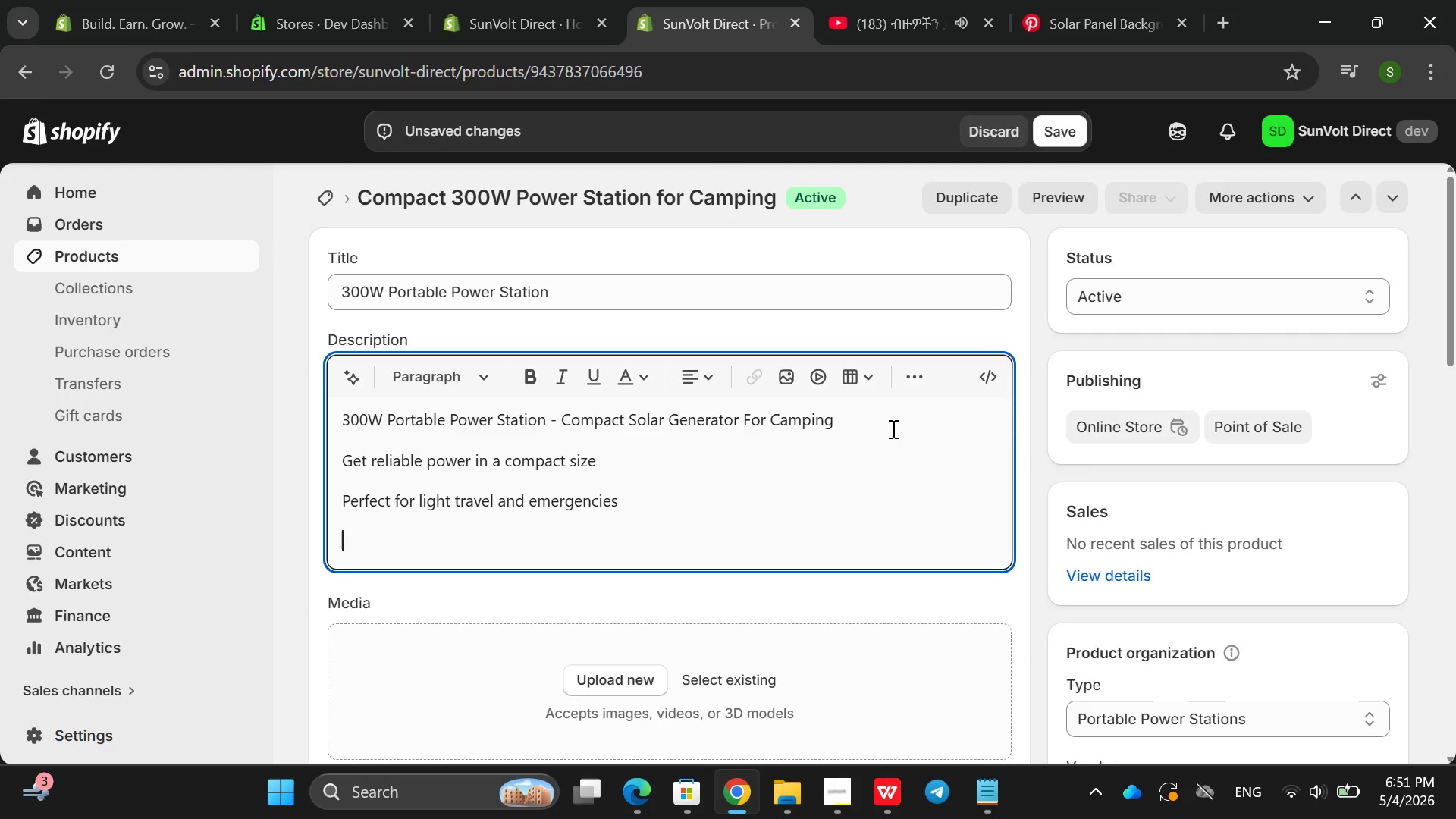 
key(Enter)
 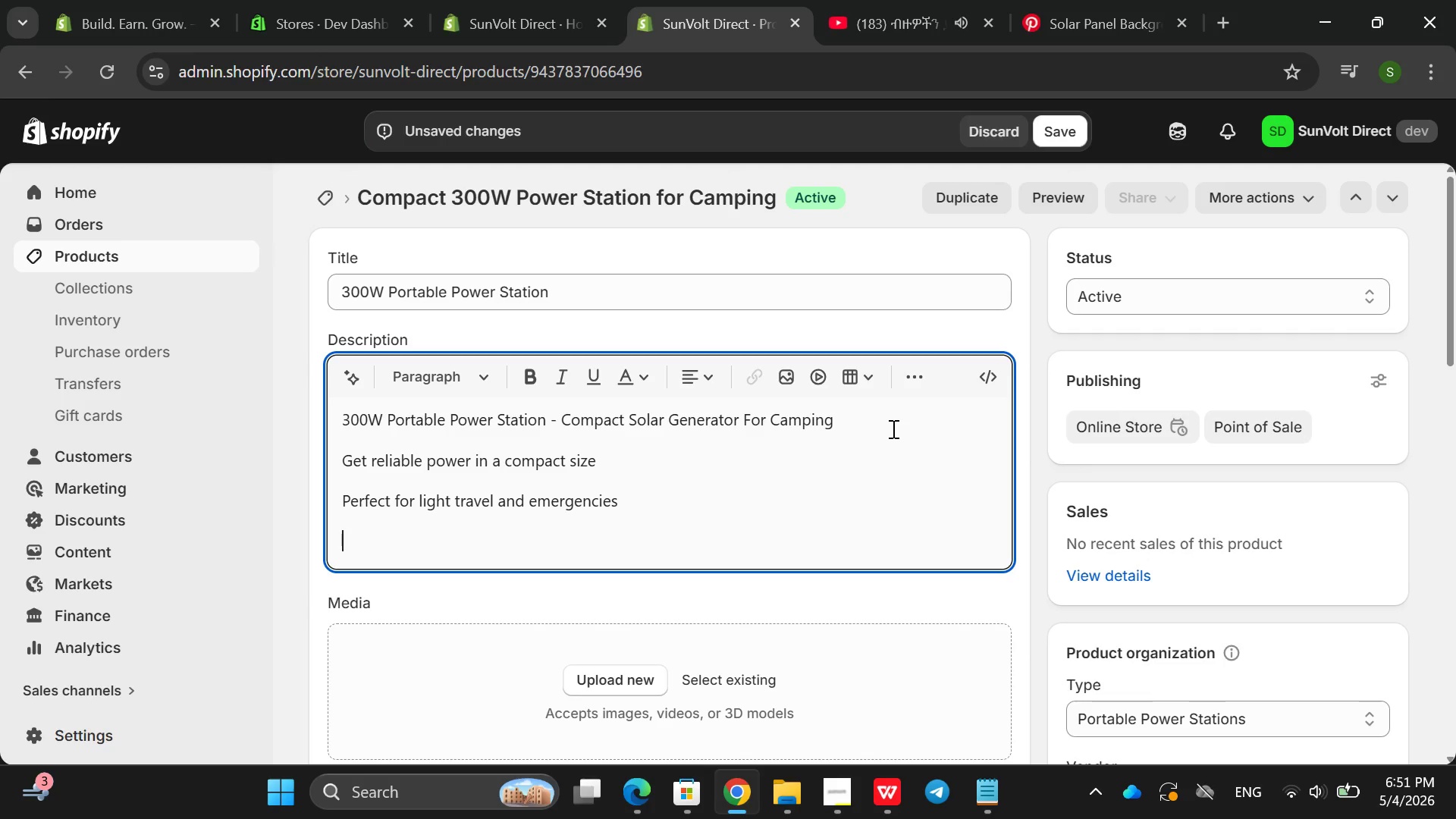 
type(Benefits )
 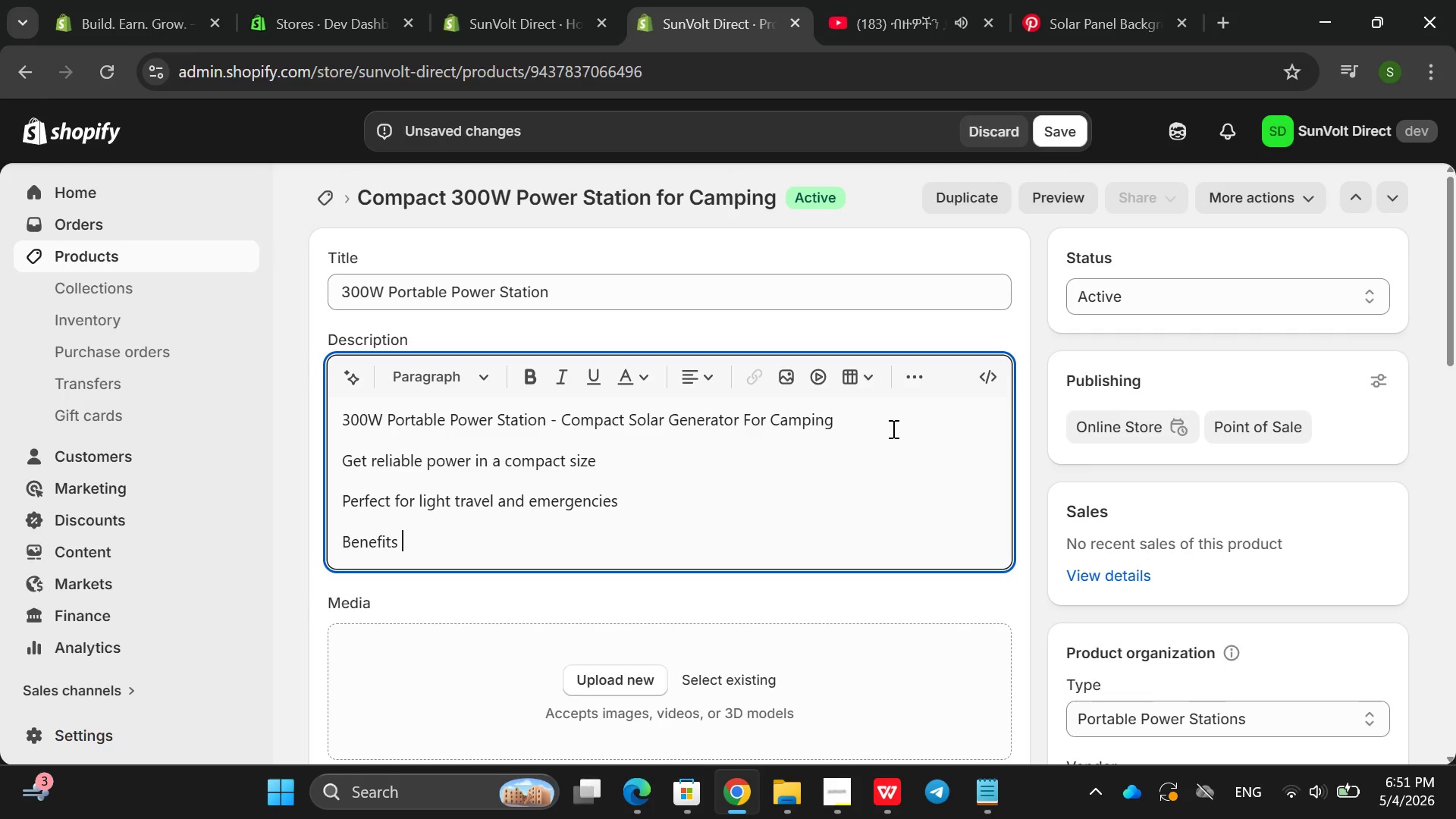 
key(Enter)
 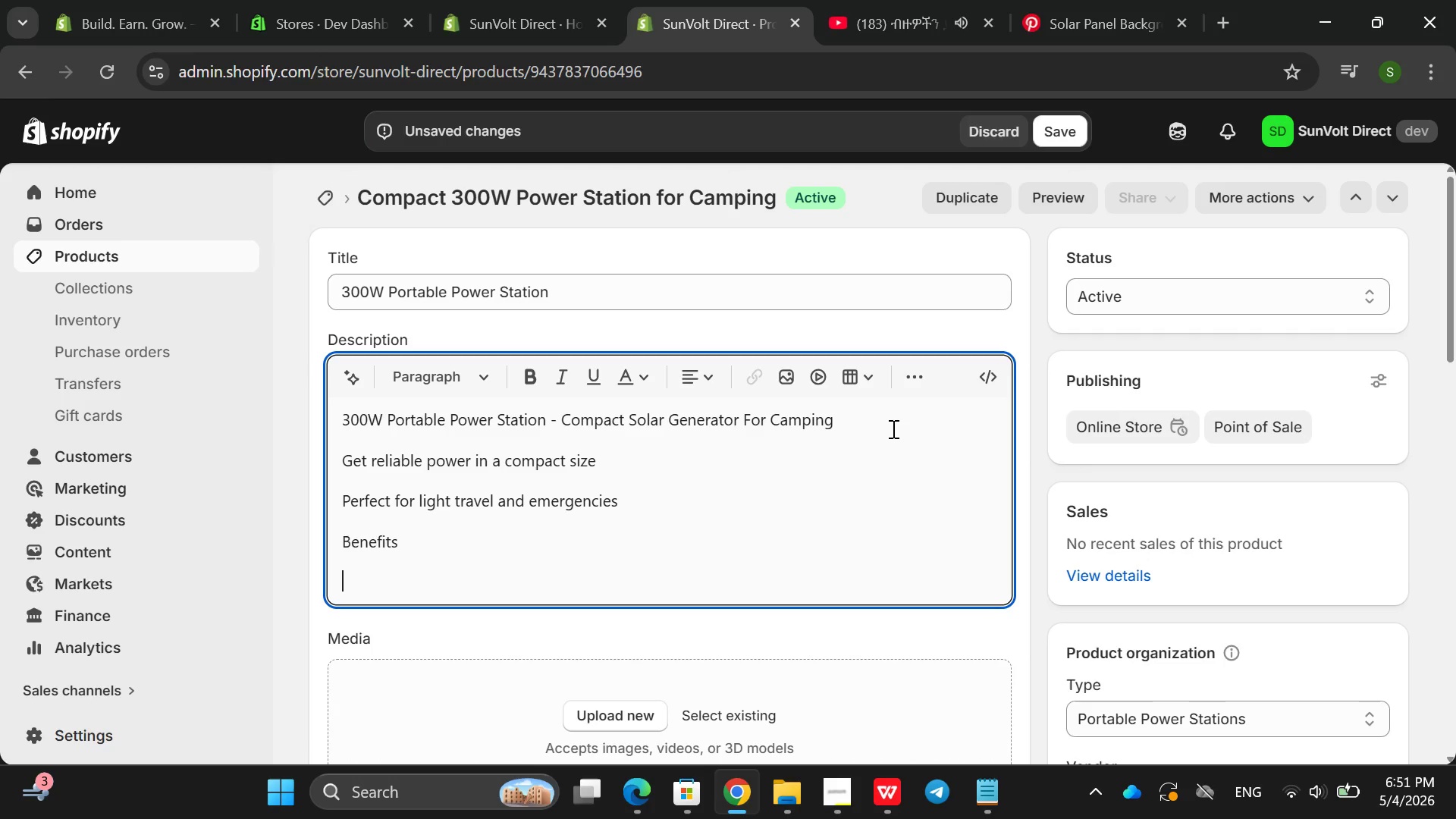 
type(Fast Solar )
key(Backspace)
key(Backspace)
key(Backspace)
key(Backspace)
key(Backspace)
key(Backspace)
type(spla)
key(Backspace)
key(Backspace)
key(Backspace)
type(olar charging )
 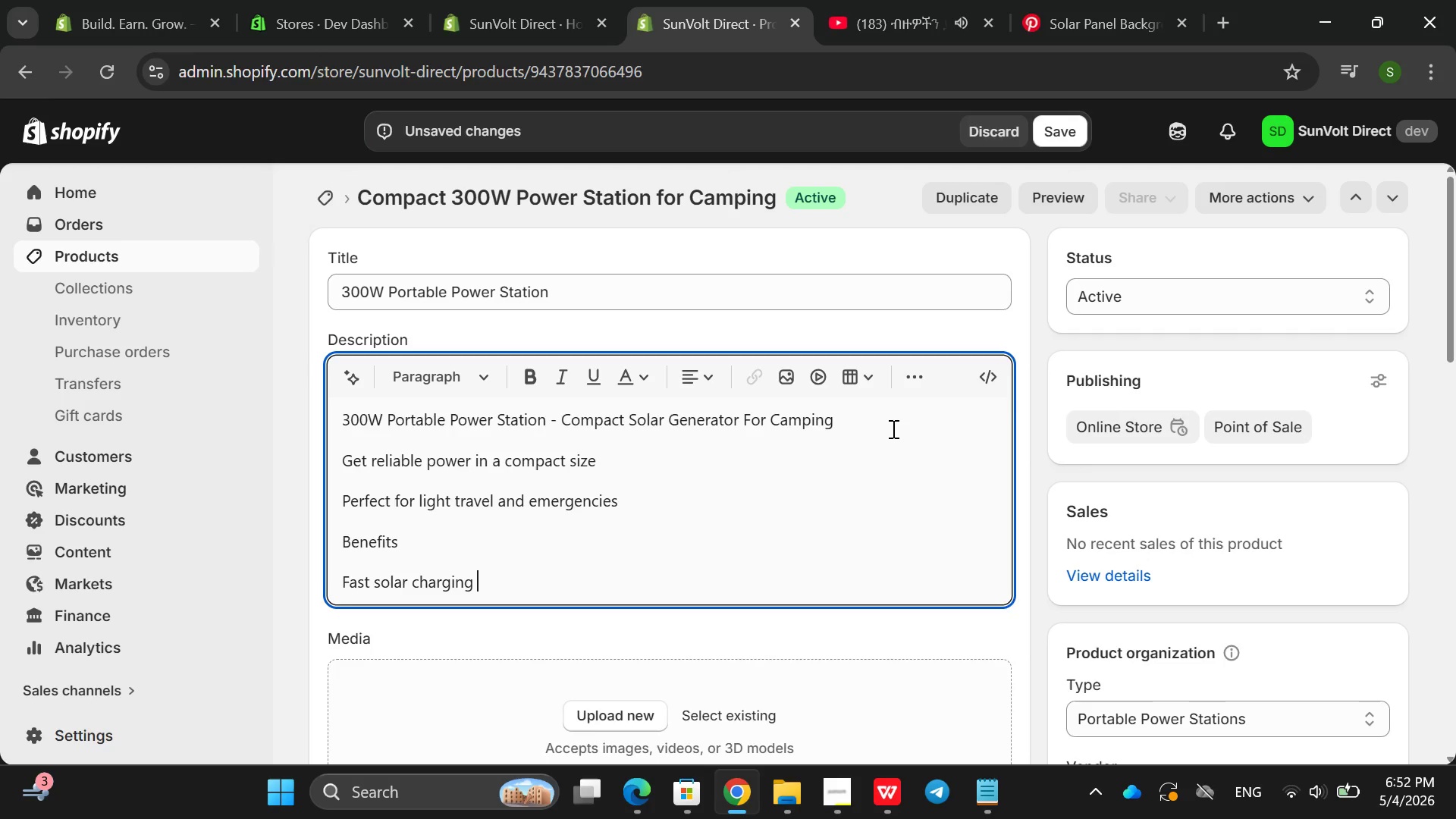 
key(Enter)
 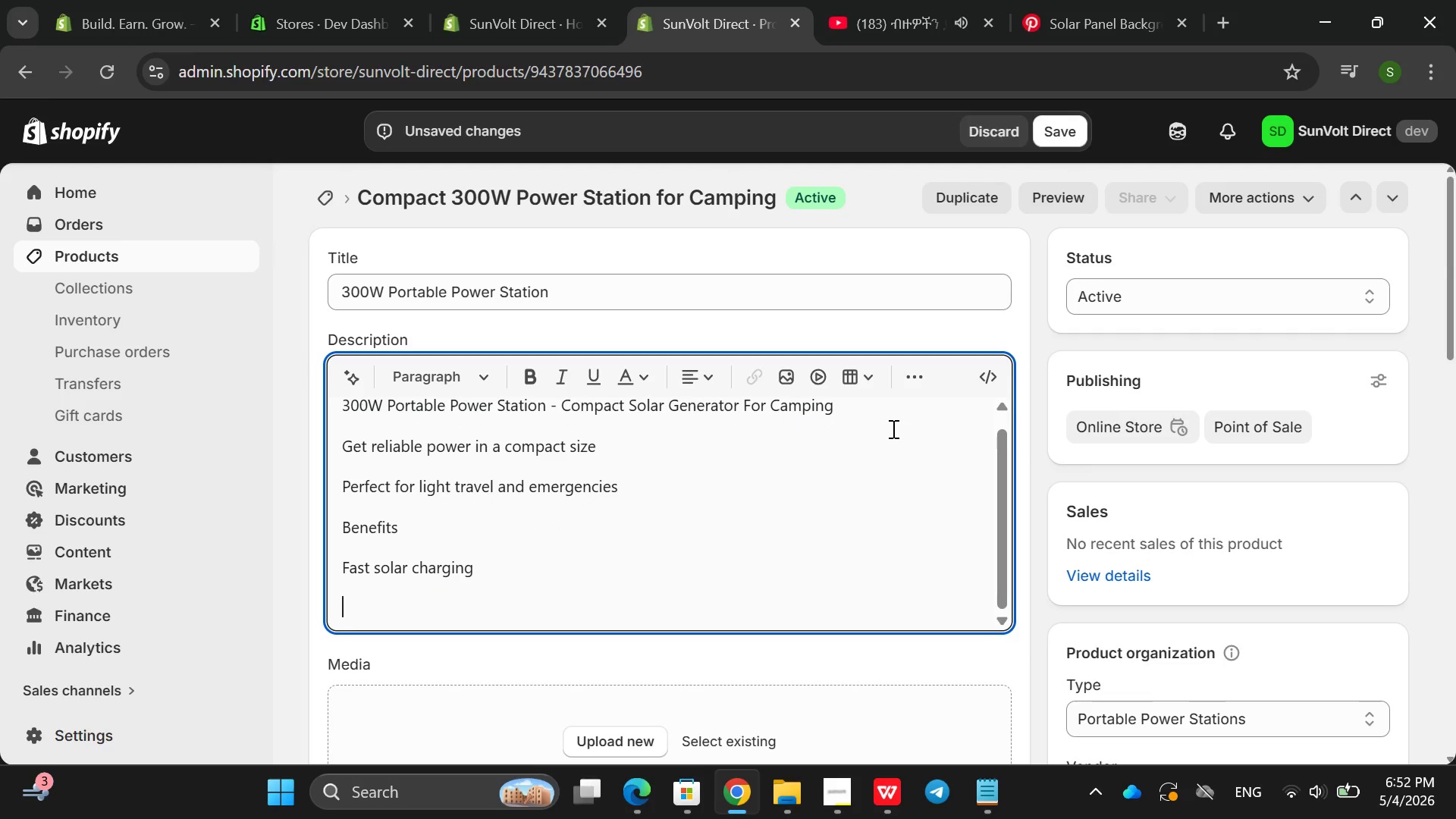 
type(Ligt)
key(Backspace)
type(htweight and poera)
key(Backspace)
key(Backspace)
type(r)
key(Backspace)
key(Backspace)
type(rtab;e )
 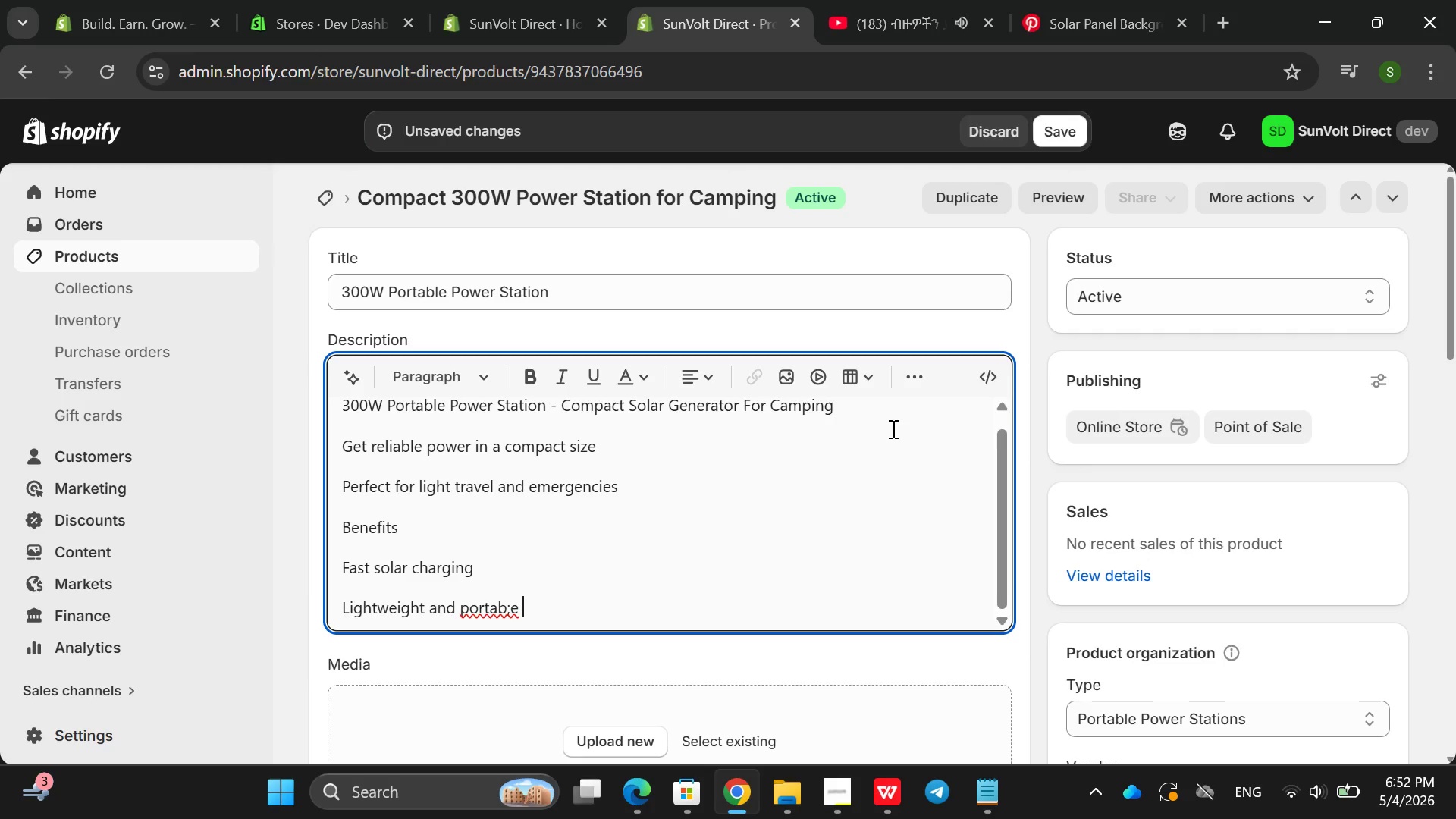 
key(Enter)
 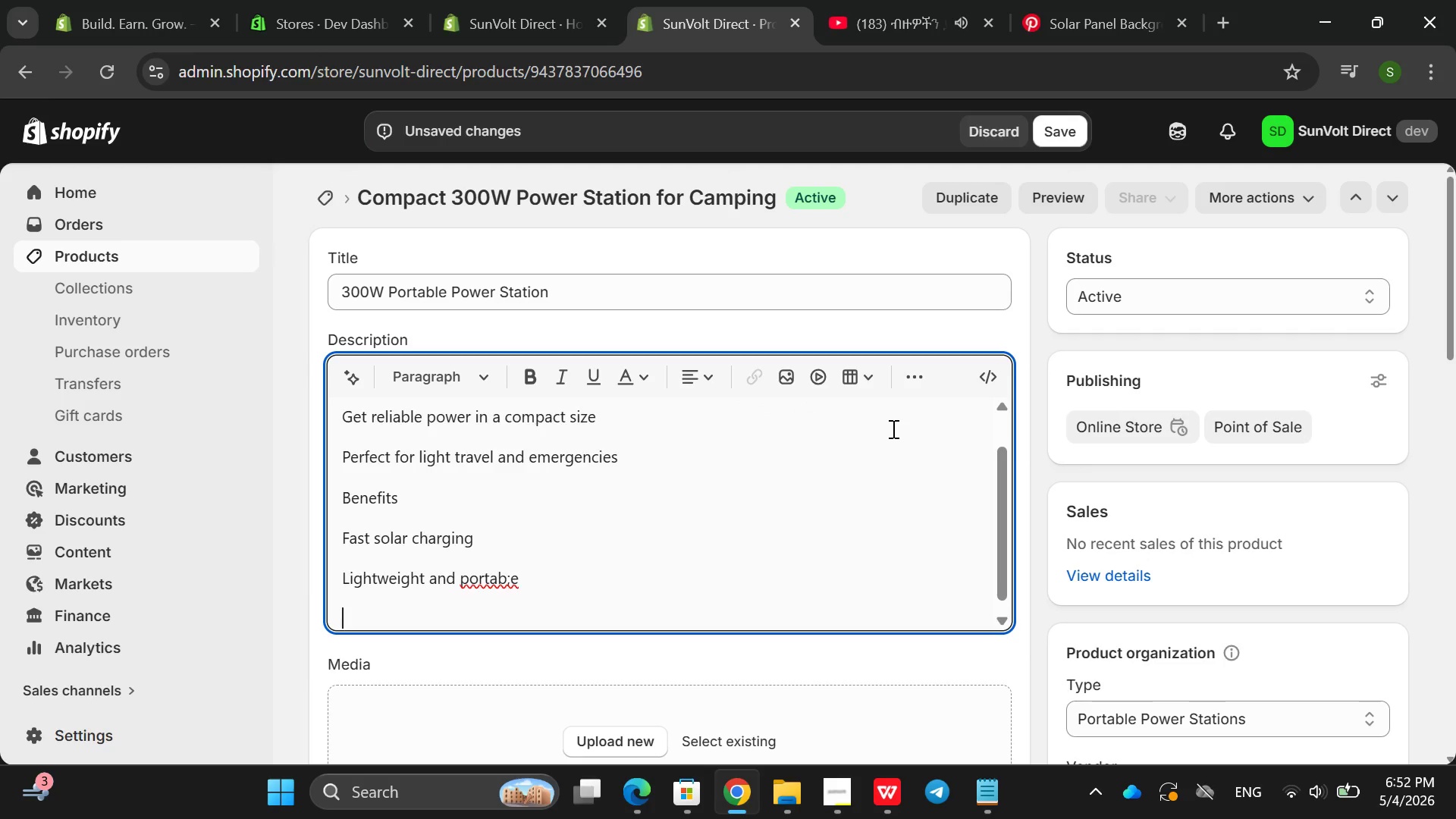 
key(Backspace)
key(Backspace)
key(Backspace)
key(Backspace)
type(le )
 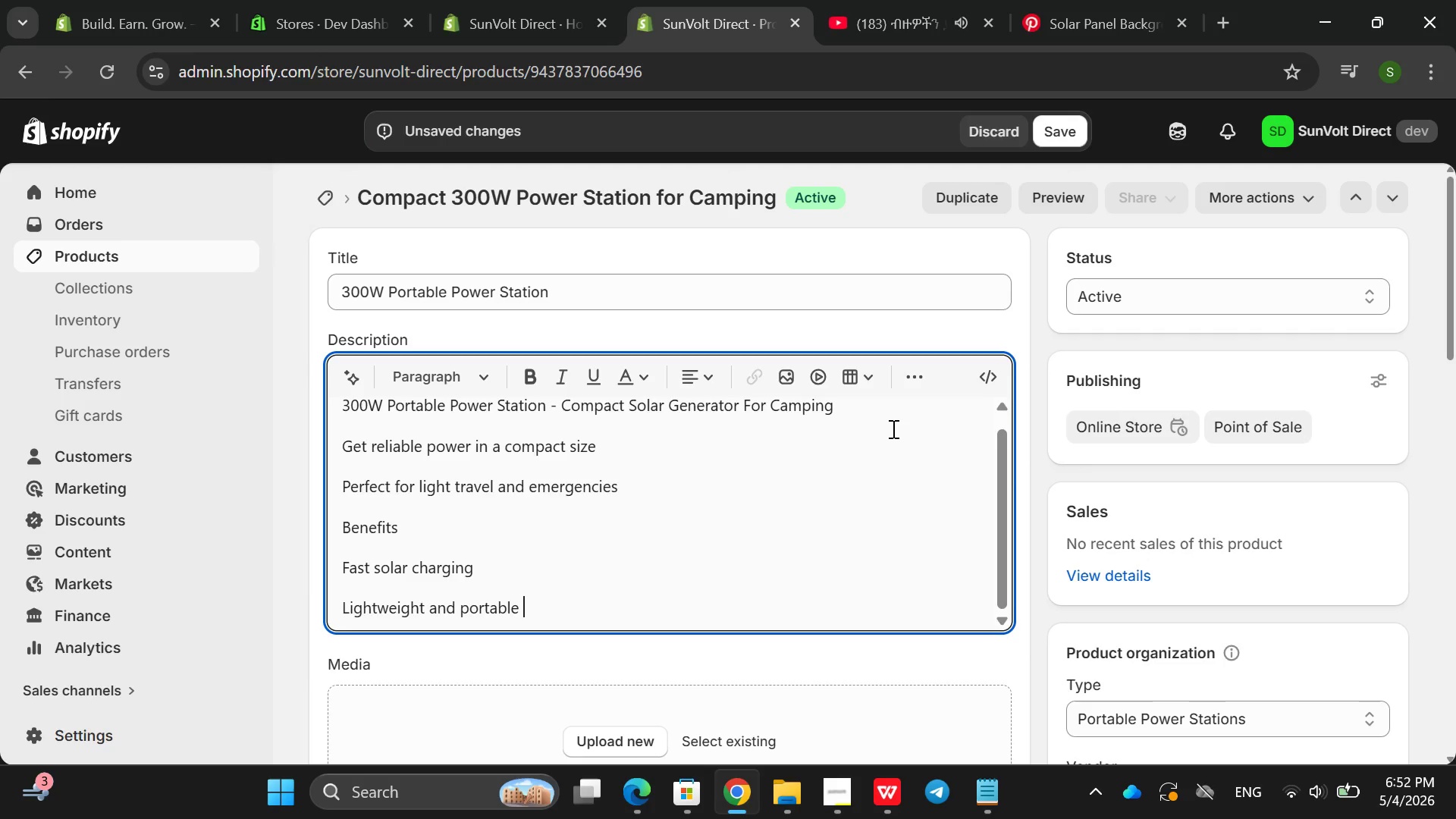 
key(Enter)
 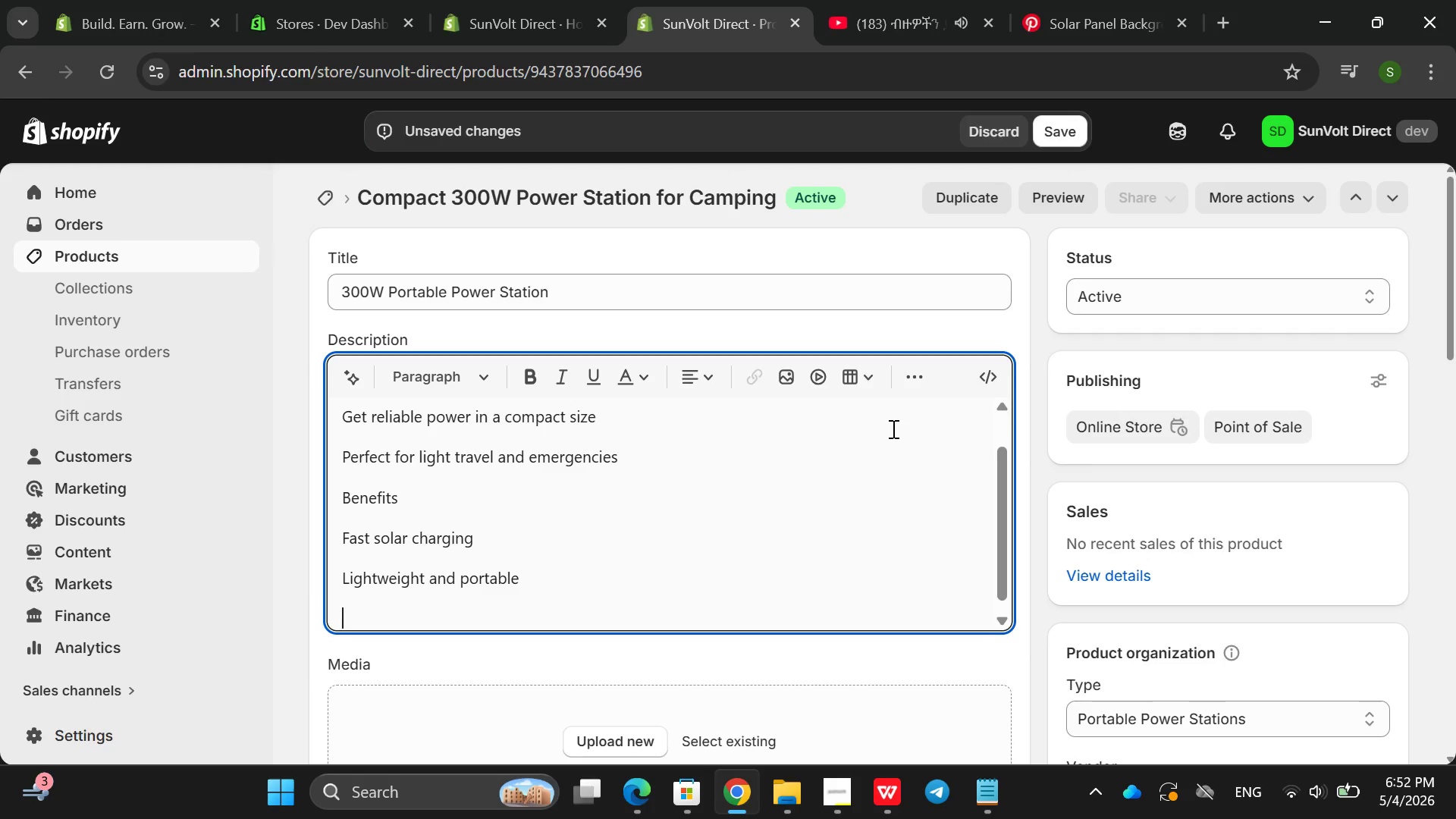 
type(Ee)
key(Backspace)
type(mergency )
key(Backspace)
 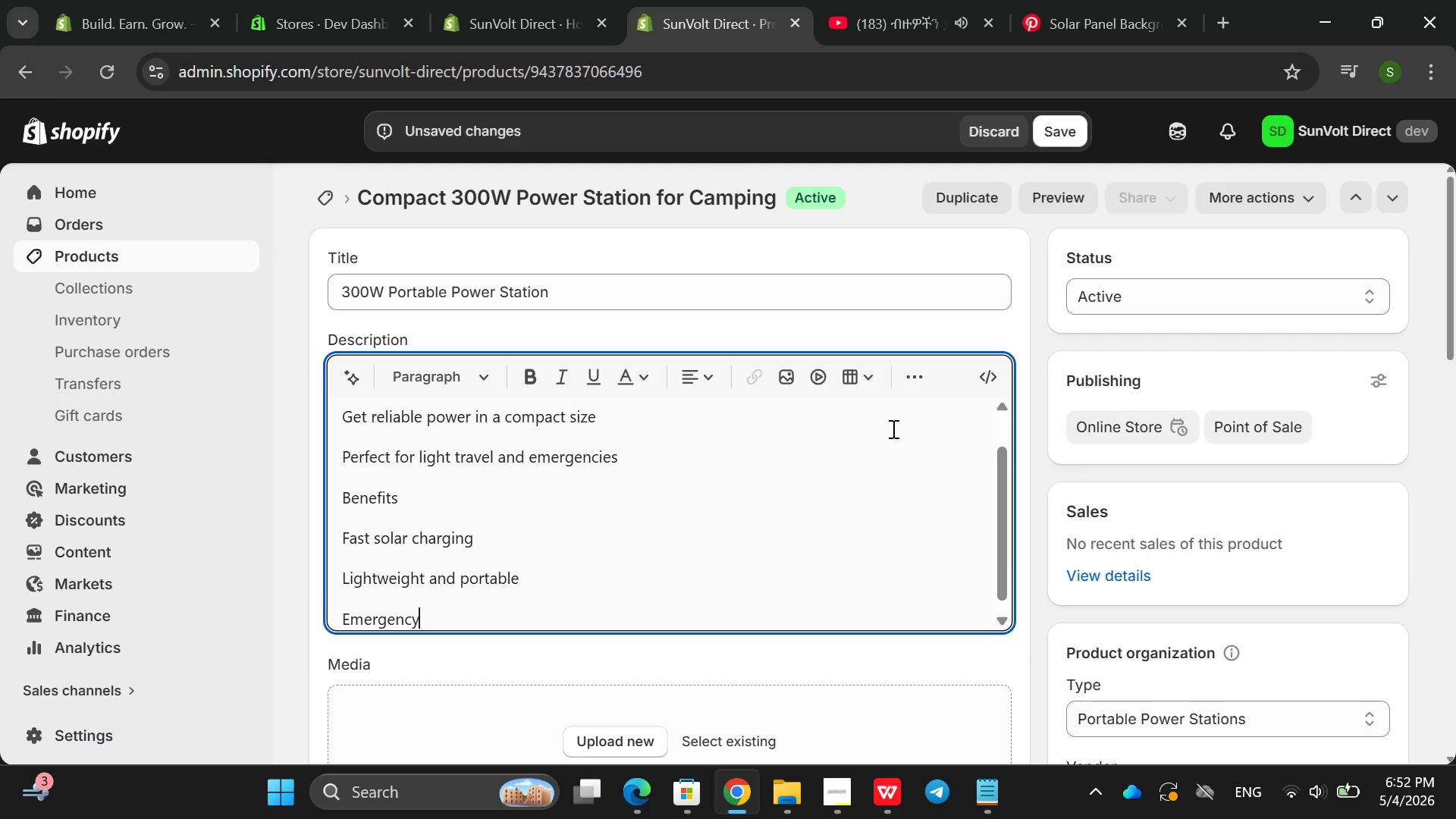 
type(ba)
key(Backspace)
key(Backspace)
type( backup ready )
 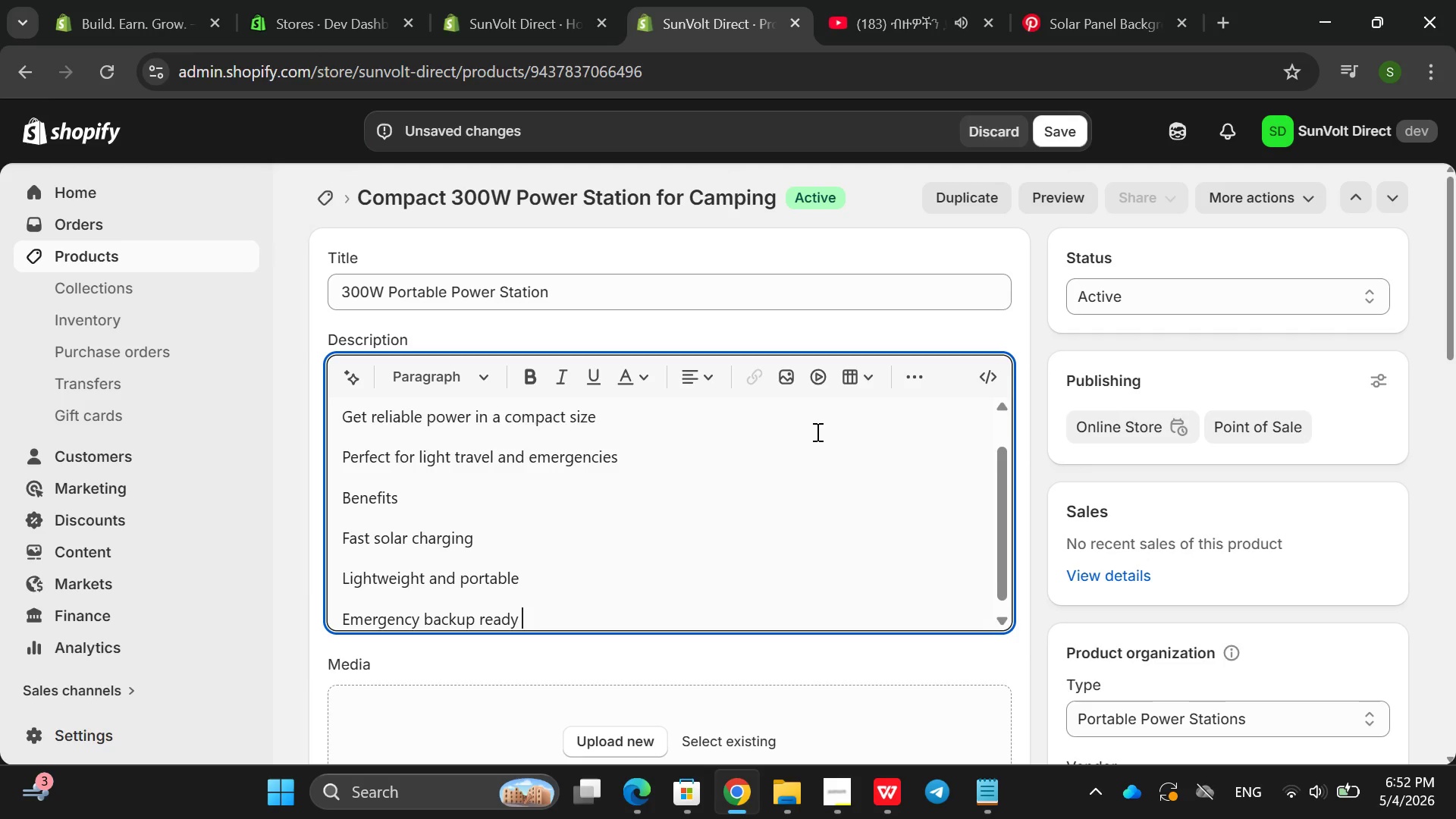 
key(Enter)
 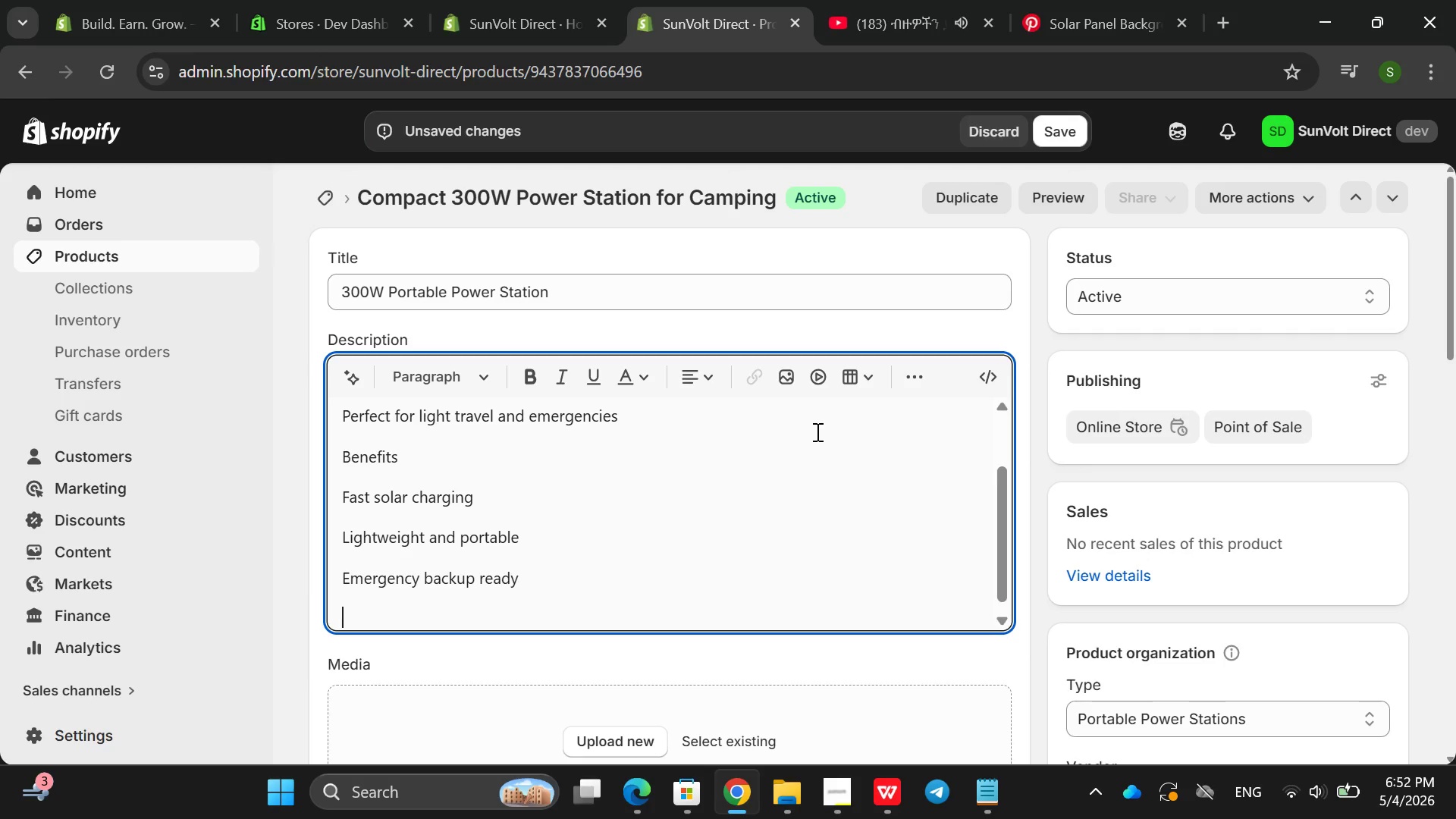 
type(Specs)
 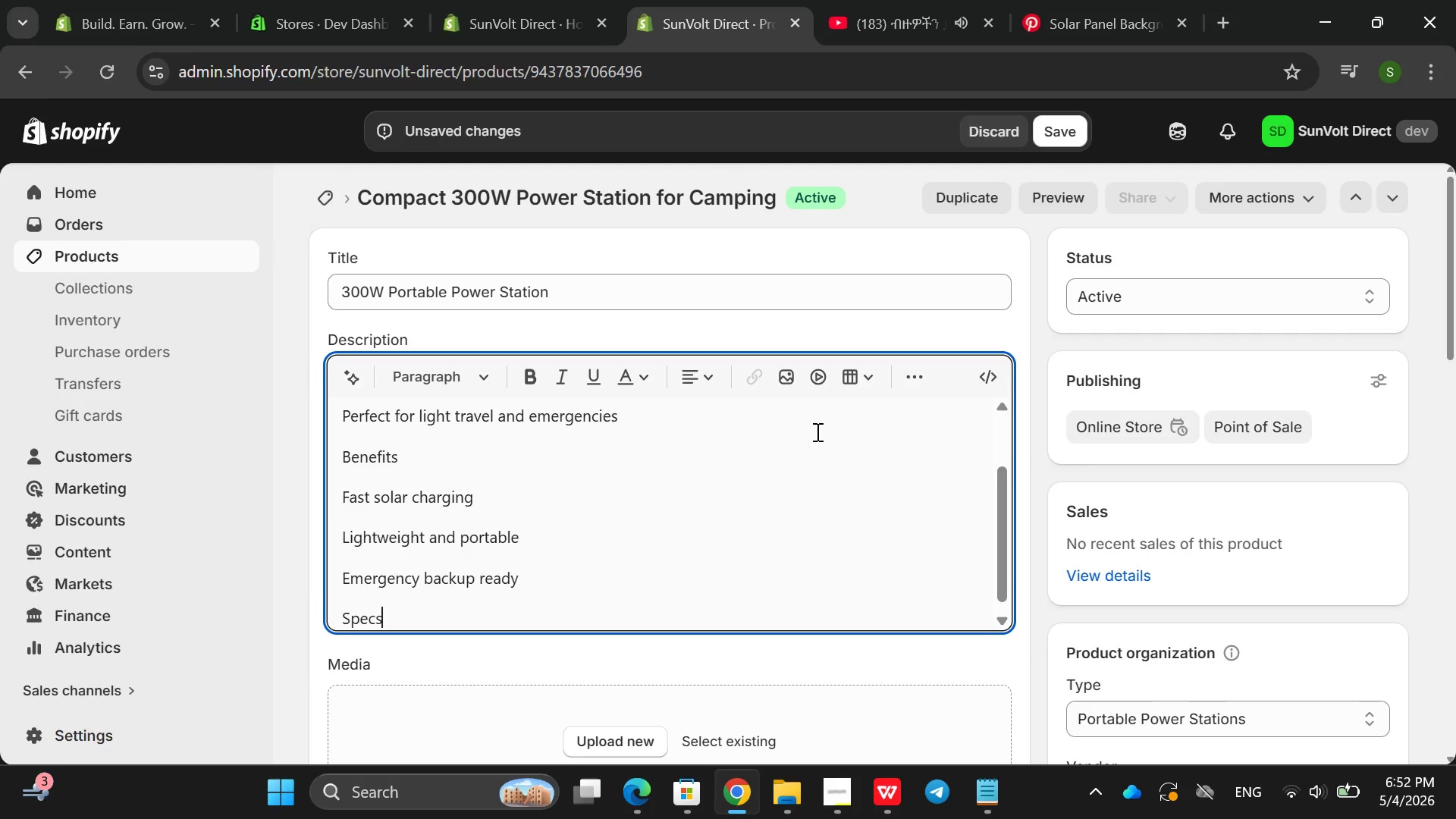 
key(Enter)
 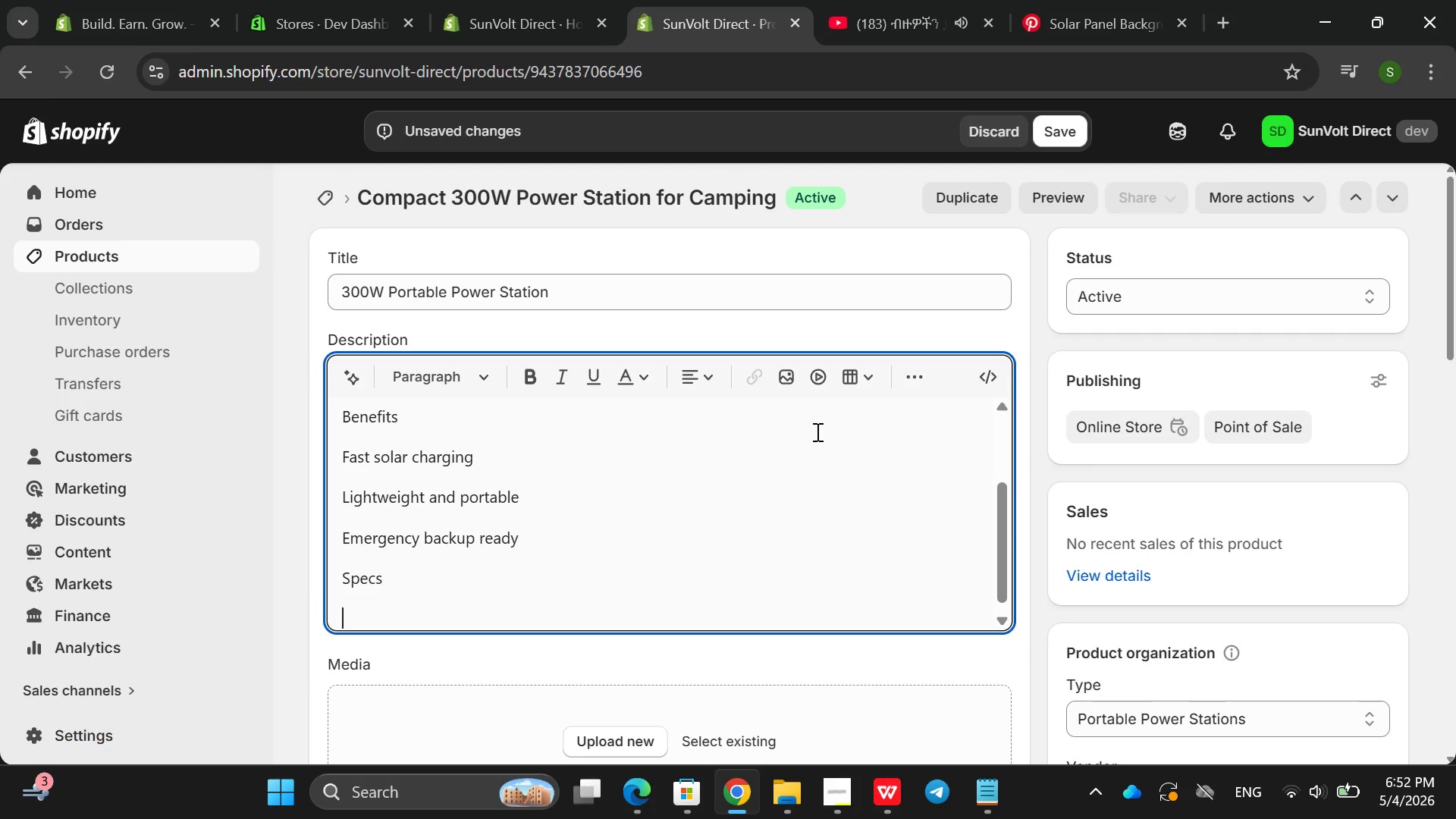 
type(#00)
key(Backspace)
key(Backspace)
key(Backspace)
type(300W oi)
key(Backspace)
type(utpi)
key(Backspace)
type(ut )
 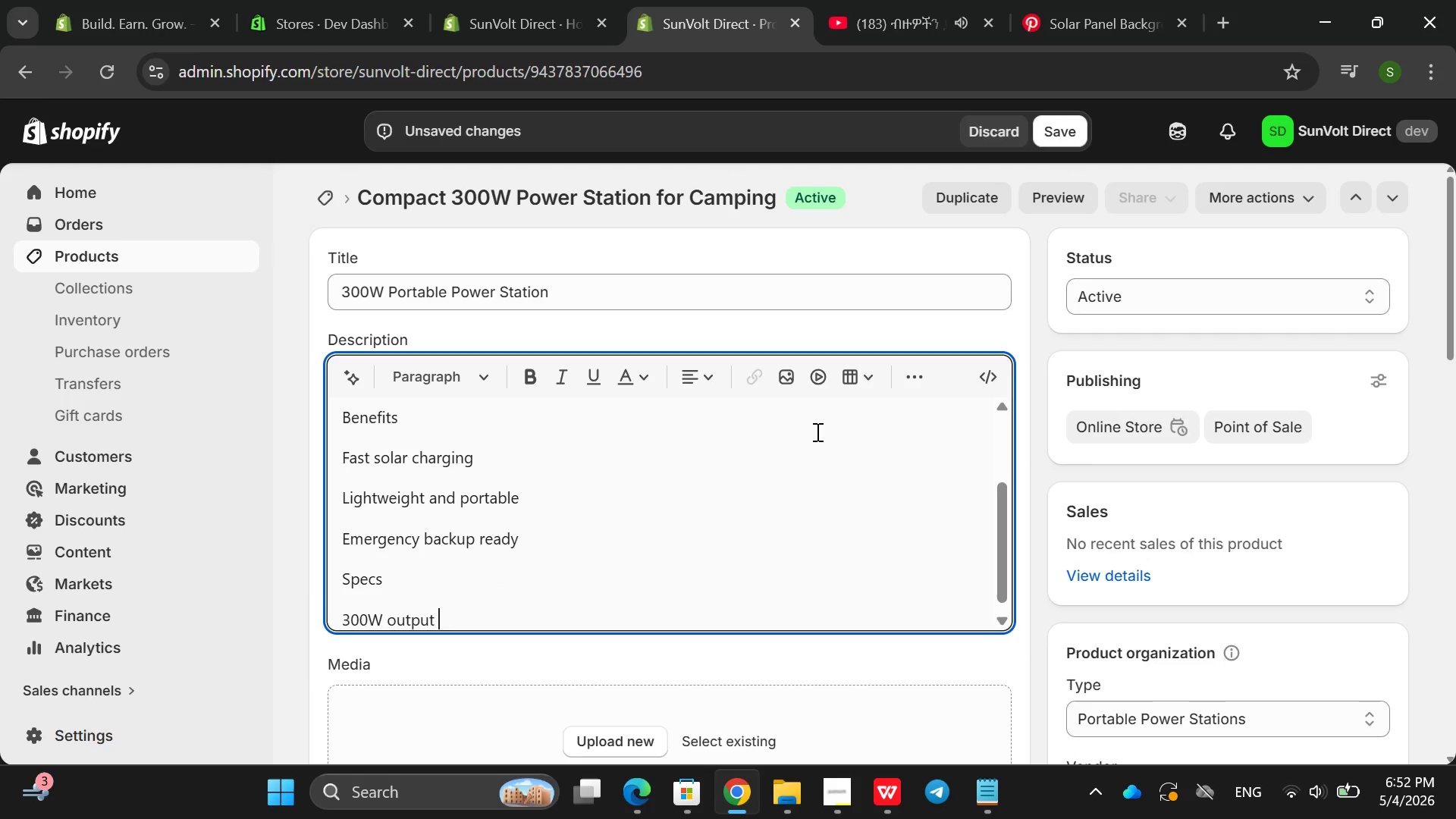 
key(Enter)
 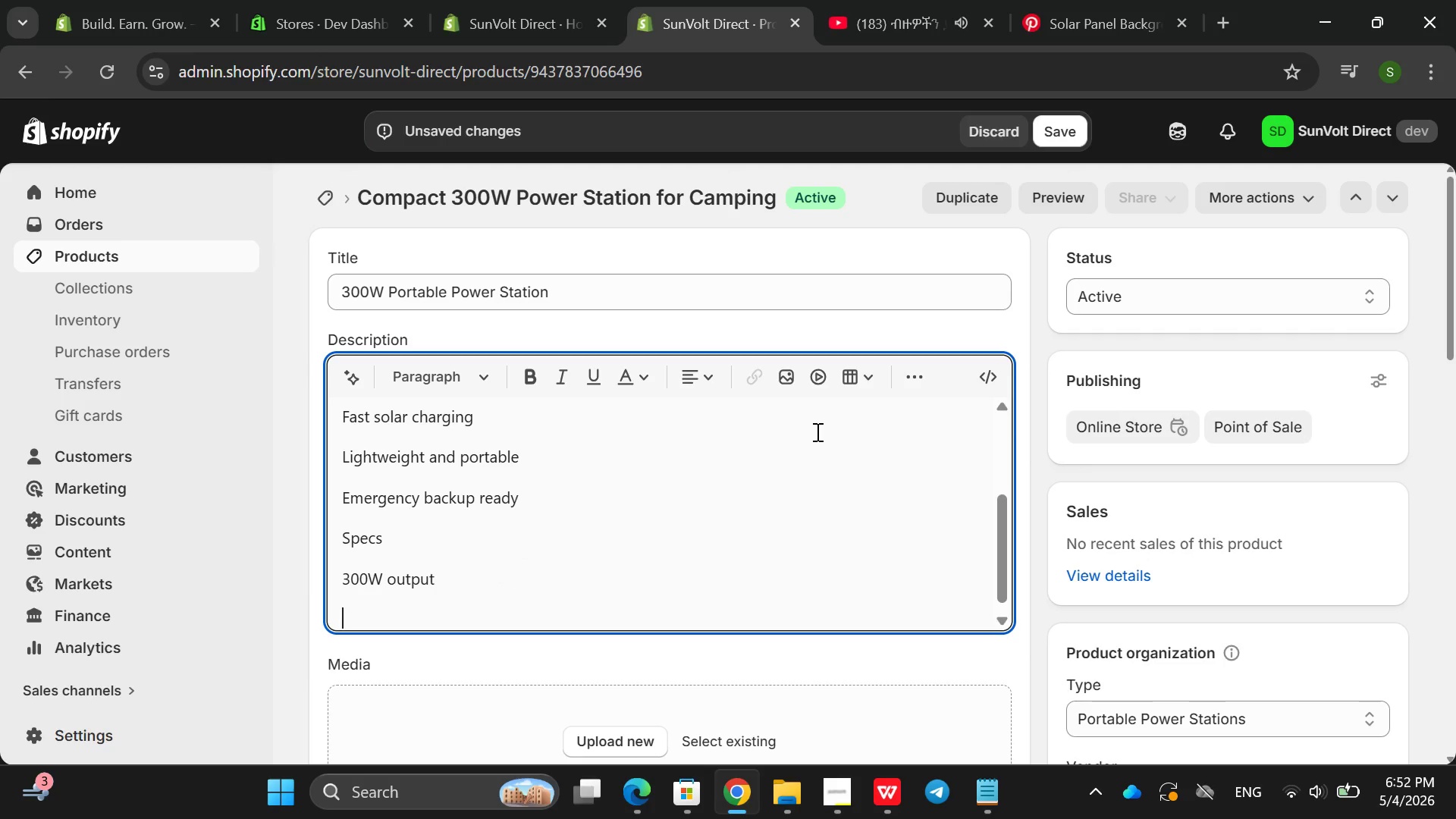 
type(@50 Wh ba)
key(Backspace)
key(Backspace)
key(Backspace)
key(Backspace)
 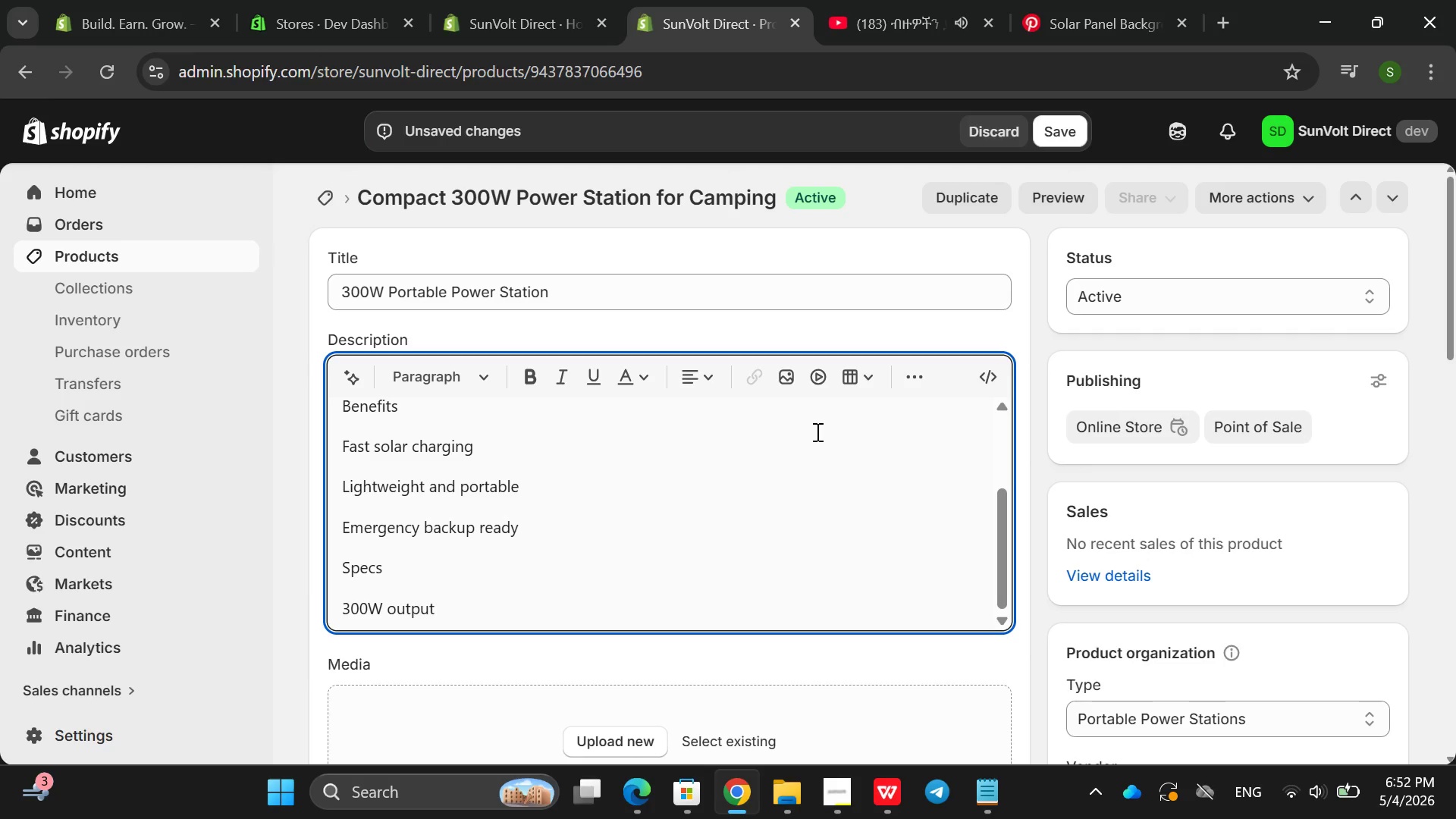 
key(Enter)
 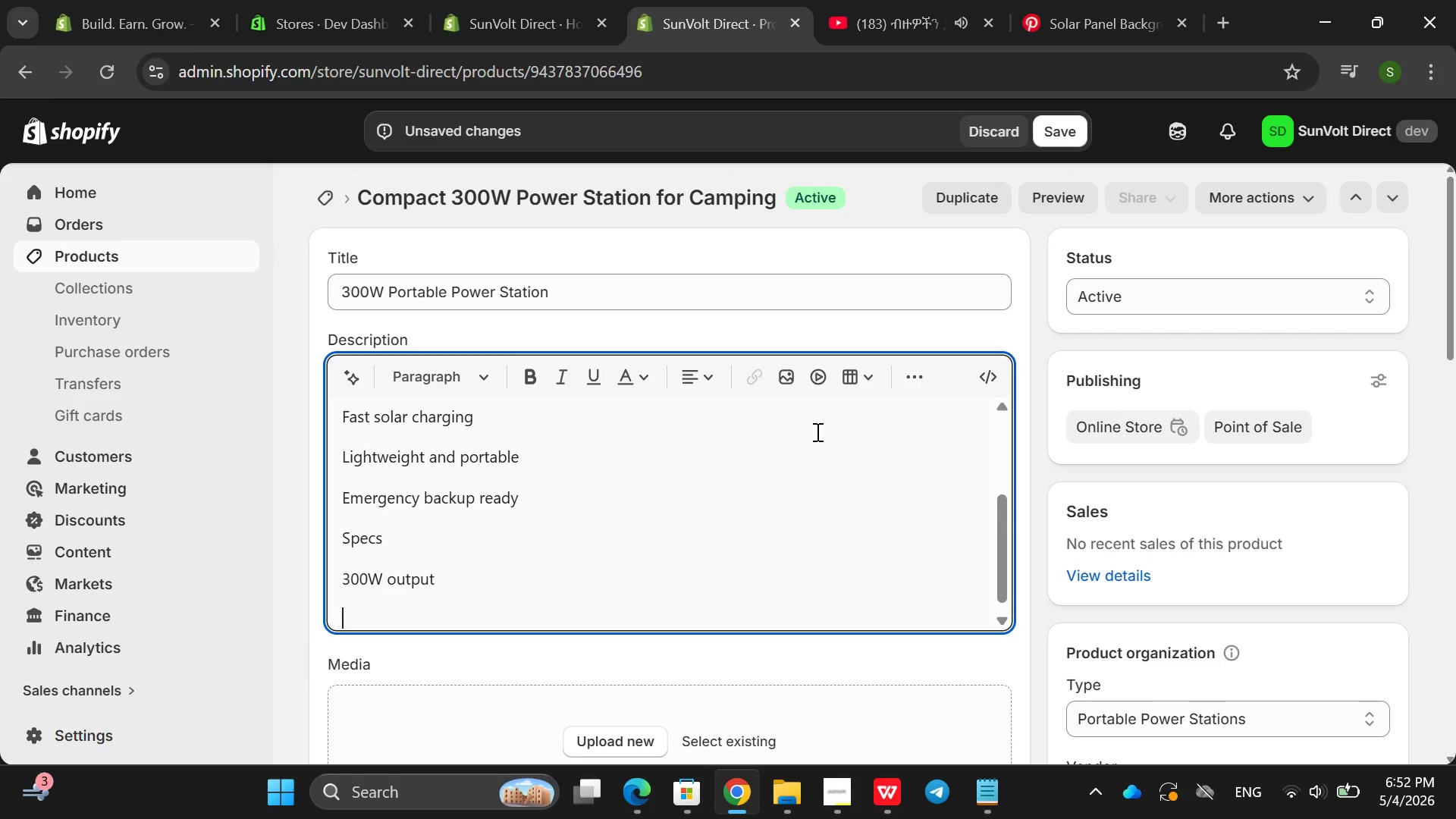 
hold_key(key=ShiftRight, duration=0.61)
 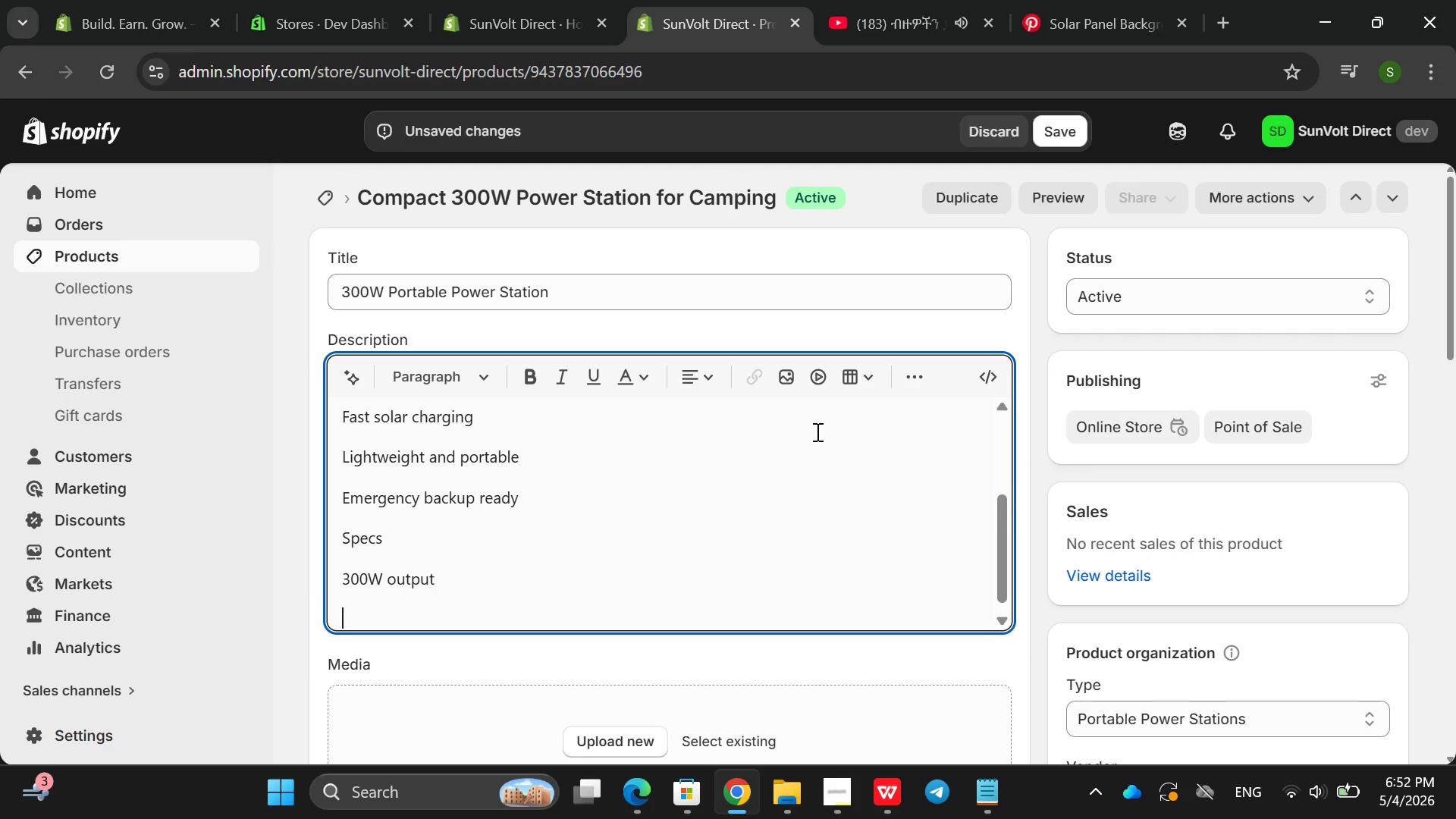 
type(250 Wh battery )
 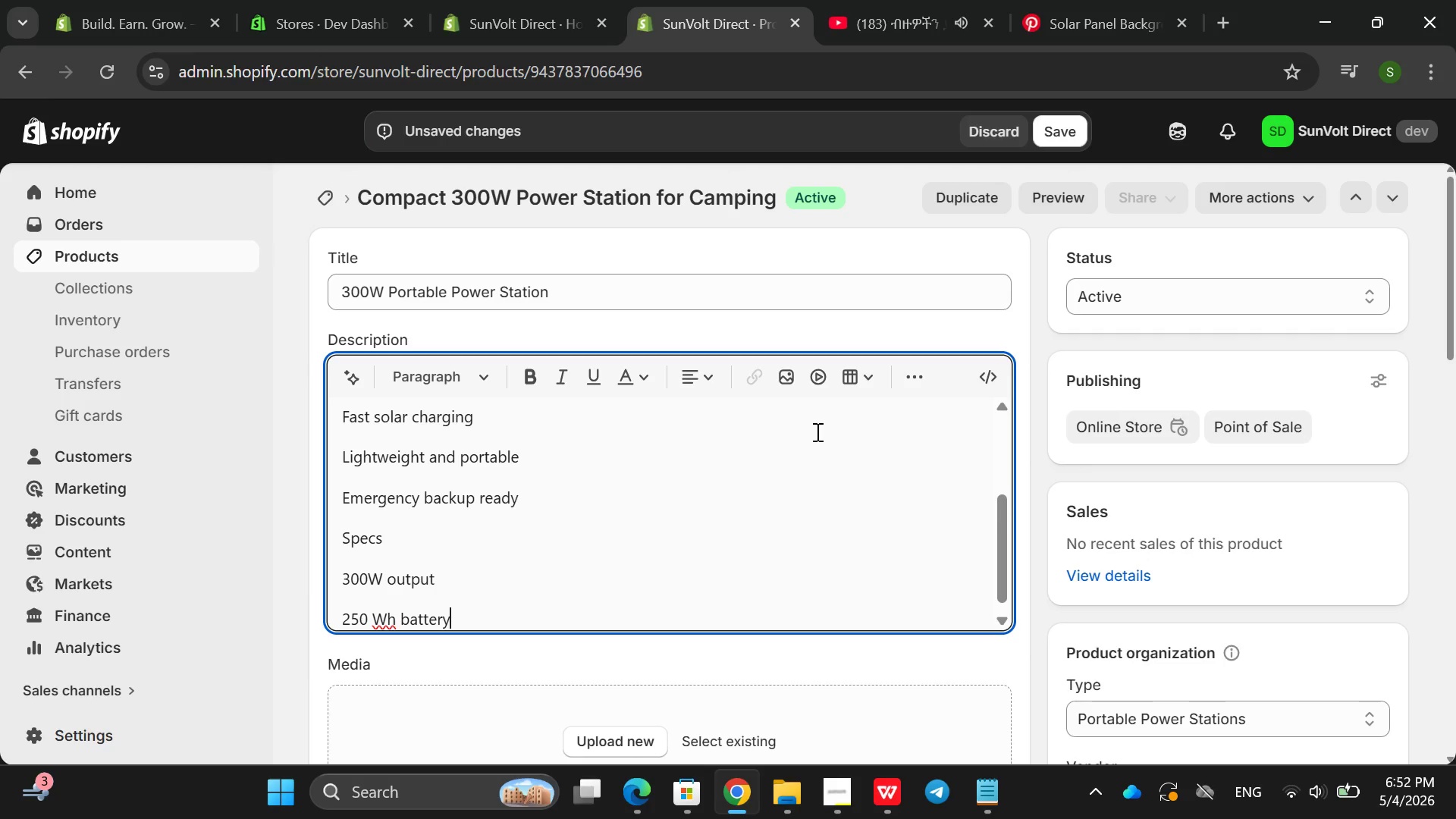 
 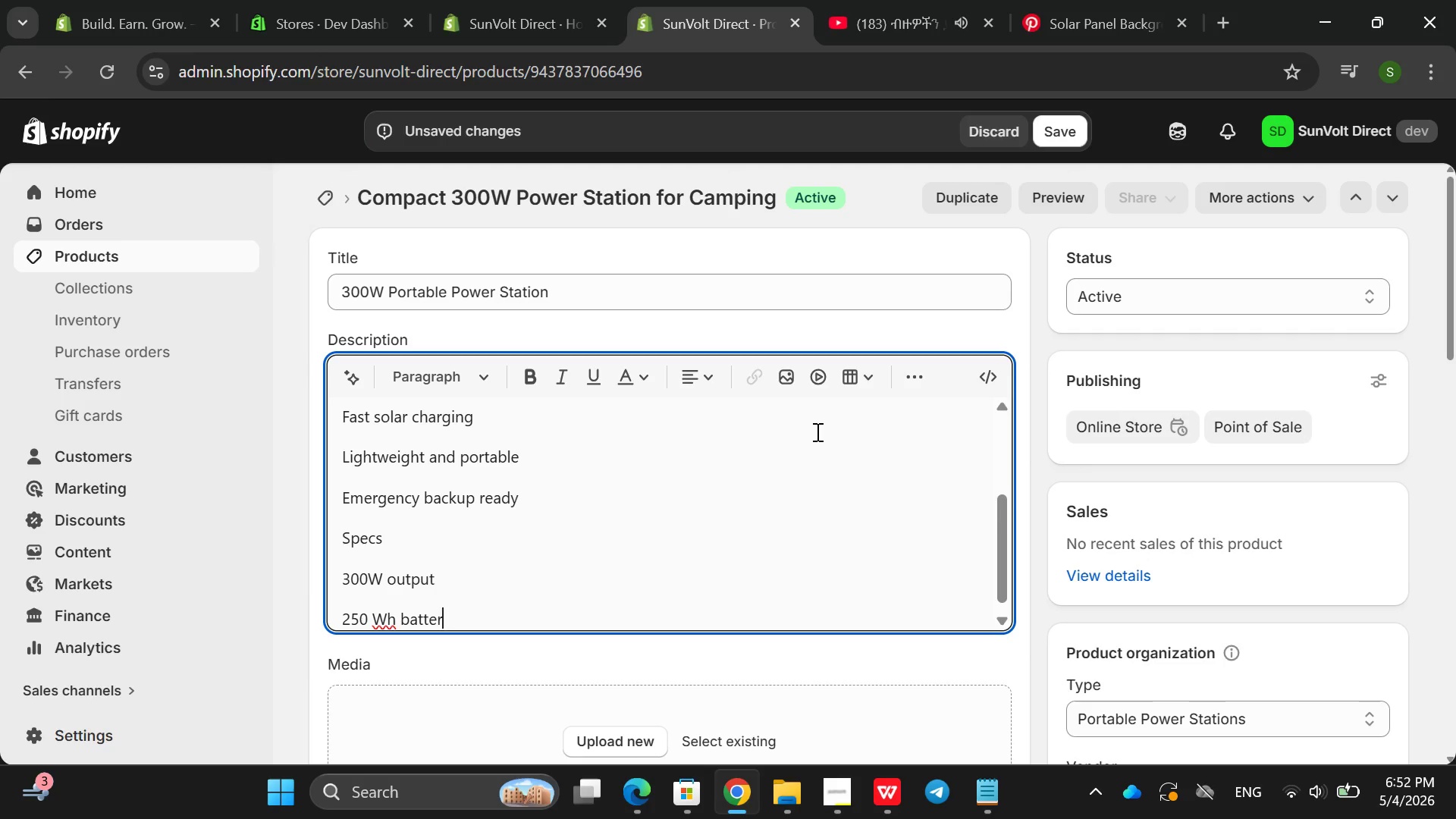 
hold_key(key=ArrowLeft, duration=0.75)
 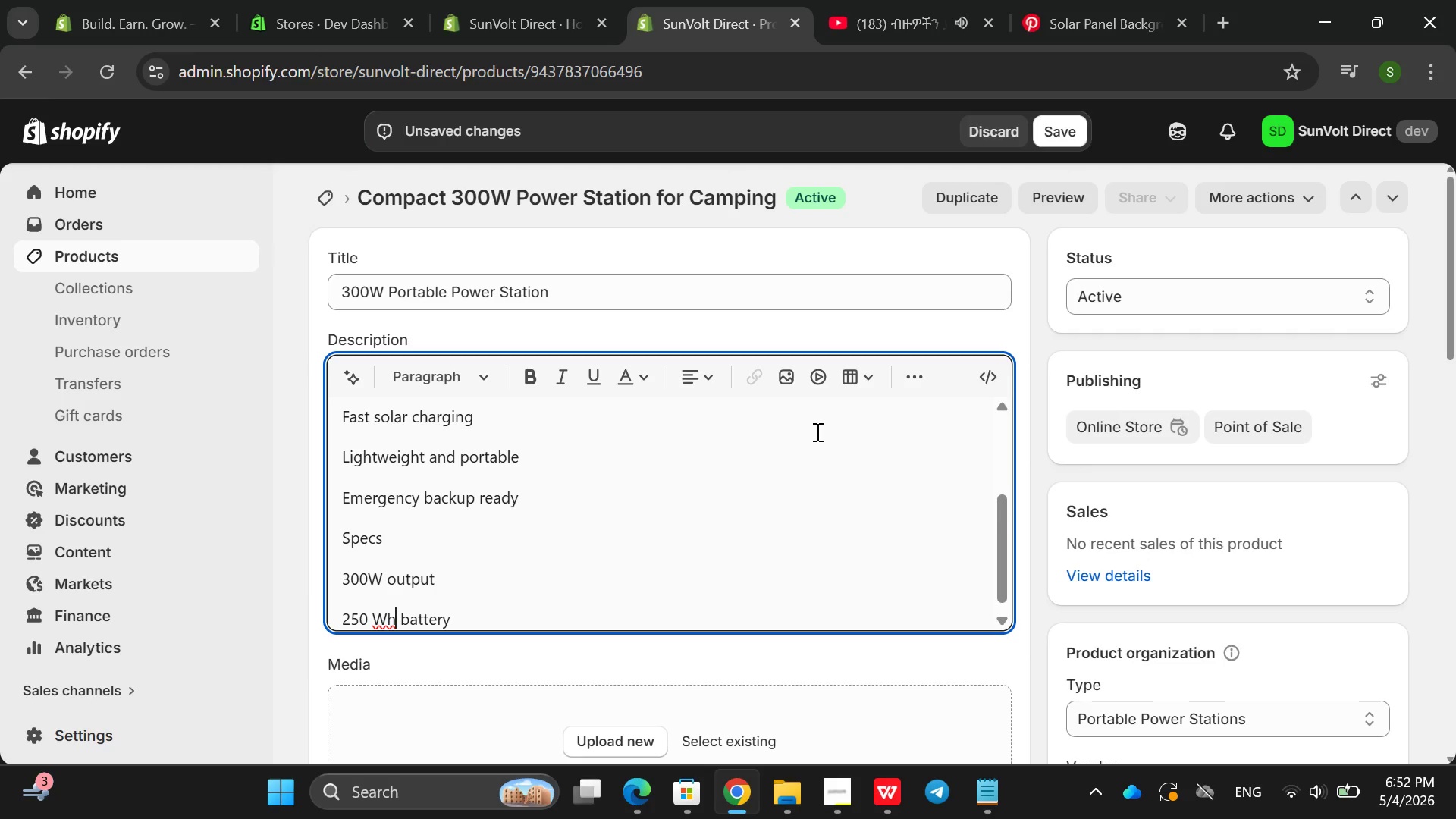 
key(ArrowLeft)
 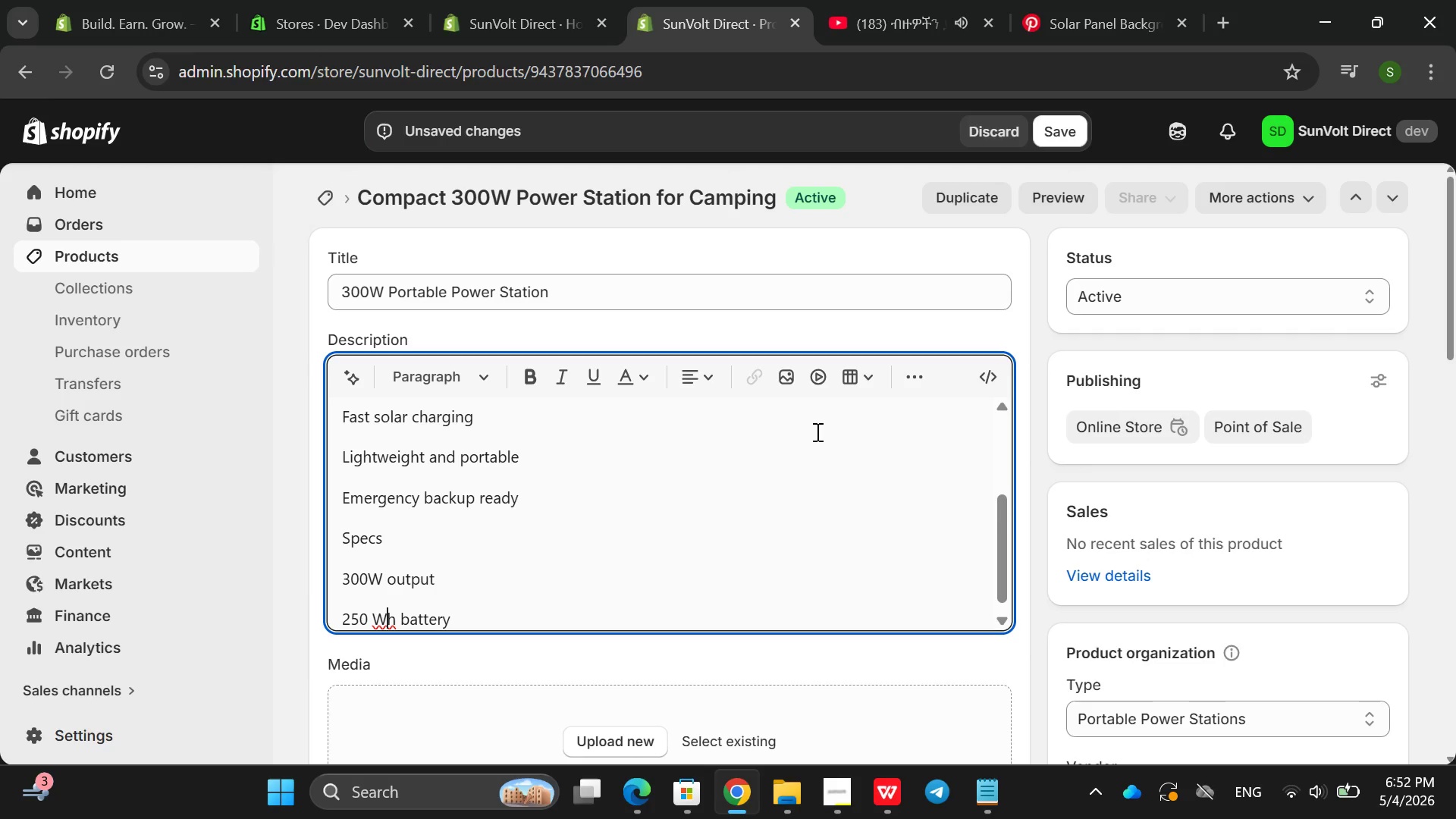 
key(ArrowLeft)
 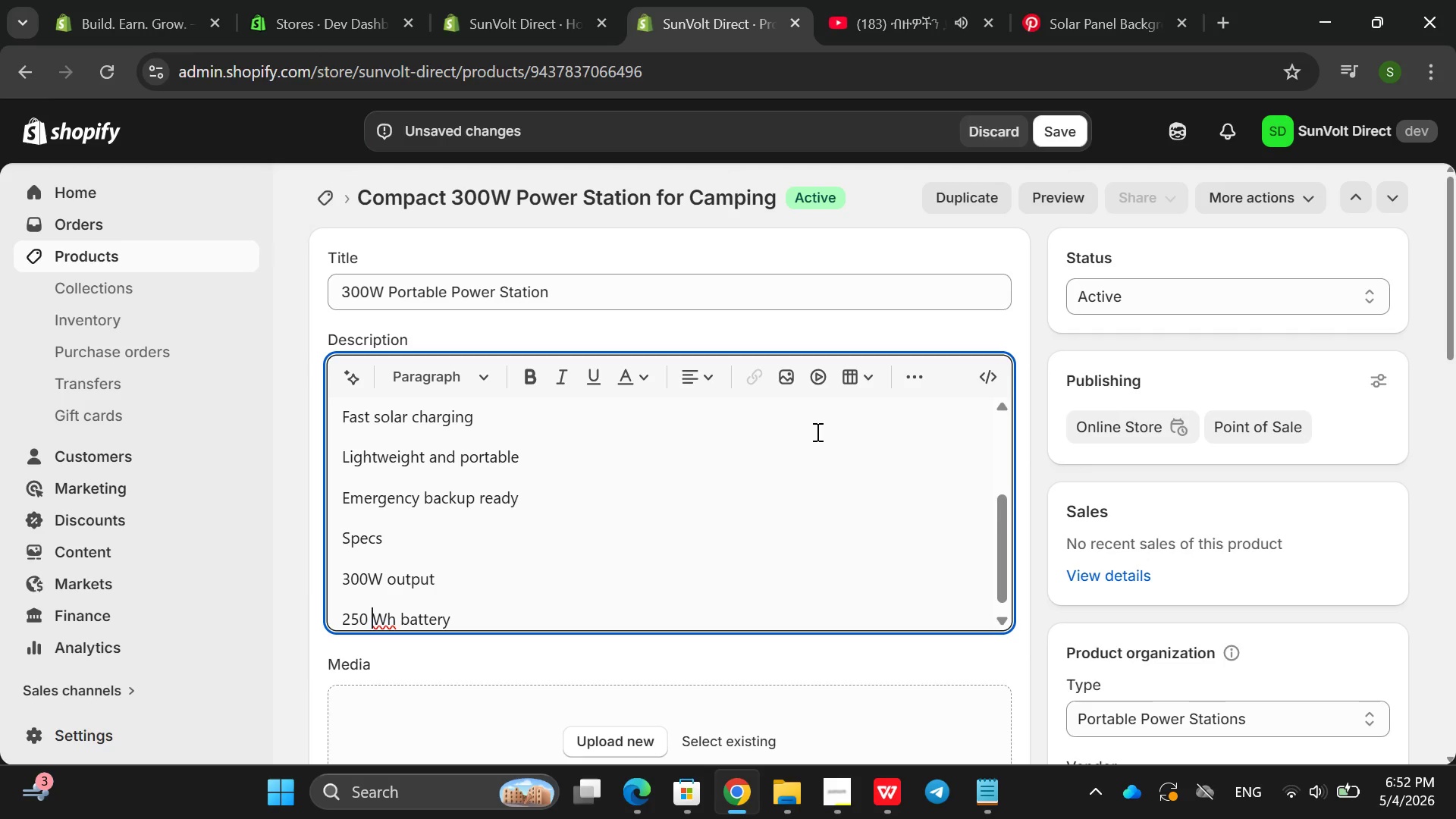 
key(ArrowLeft)
 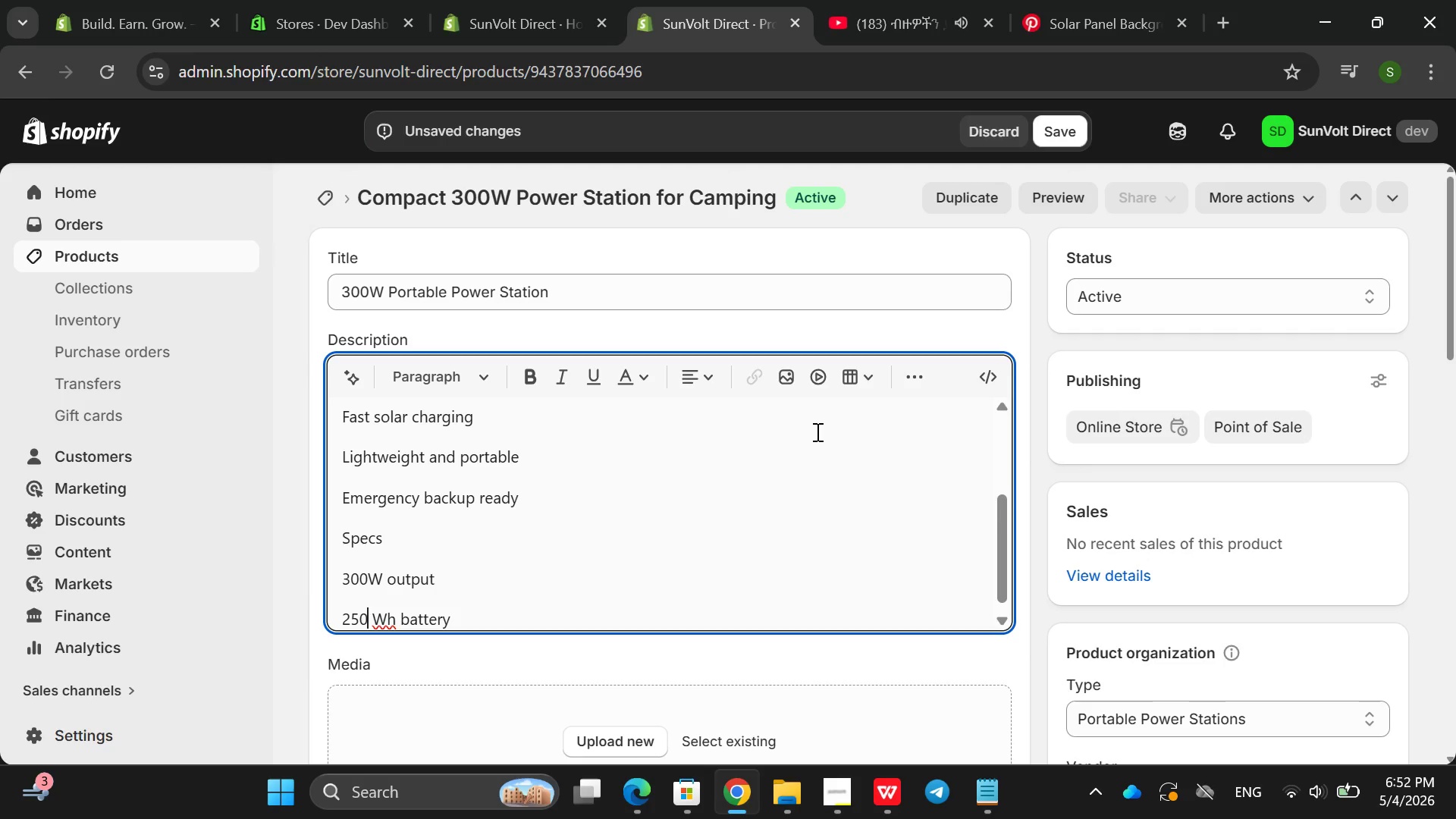 
key(ArrowRight)
 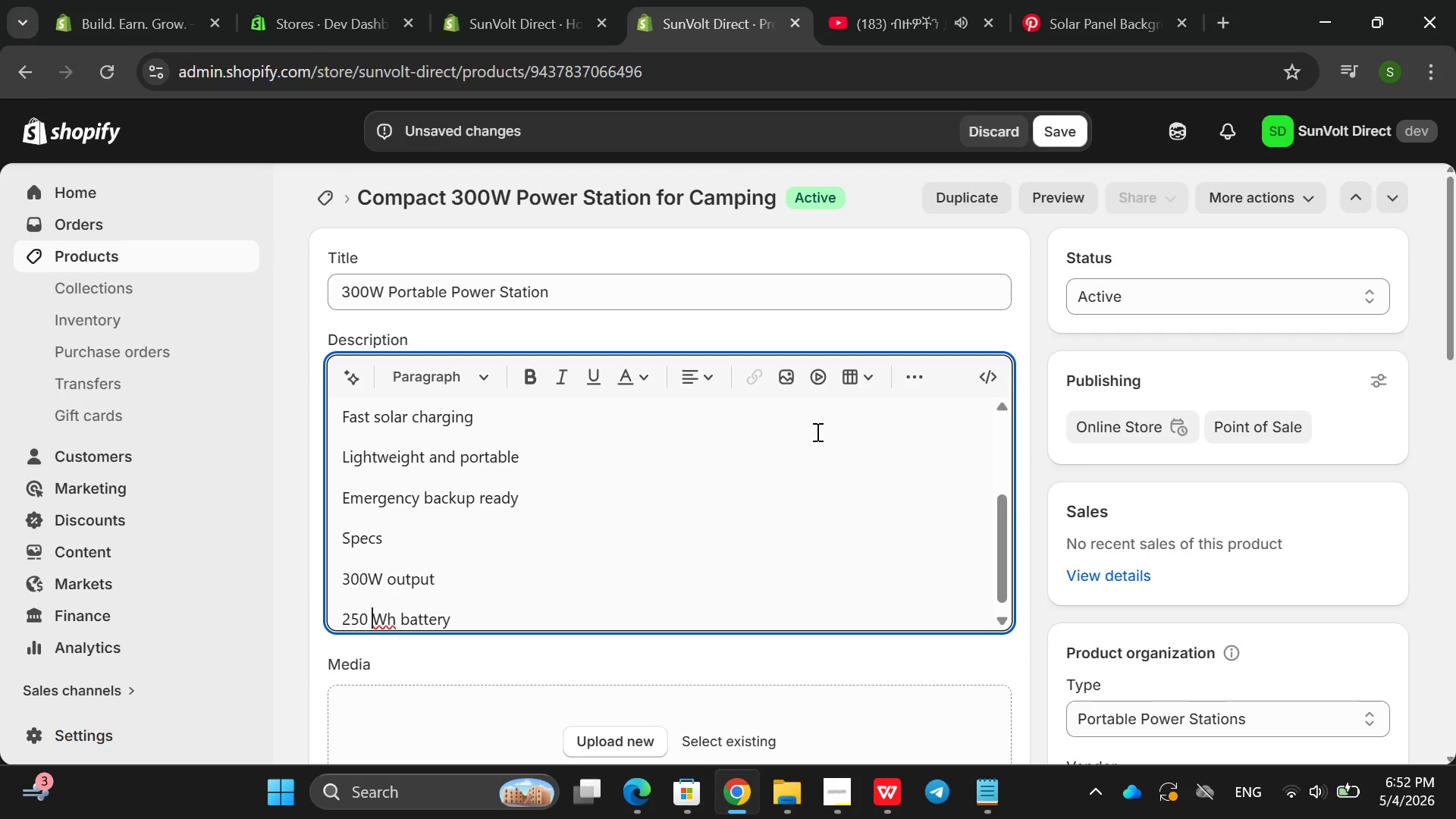 
key(Backspace)
 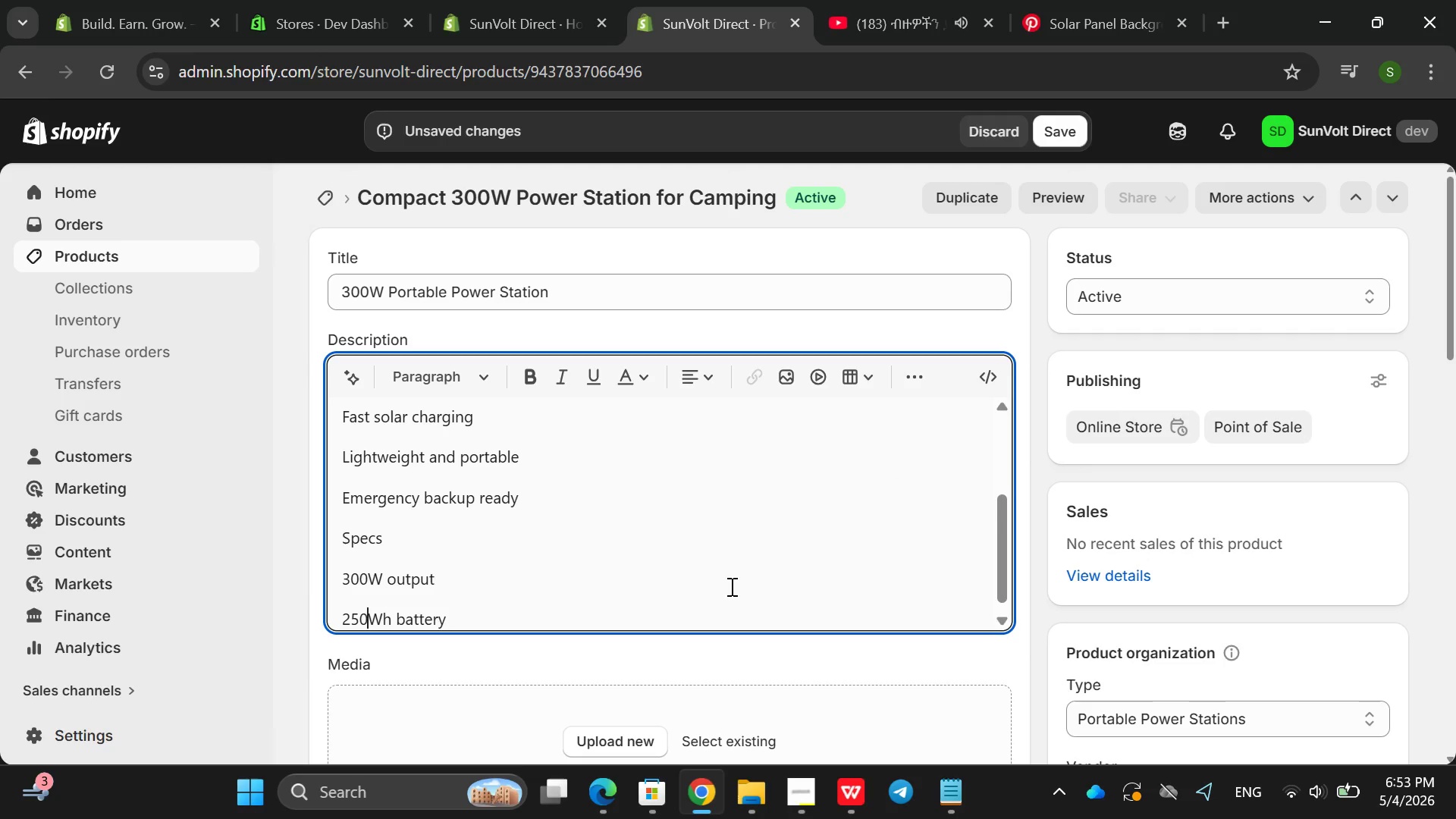 
left_click([634, 620])
 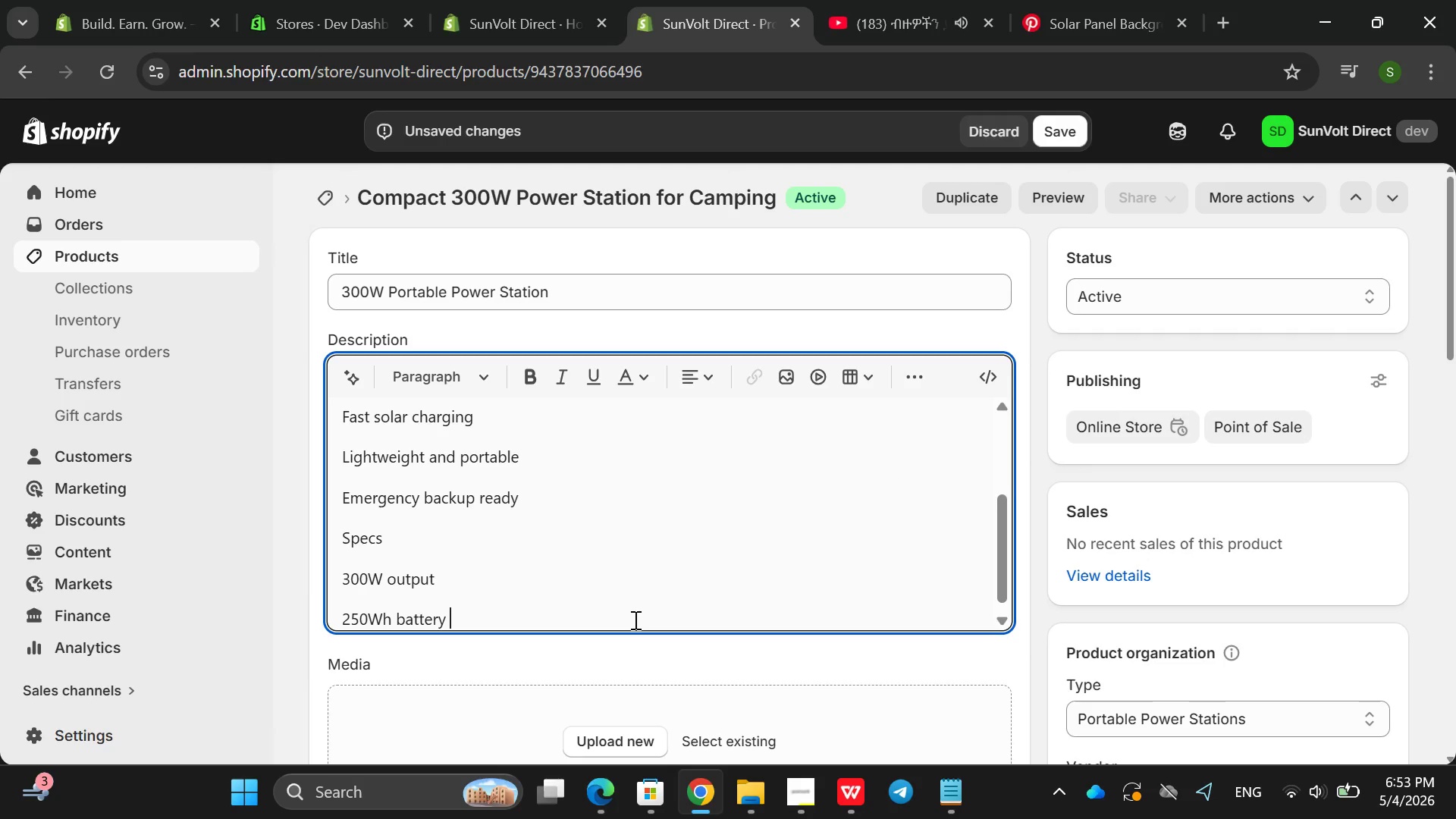 
key(Enter)
 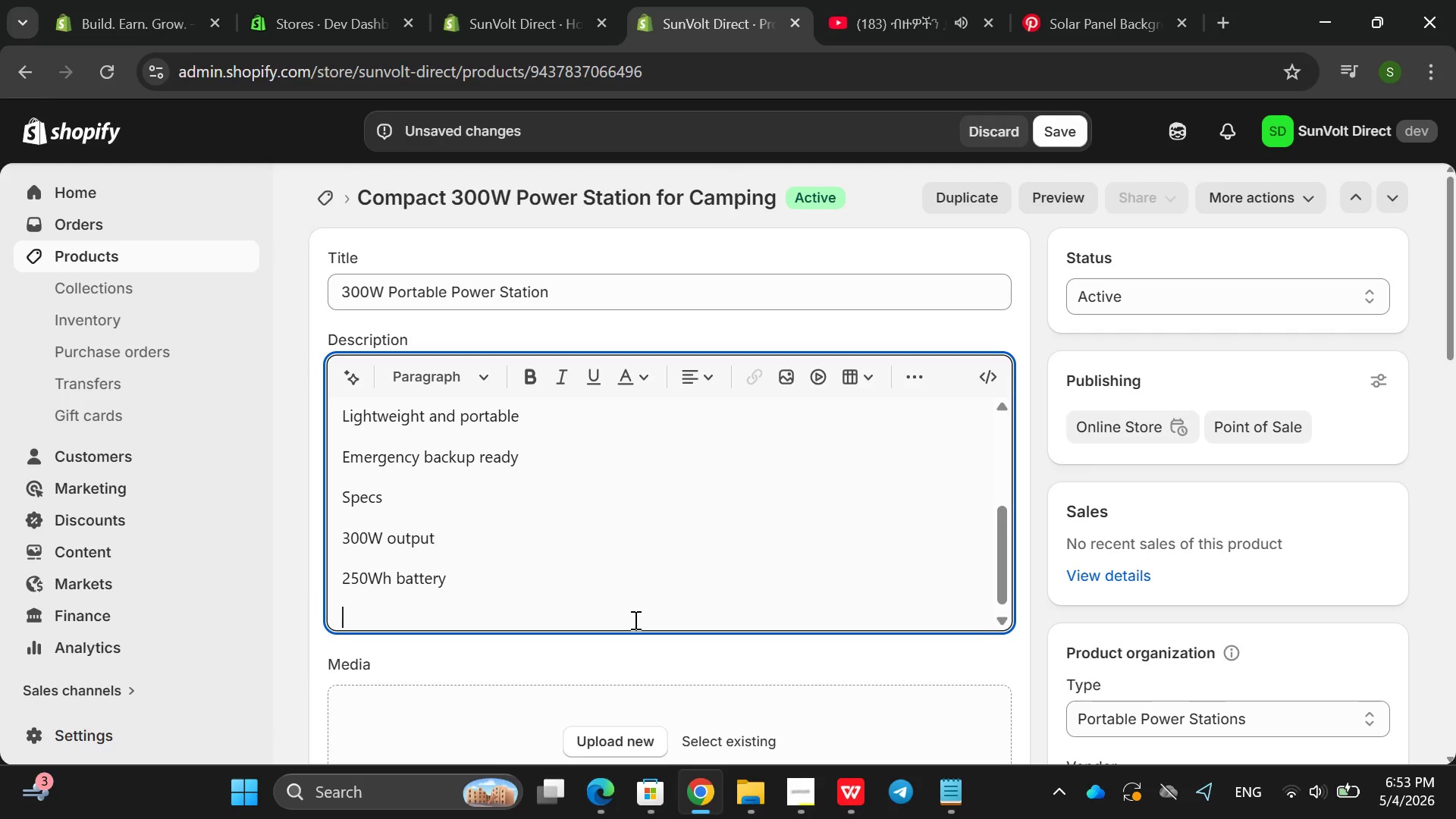 
type(Ac)
key(Backspace)
type(Cm)
key(Backspace)
type(,UR)
key(Backspace)
key(Backspace)
type( USB,DC ports)
 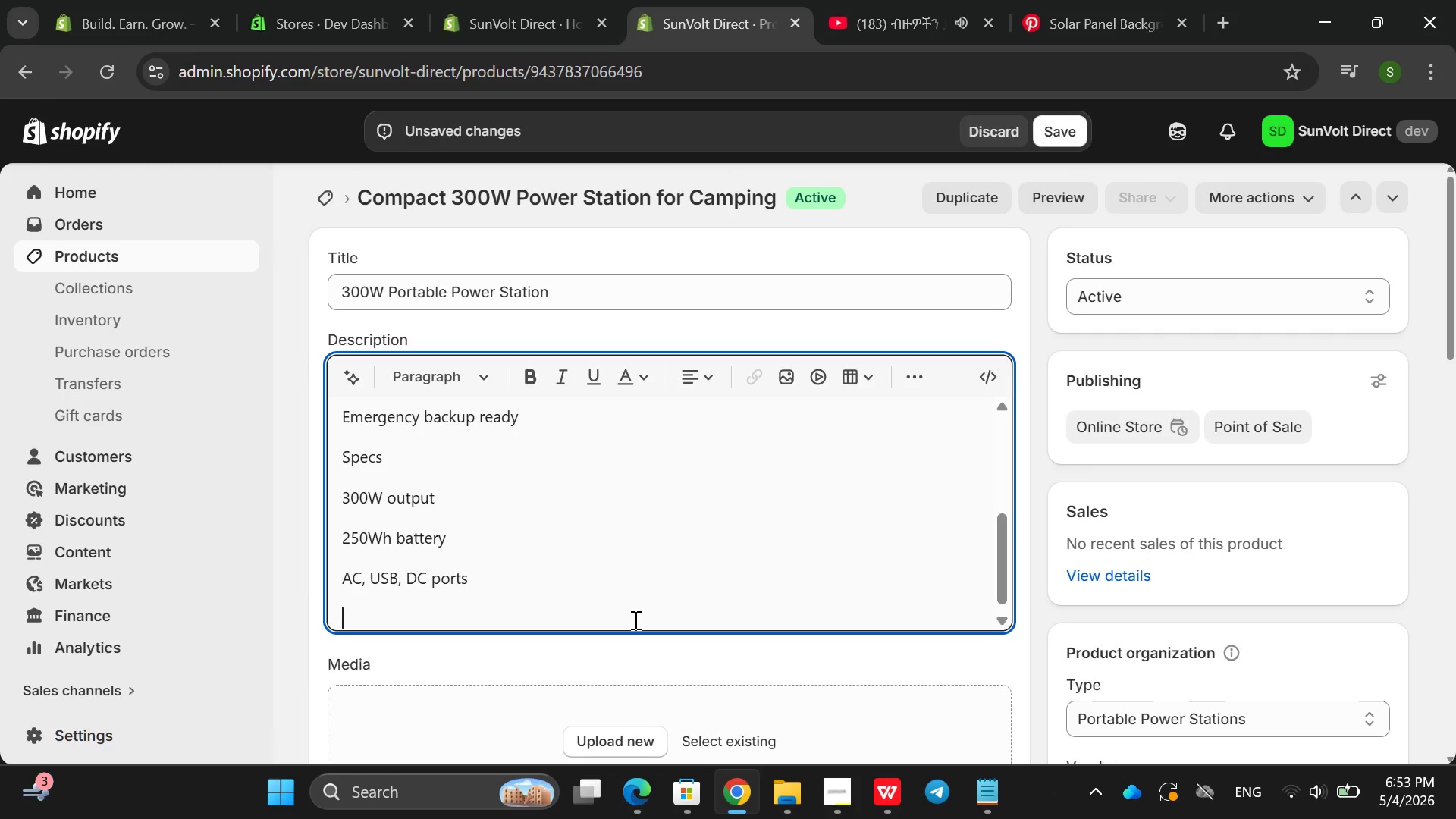 
 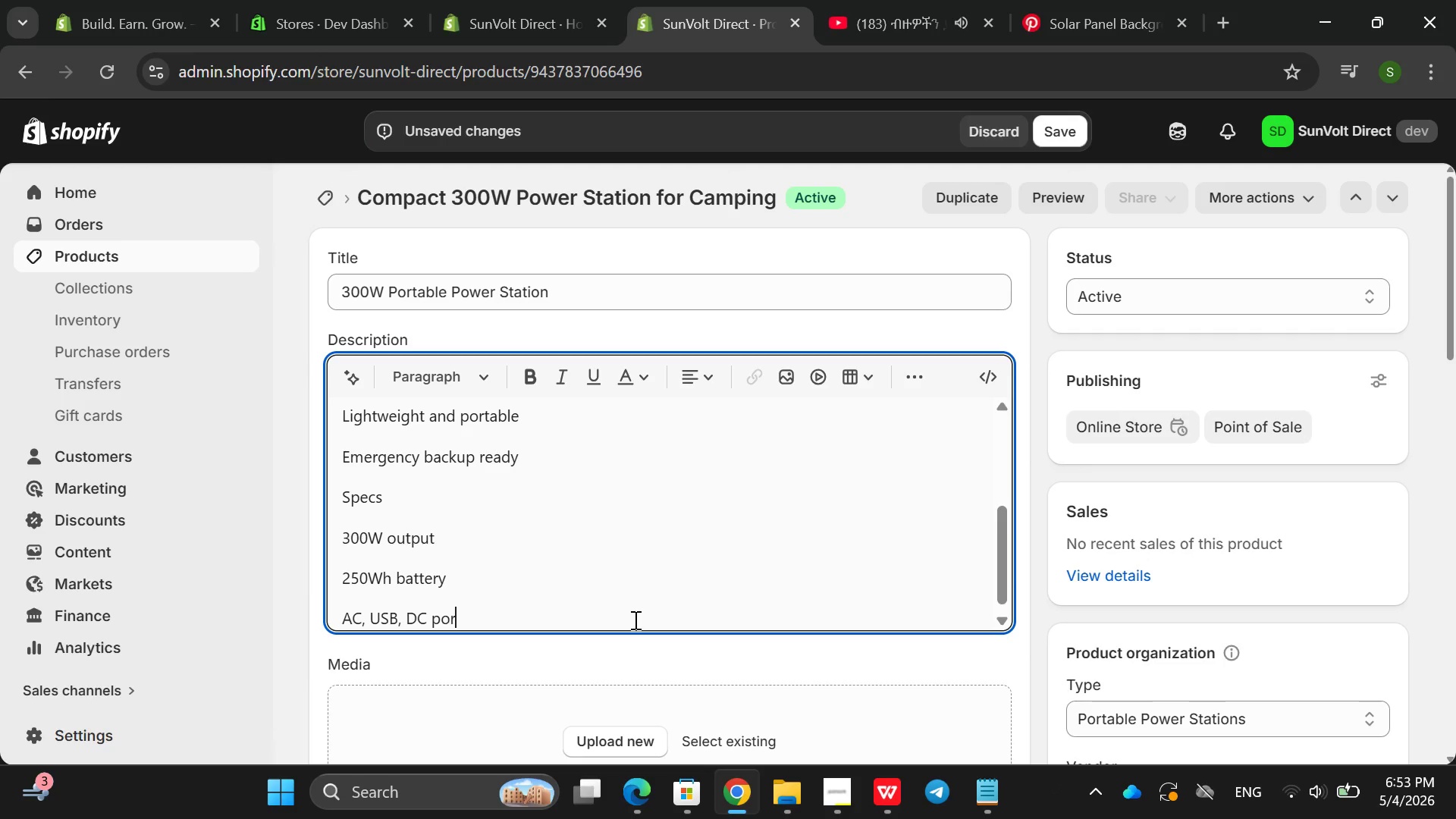 
key(Enter)
 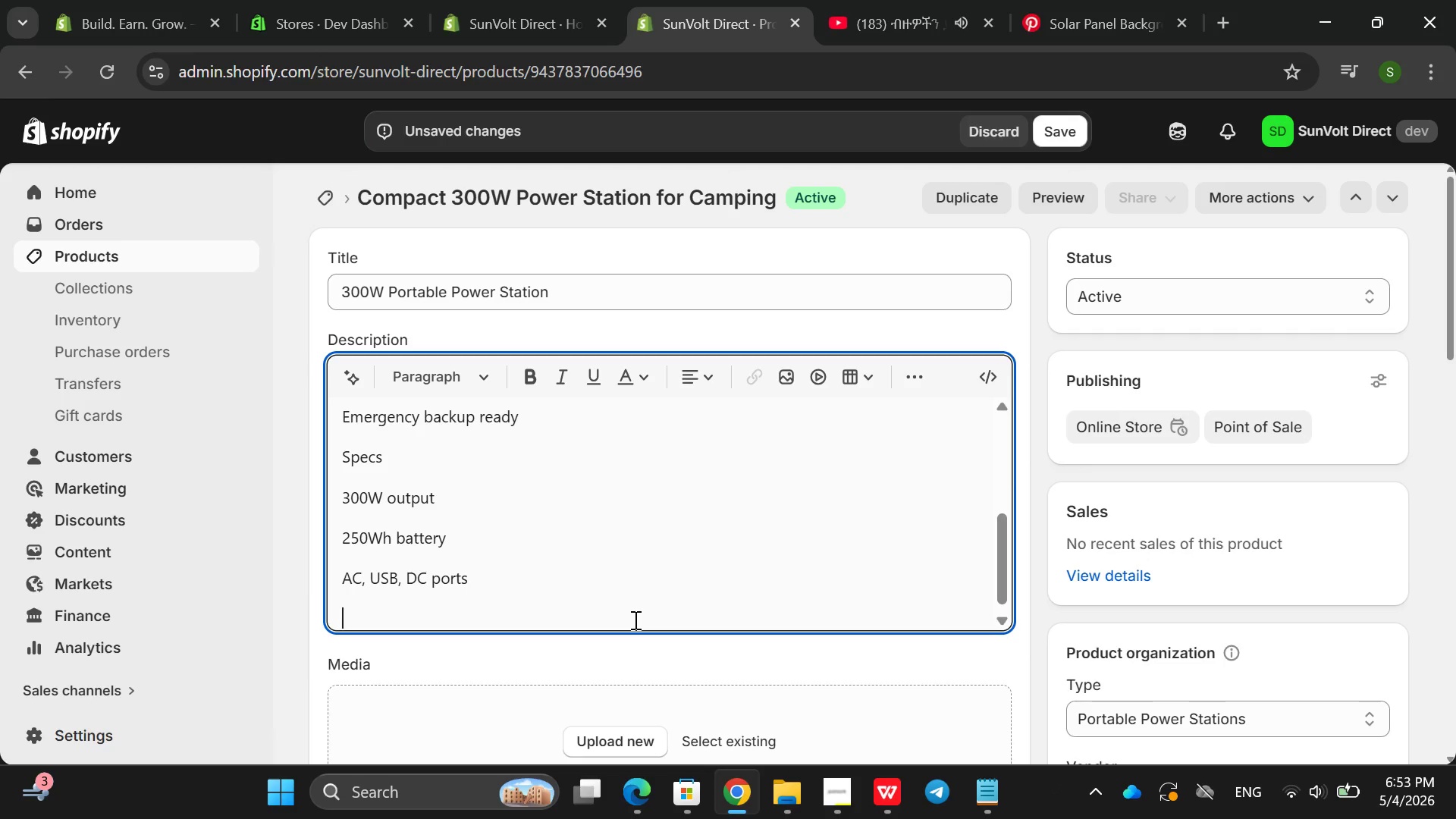 
type(USe CAes )
key(Backspace)
key(Backspace)
key(Backspace)
key(Backspace)
key(Backspace)
key(Backspace)
key(Backspace)
key(Backspace)
key(Backspace)
type(se CAse)
key(Backspace)
key(Backspace)
key(Backspace)
type(aes)
 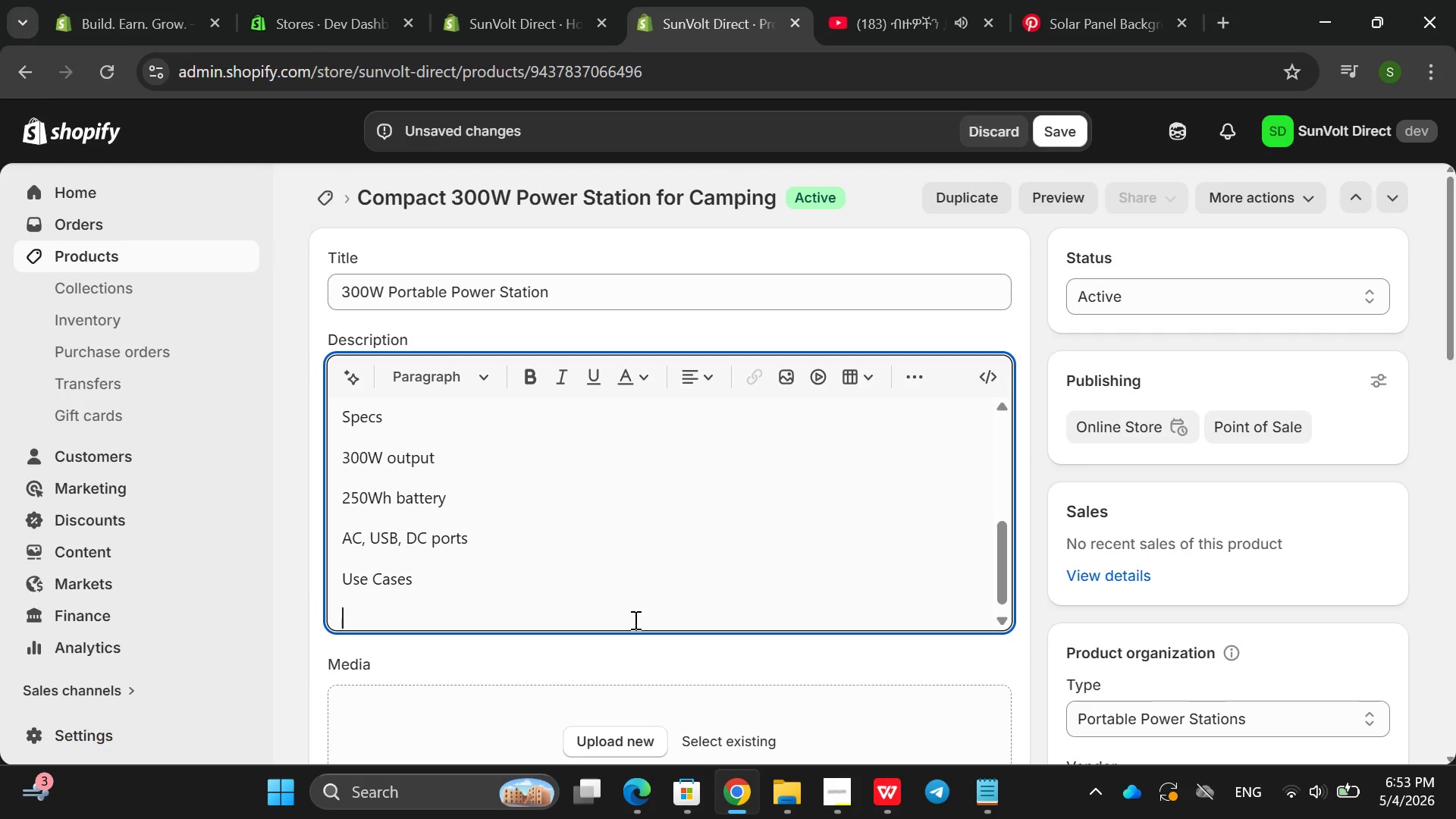 
 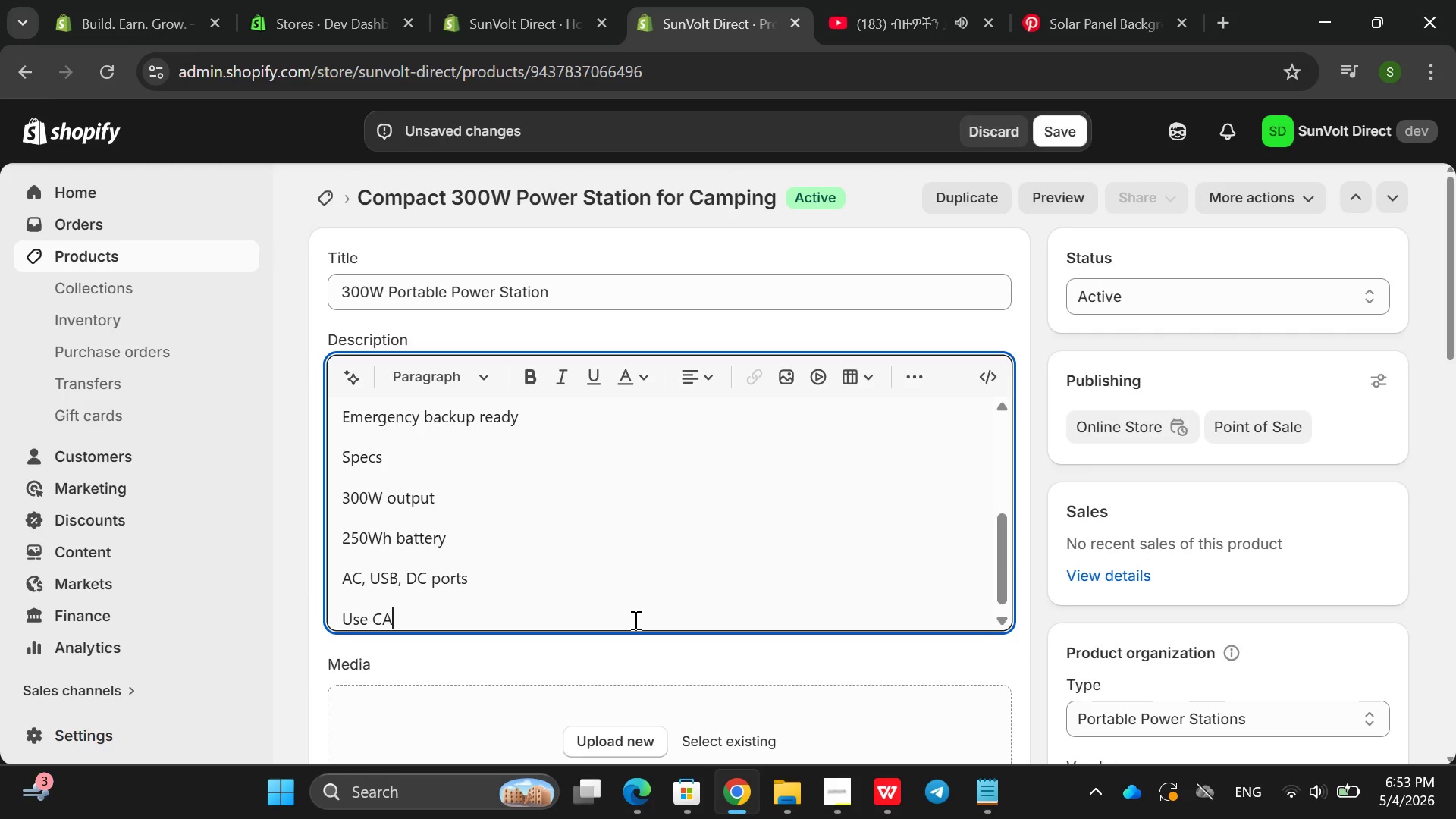 
key(Enter)
 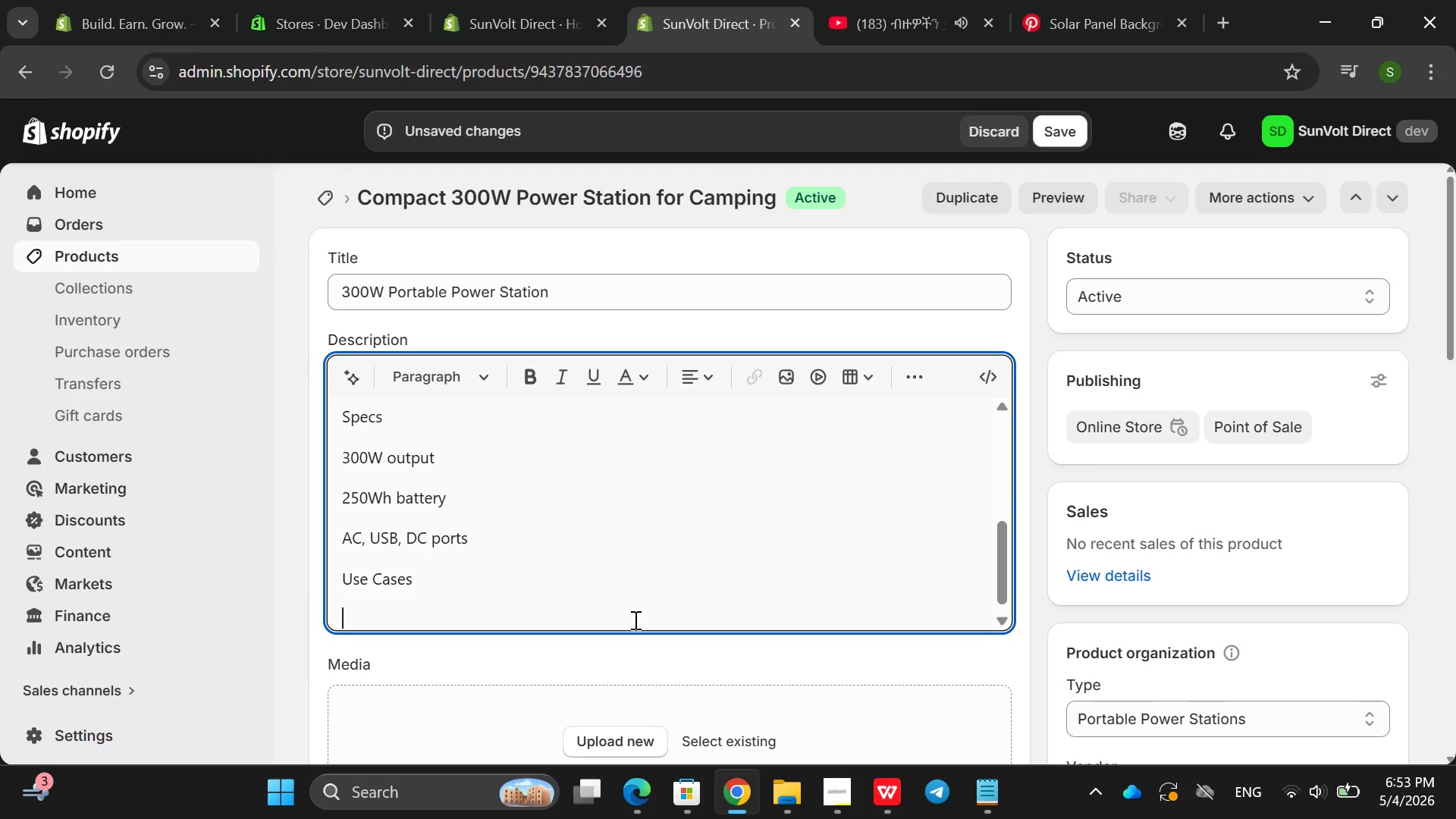 
type(Vam)
key(Backspace)
key(Backspace)
key(Backspace)
type(Camping )
 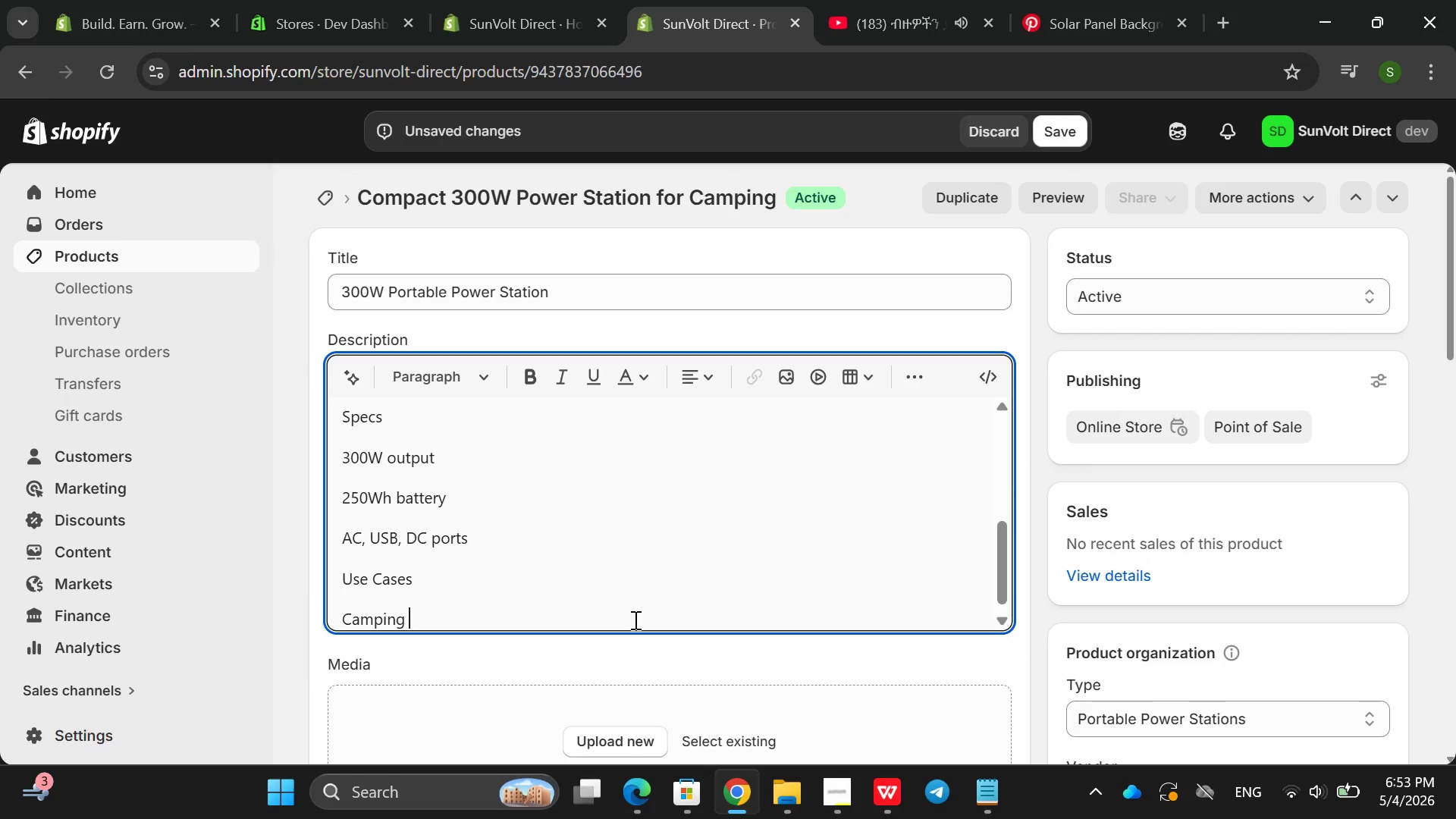 
key(Enter)
 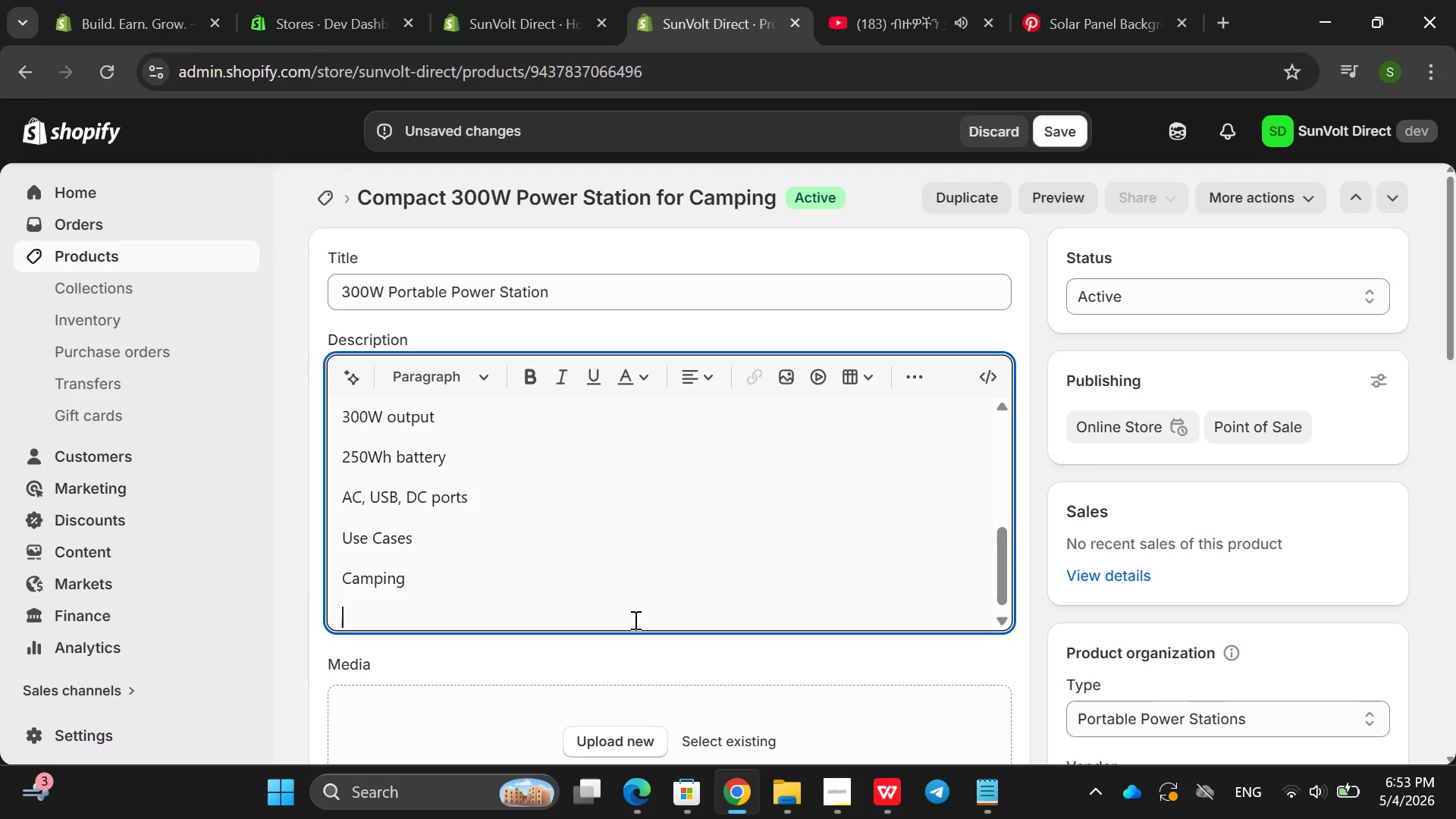 
type(Van lf)
key(Backspace)
type(ife)
 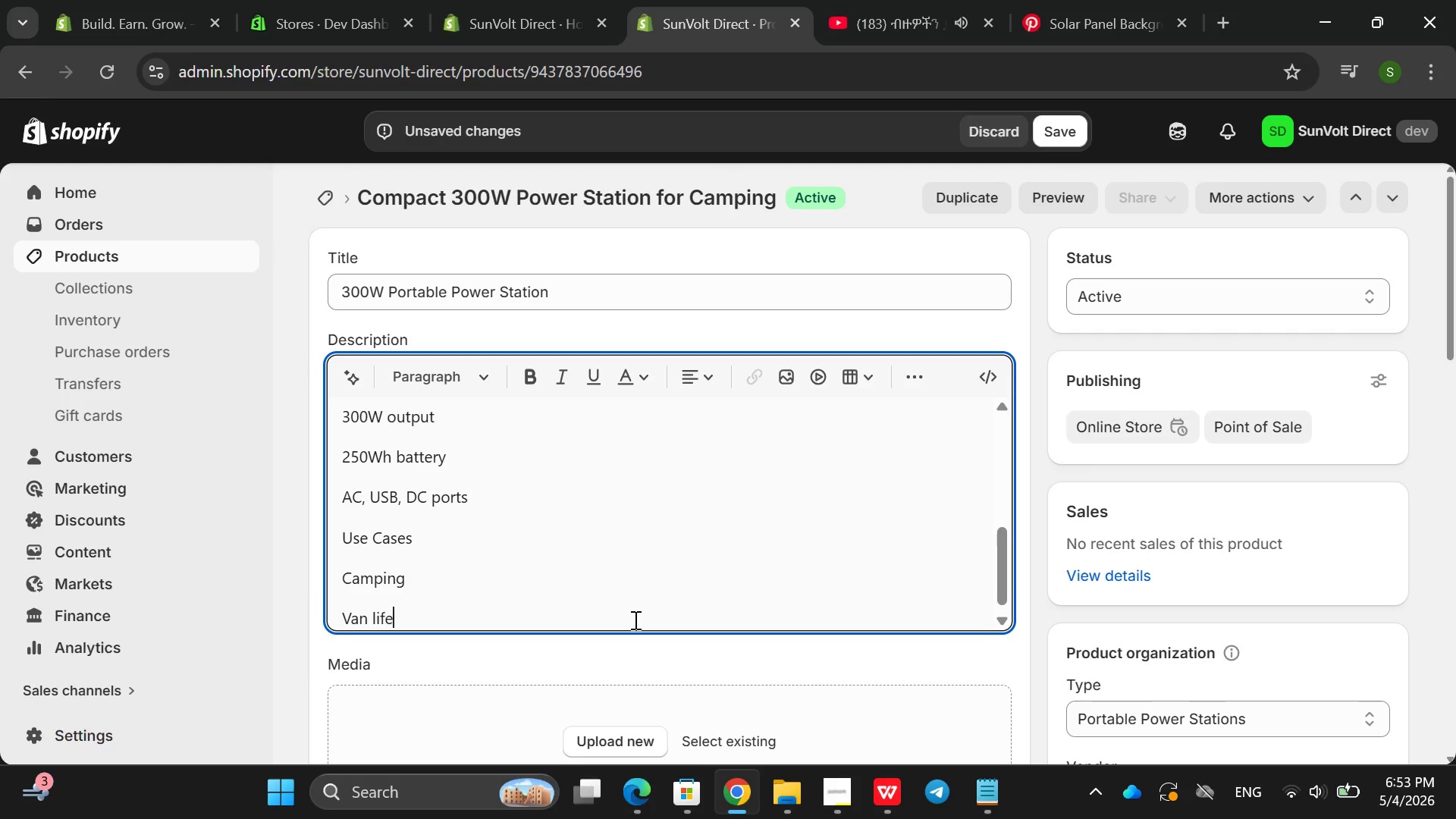 
key(Enter)
 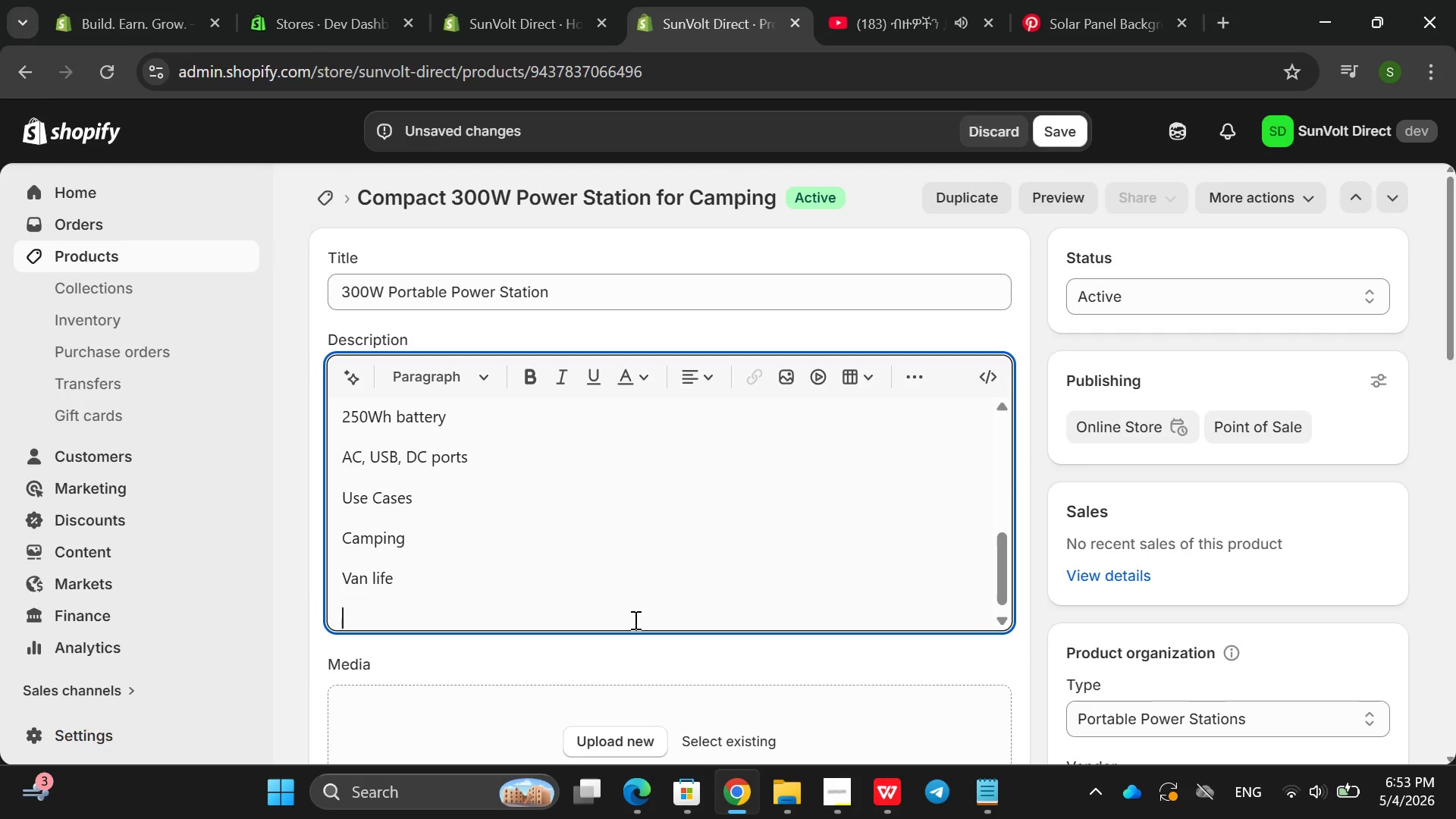 
type(Small D)
key(Backspace)
type(f)
key(Backspace)
type(device na)
key(Backspace)
key(Backspace)
type(backup)
 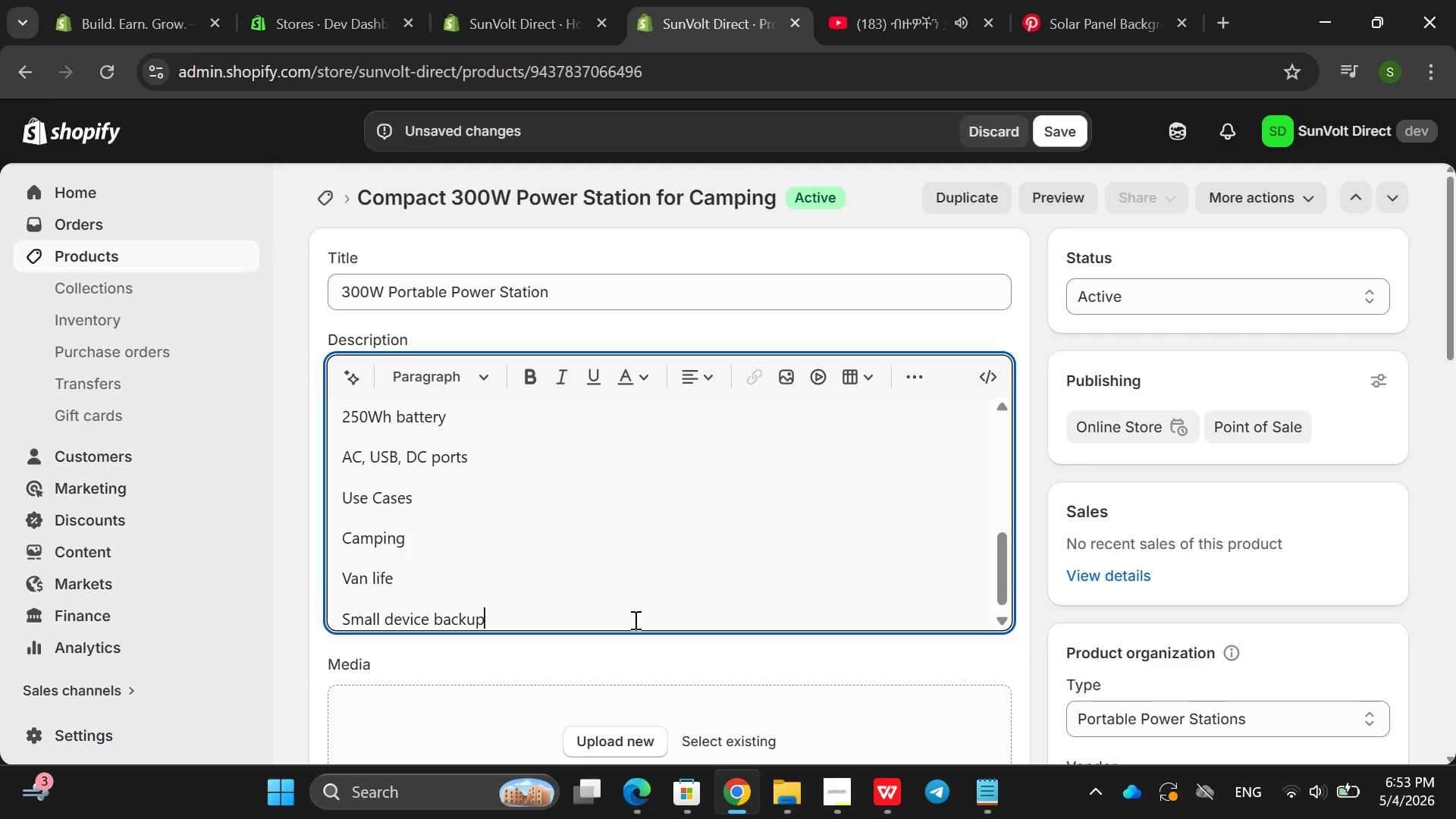 
key(Enter)
 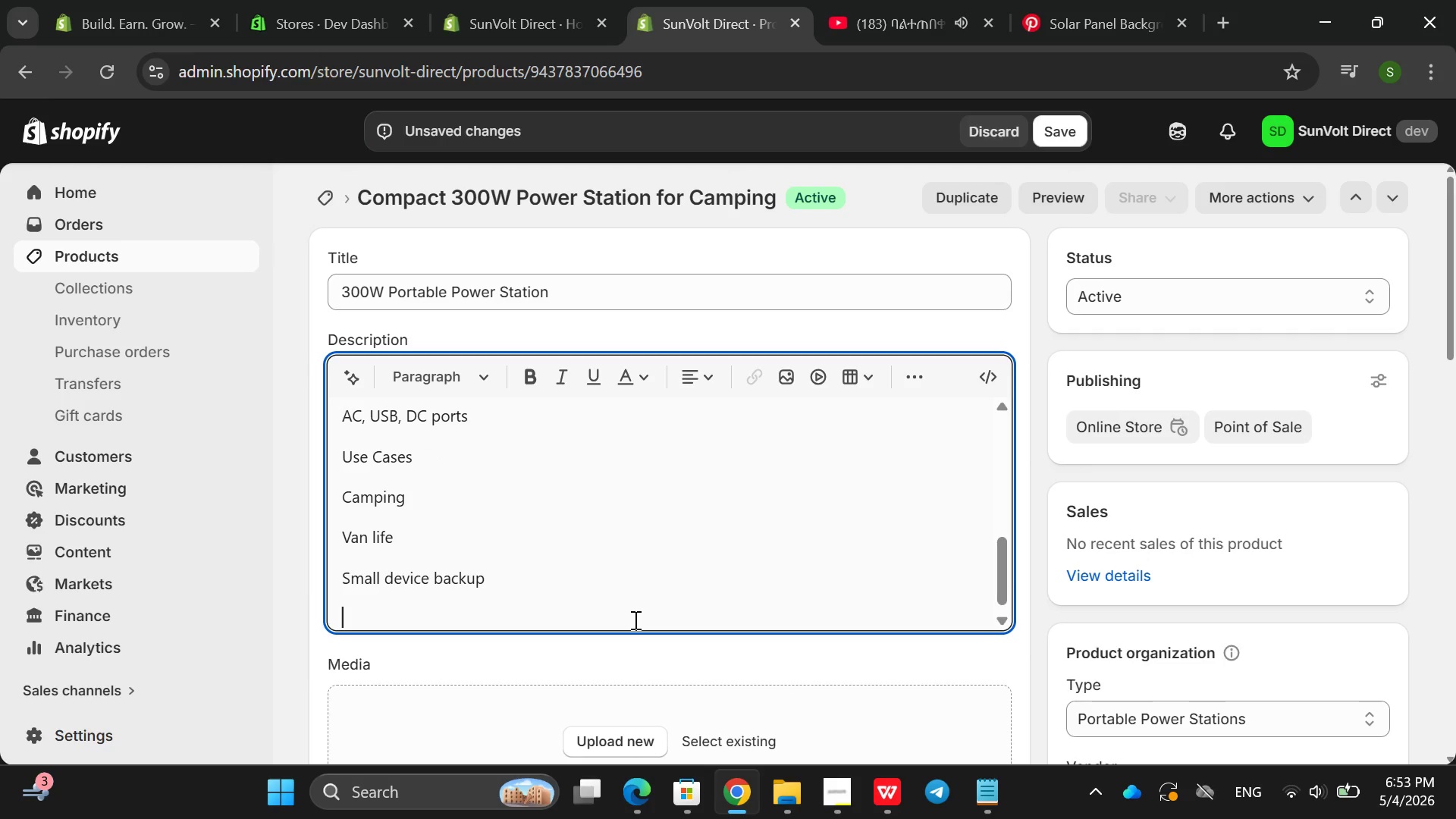 
wait(10.3)
 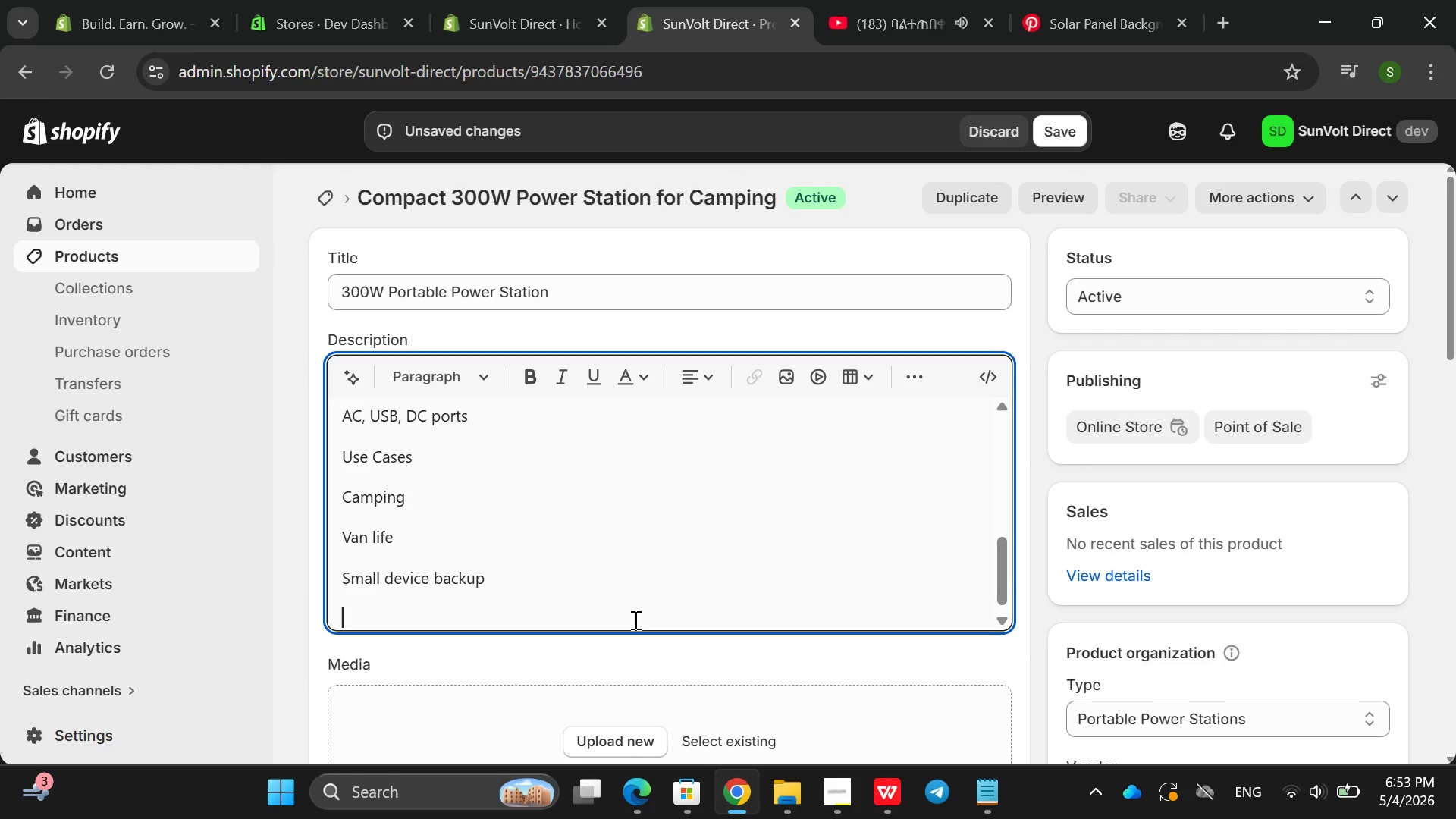 
double_click([588, 422])
 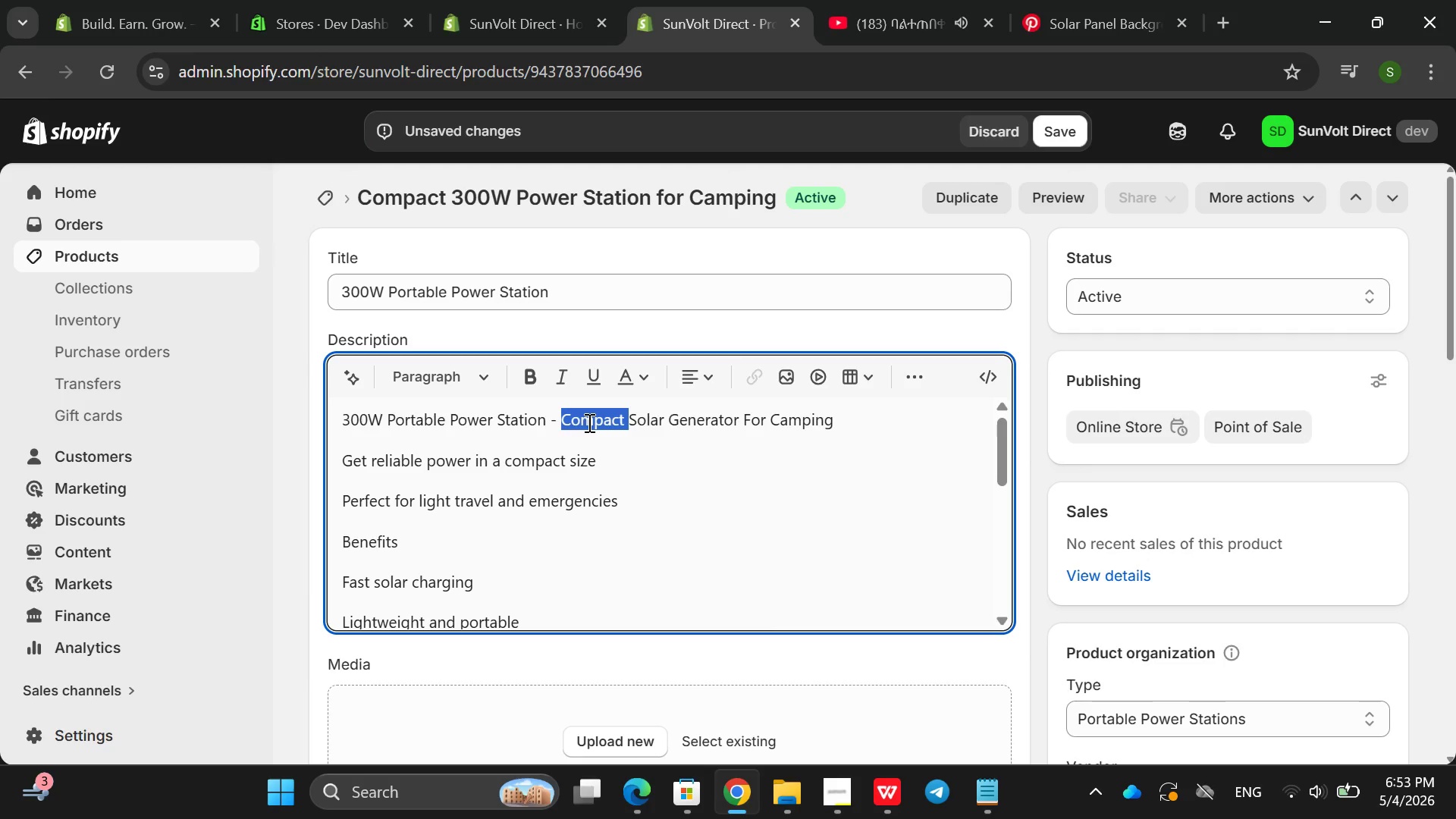 
triple_click([588, 422])
 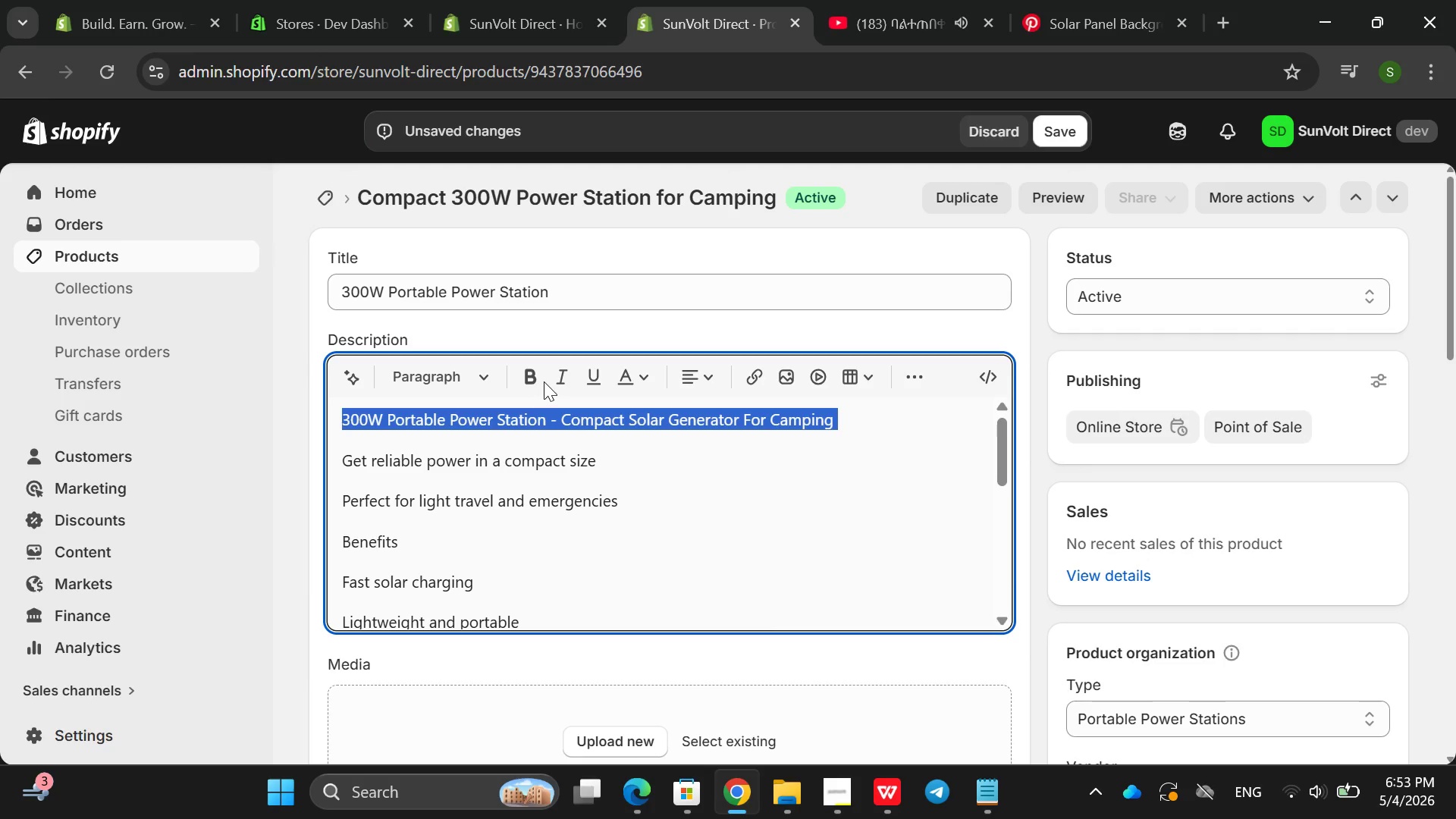 
left_click([544, 381])
 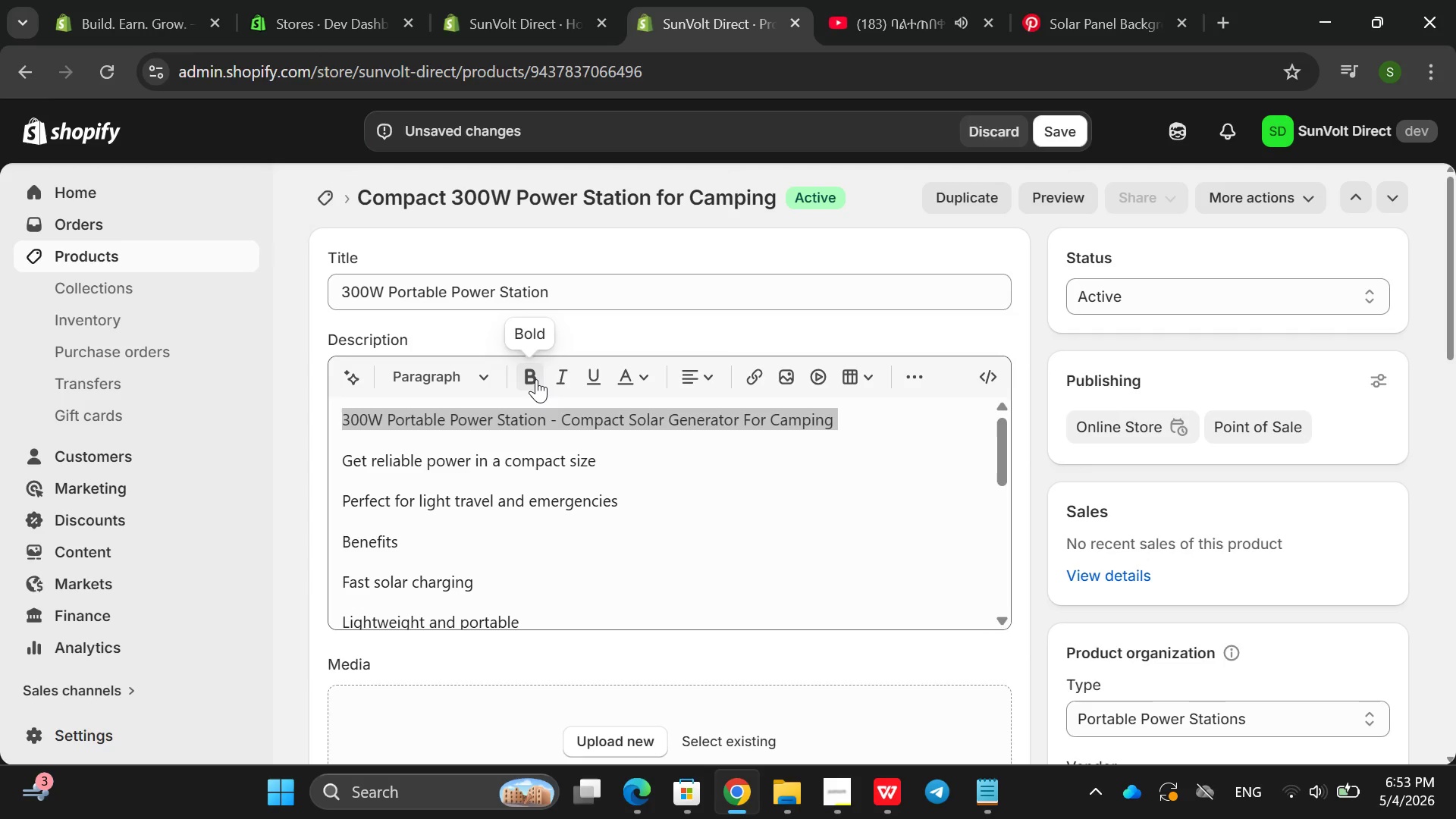 
left_click([536, 379])
 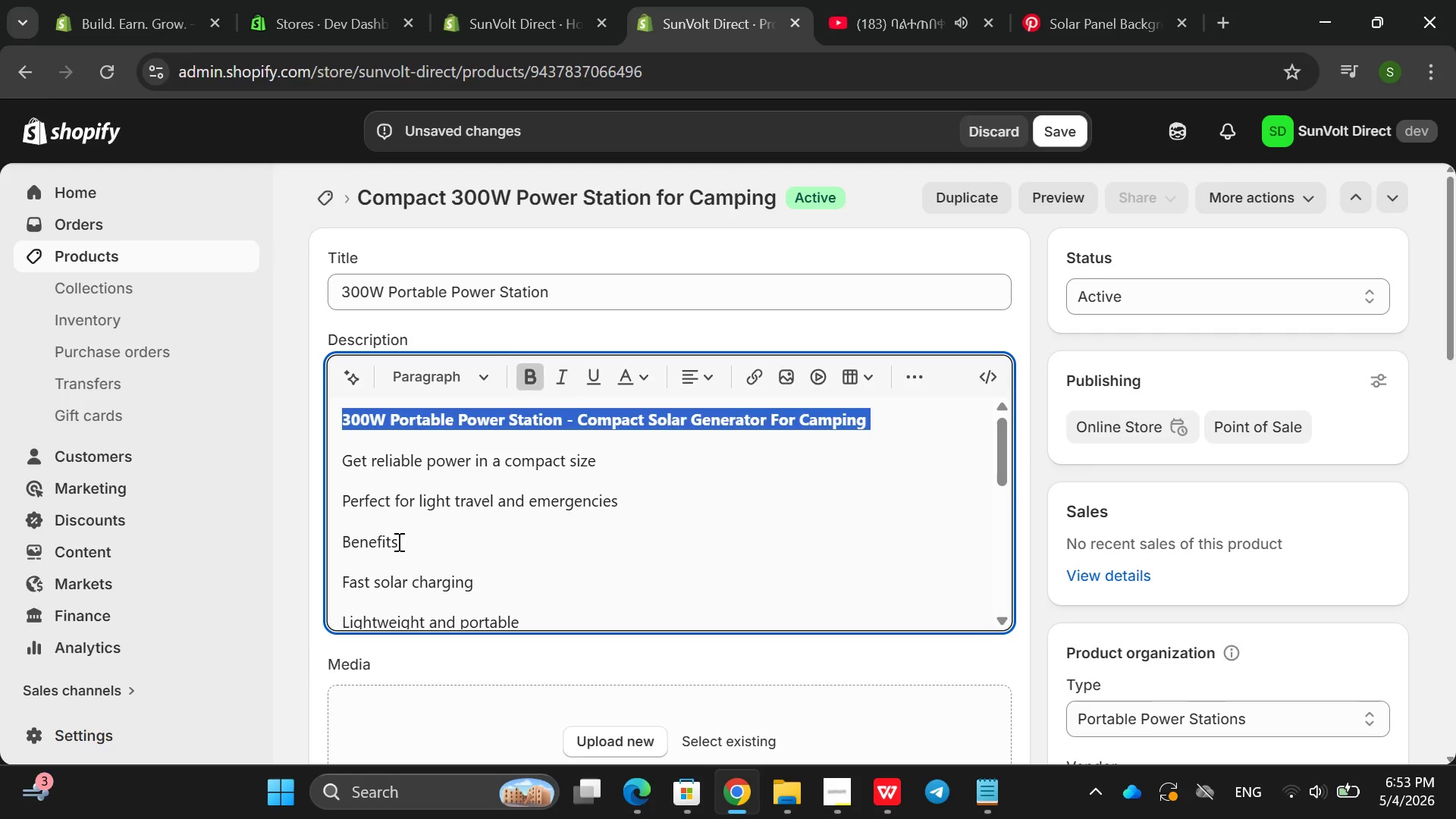 
double_click([397, 541])
 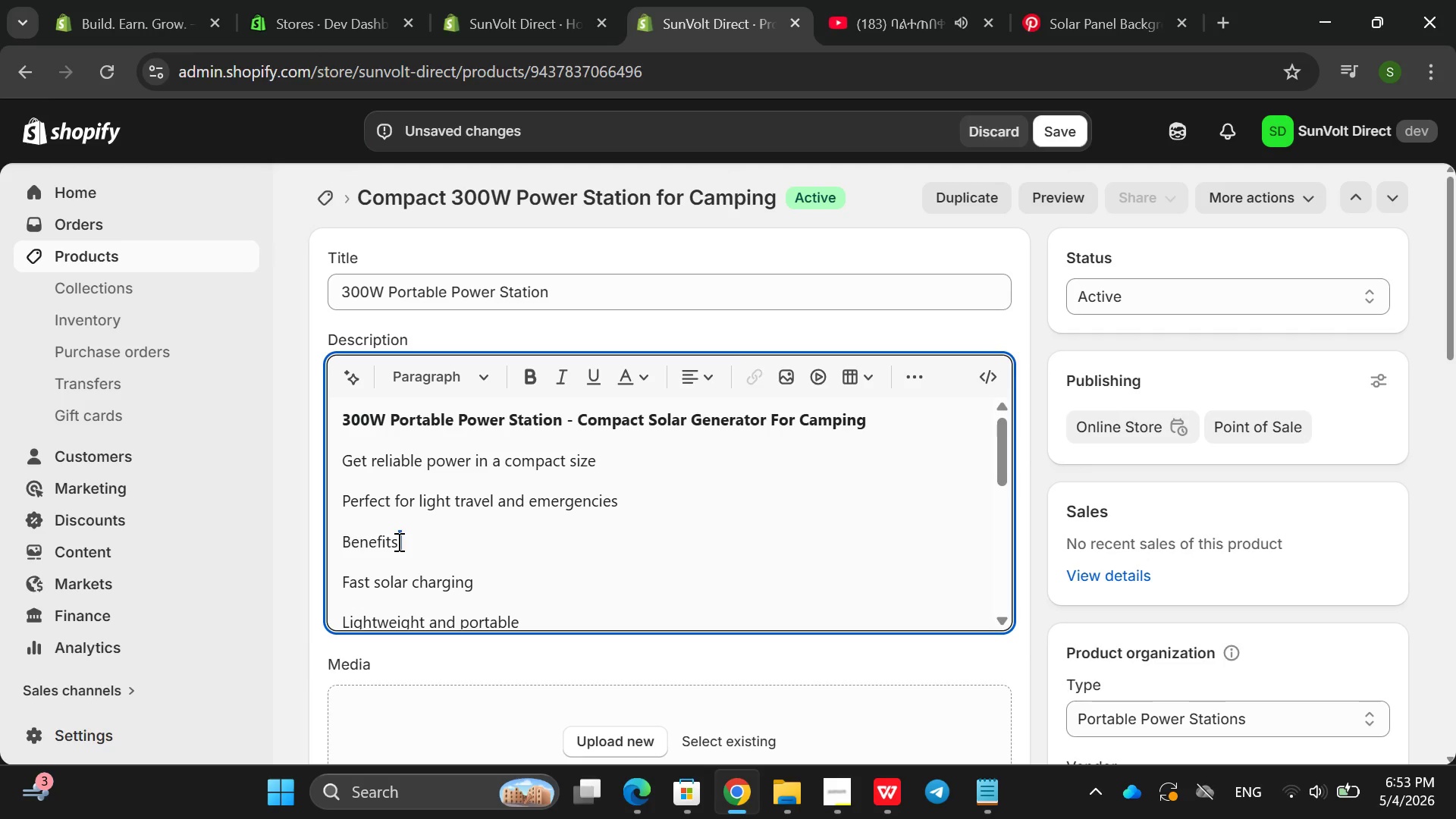 
left_click_drag(start_coordinate=[397, 541], to_coordinate=[503, 403])
 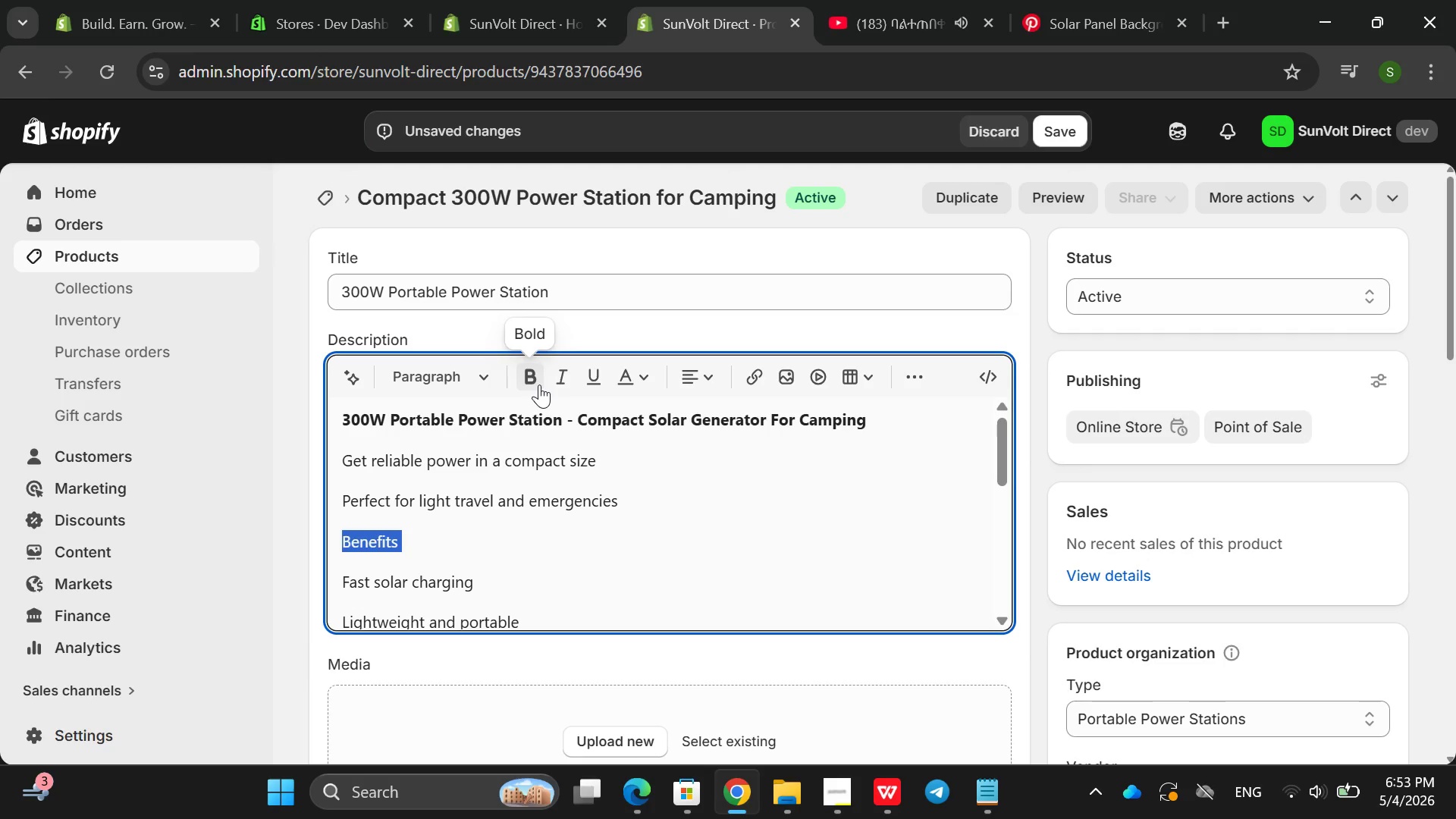 
left_click([539, 384])
 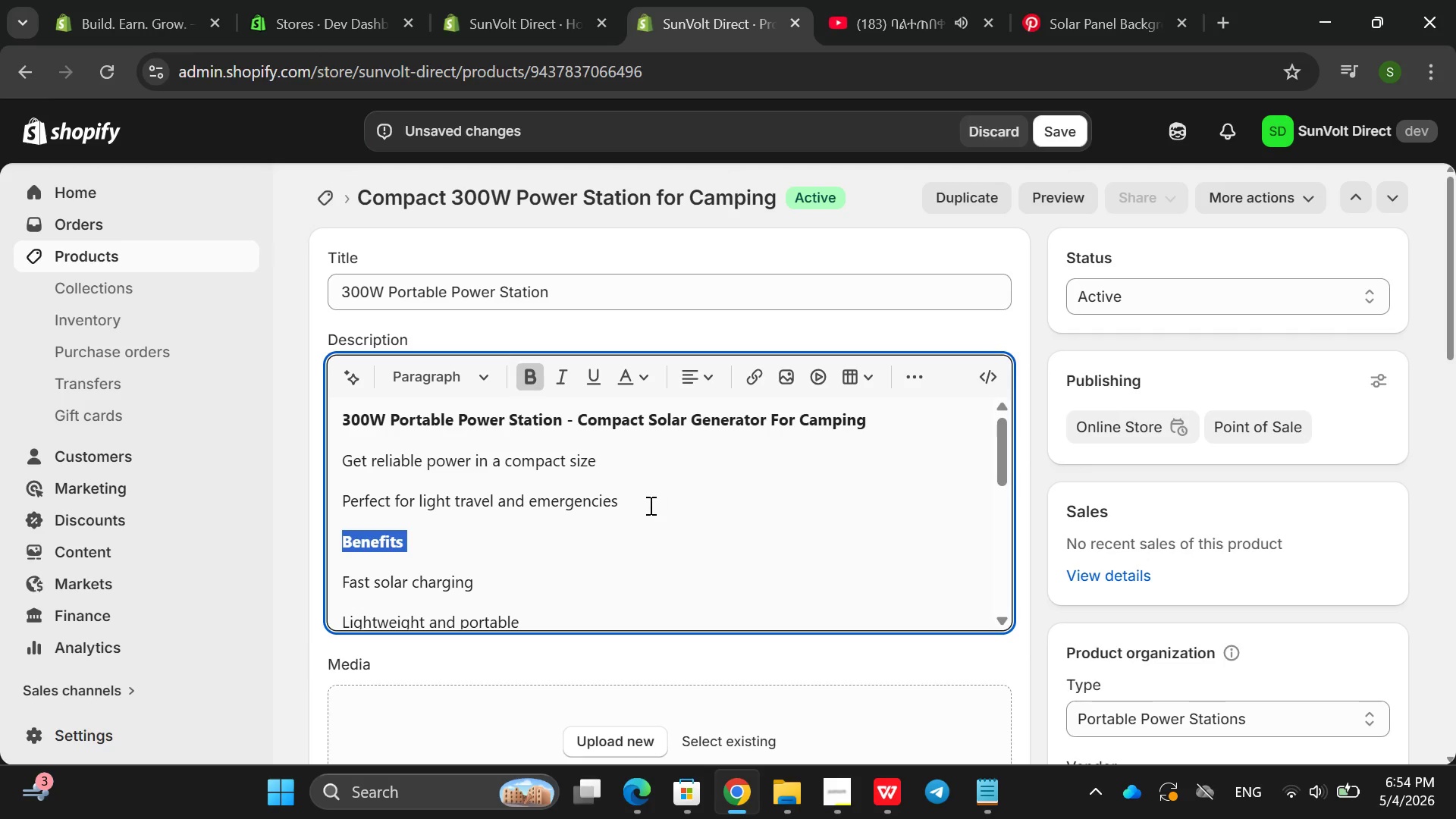 
left_click_drag(start_coordinate=[643, 505], to_coordinate=[293, 457])
 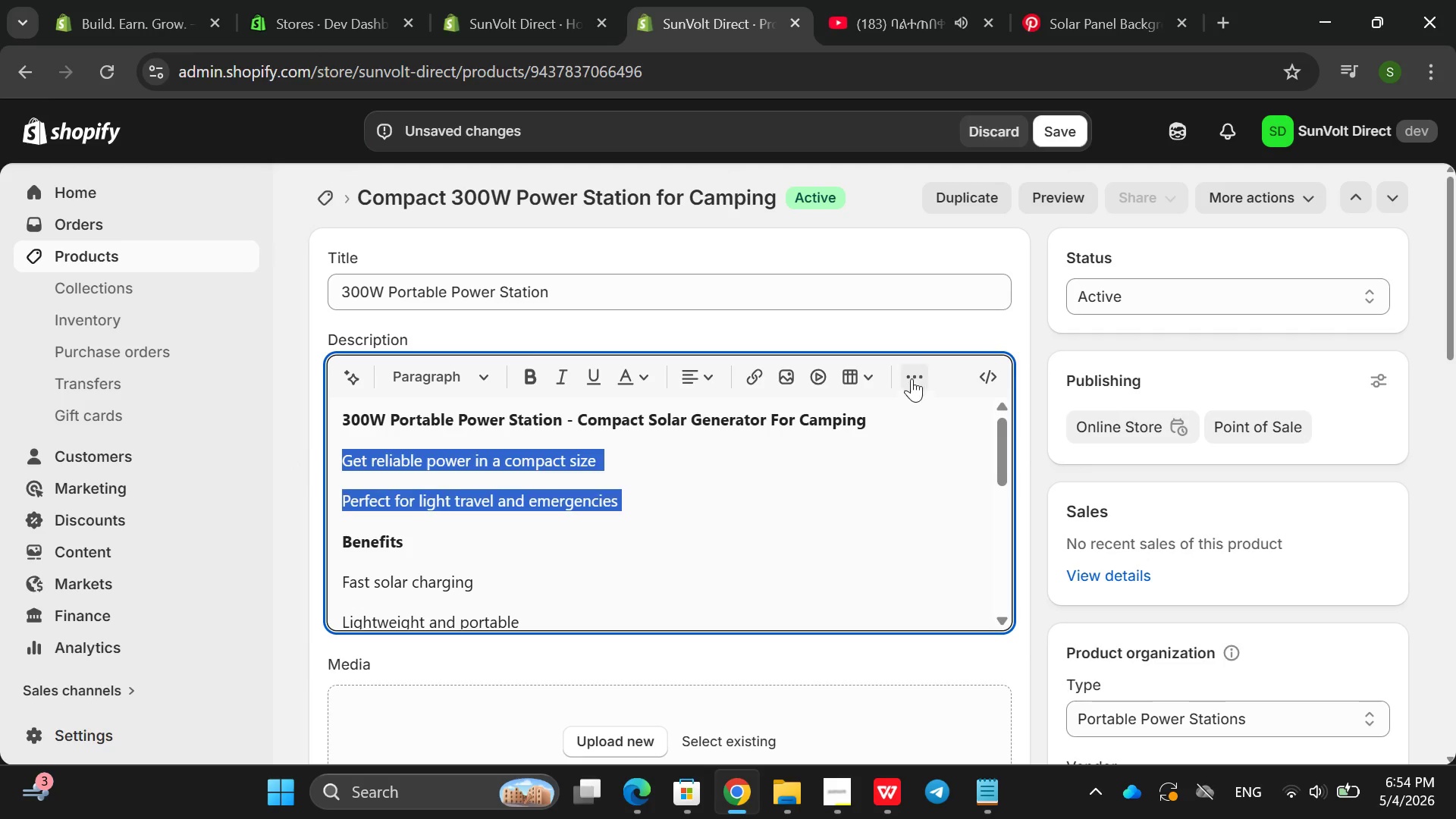 
left_click([913, 374])
 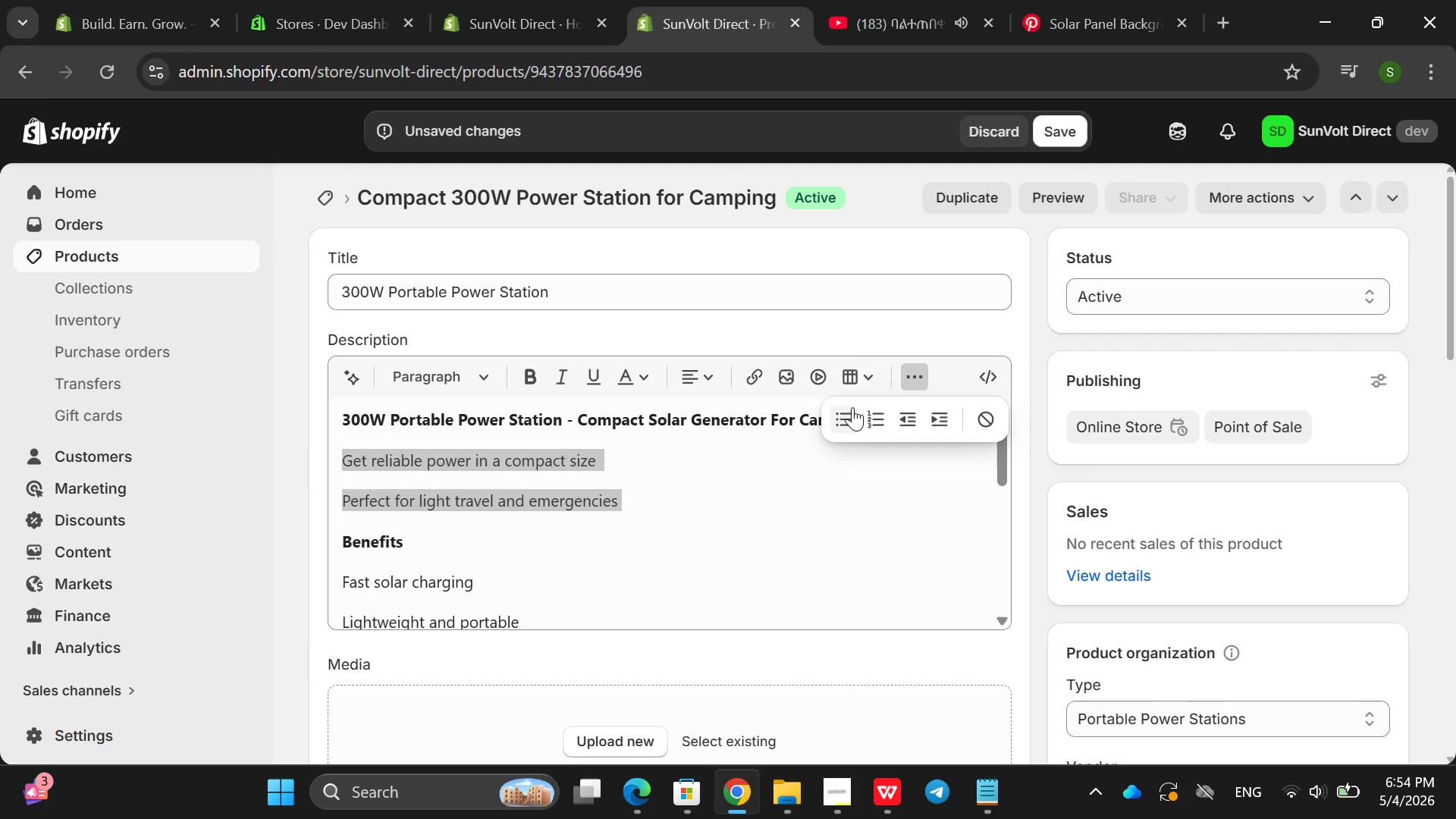 
left_click([852, 410])
 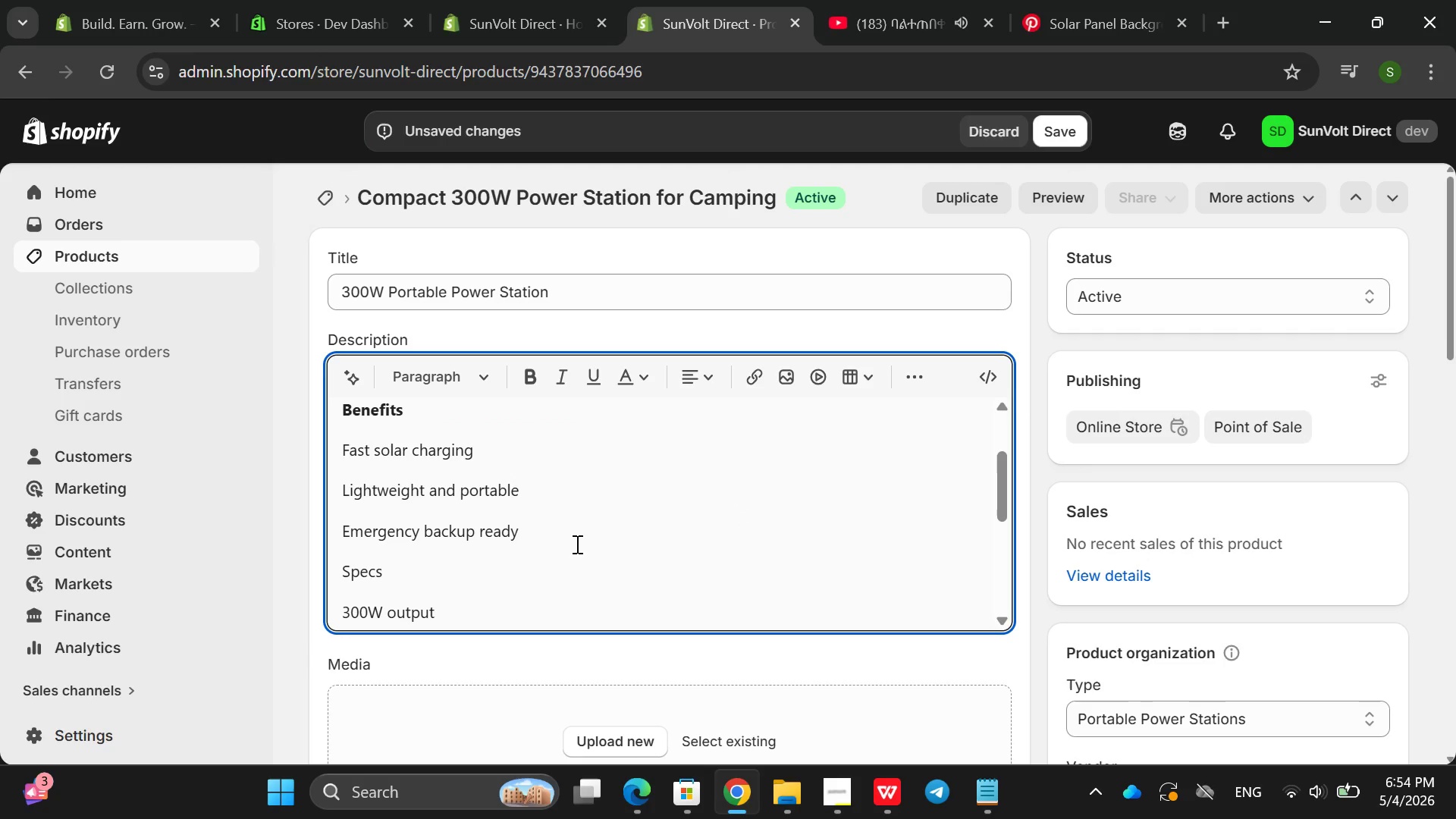 
left_click_drag(start_coordinate=[583, 536], to_coordinate=[371, 435])
 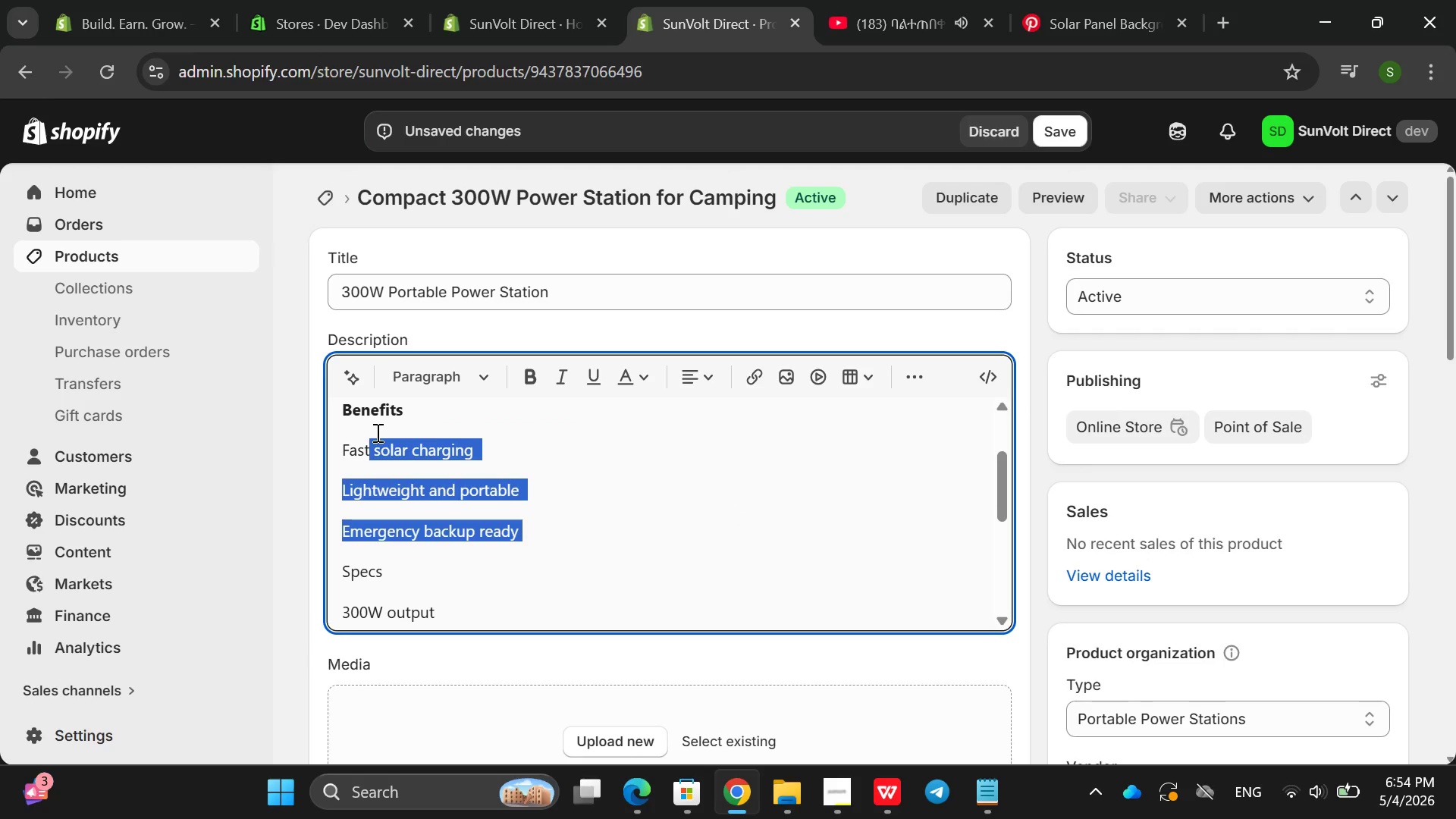 
double_click([376, 432])
 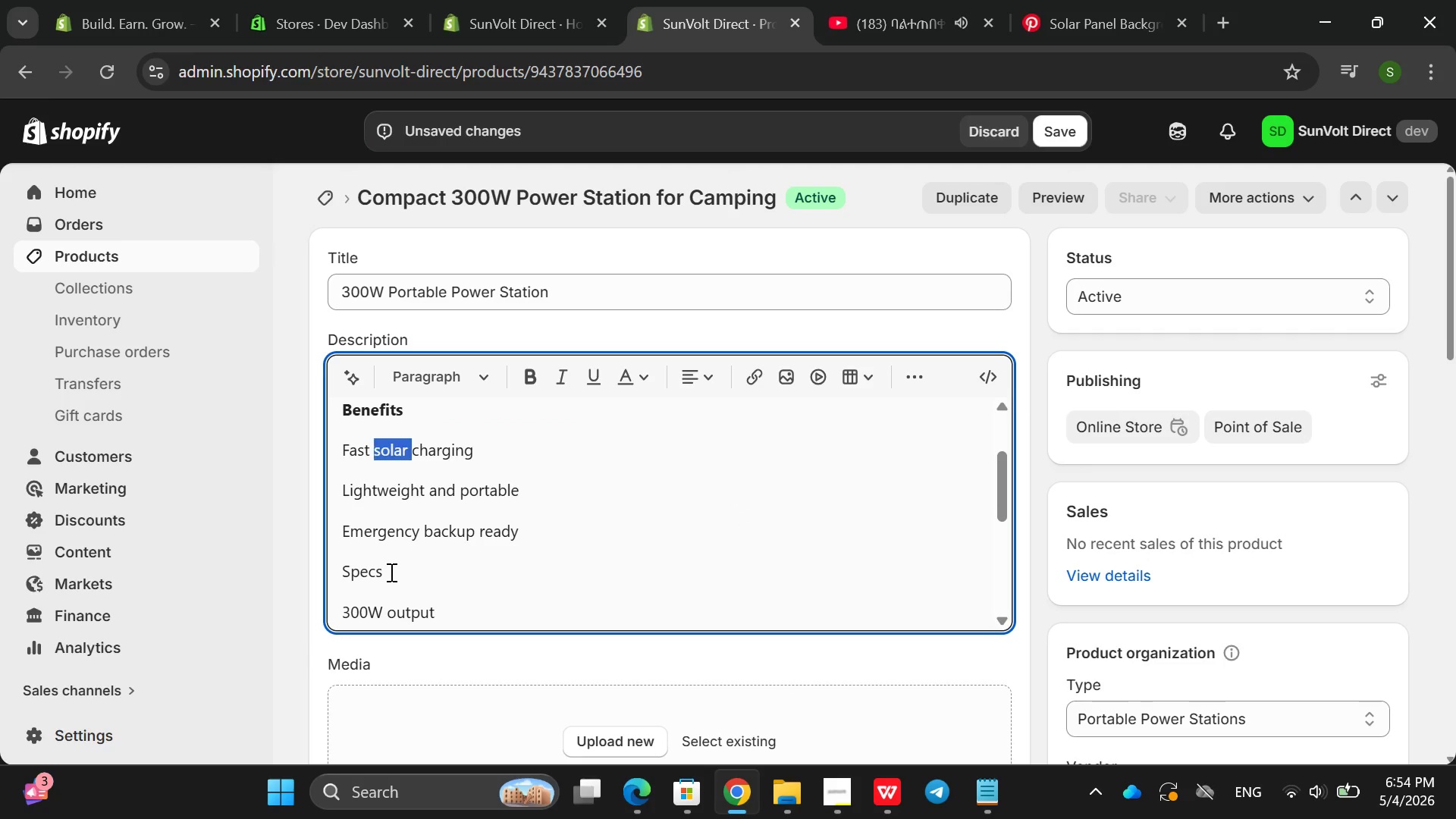 
double_click([390, 572])
 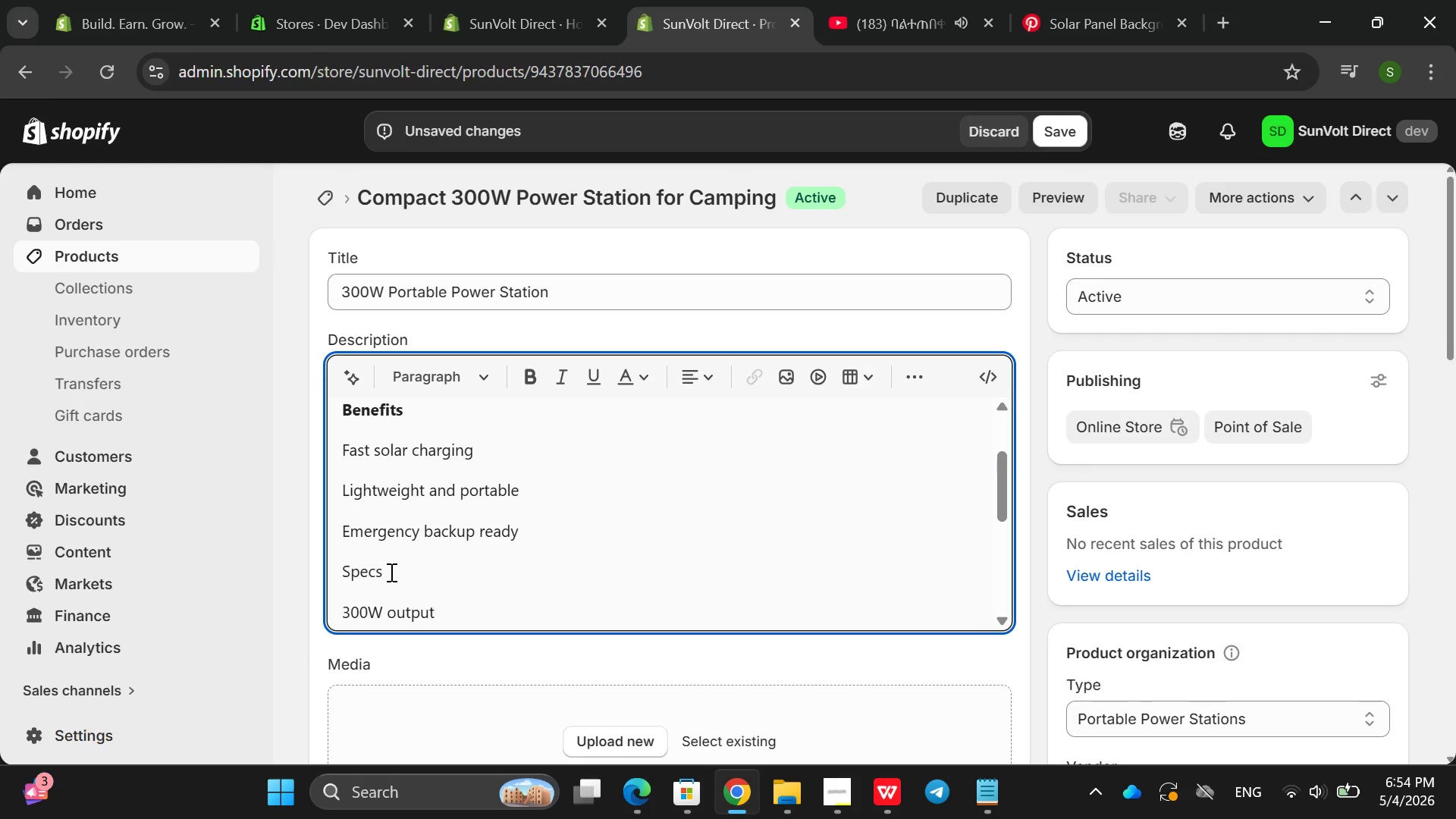 
triple_click([390, 572])
 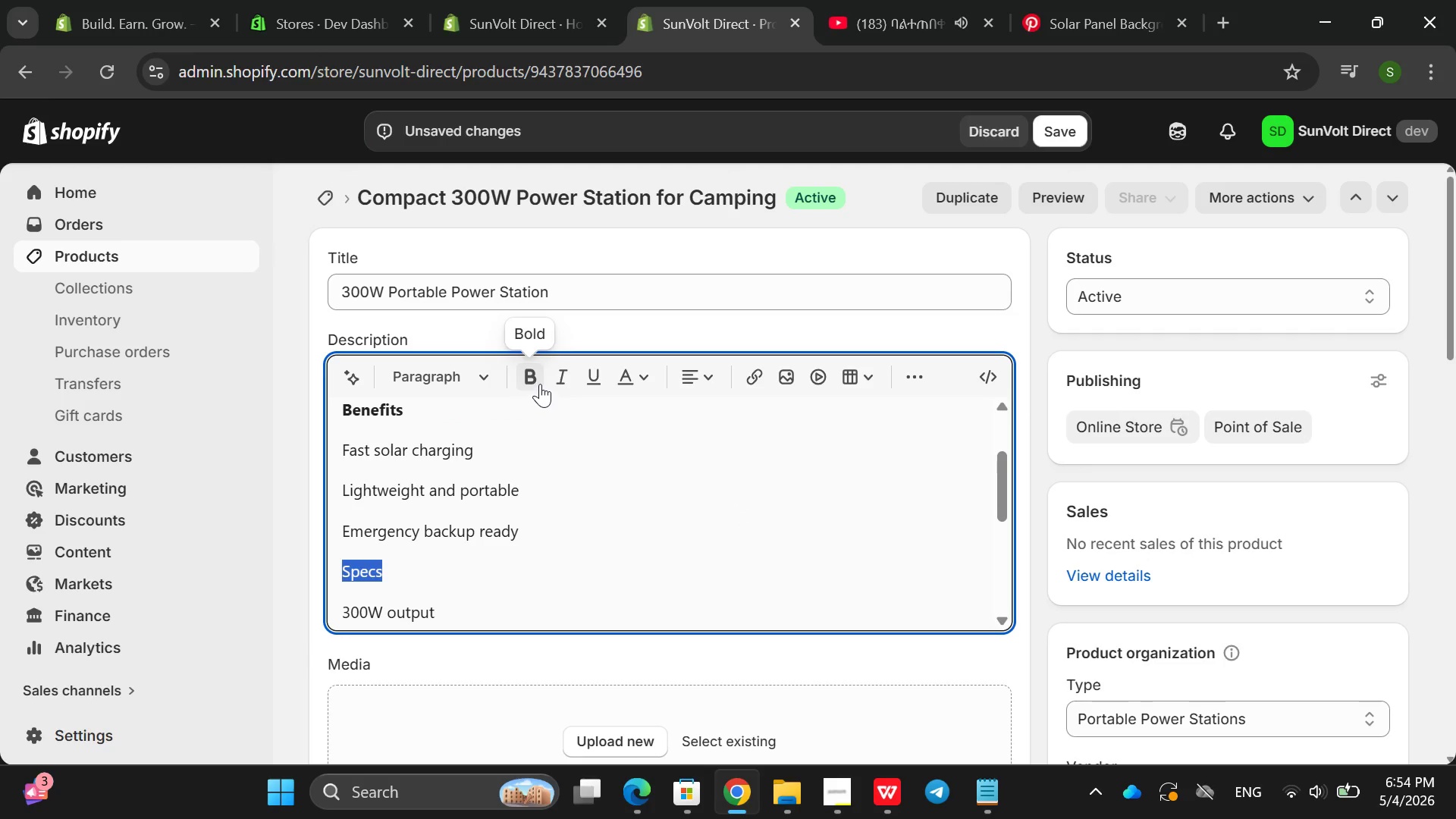 
left_click([540, 384])
 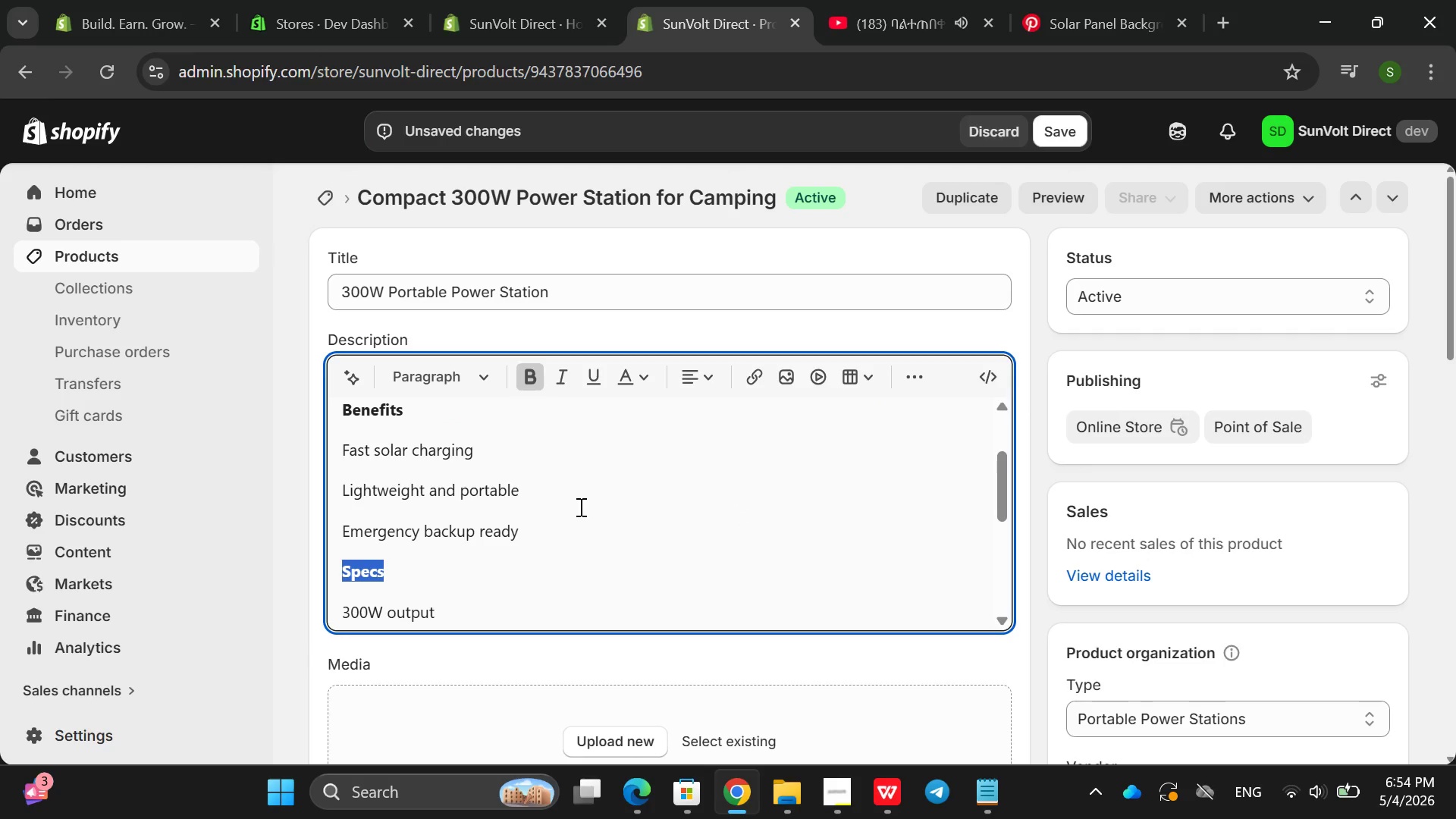 
left_click_drag(start_coordinate=[541, 527], to_coordinate=[306, 447])
 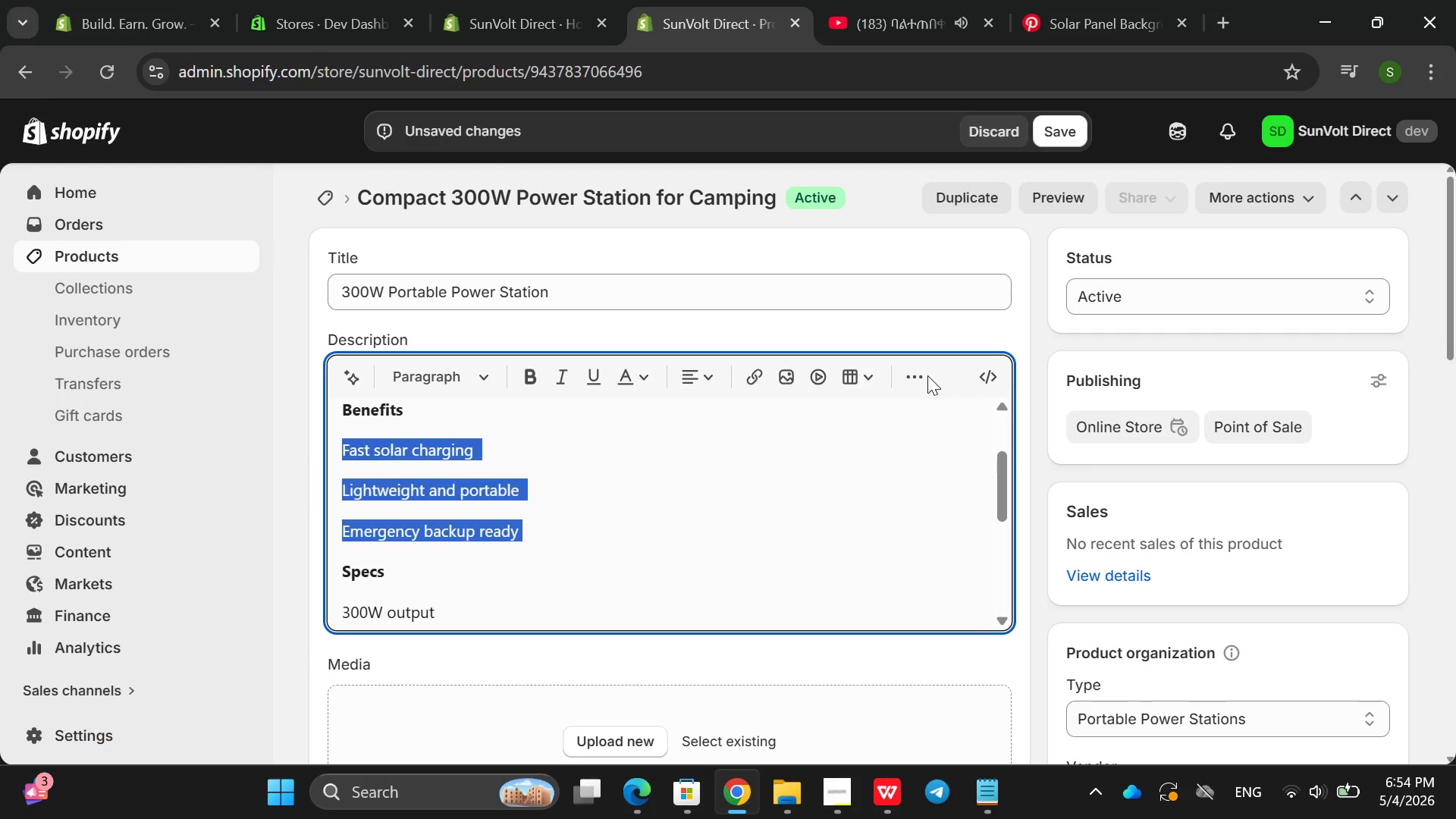 
left_click([917, 381])
 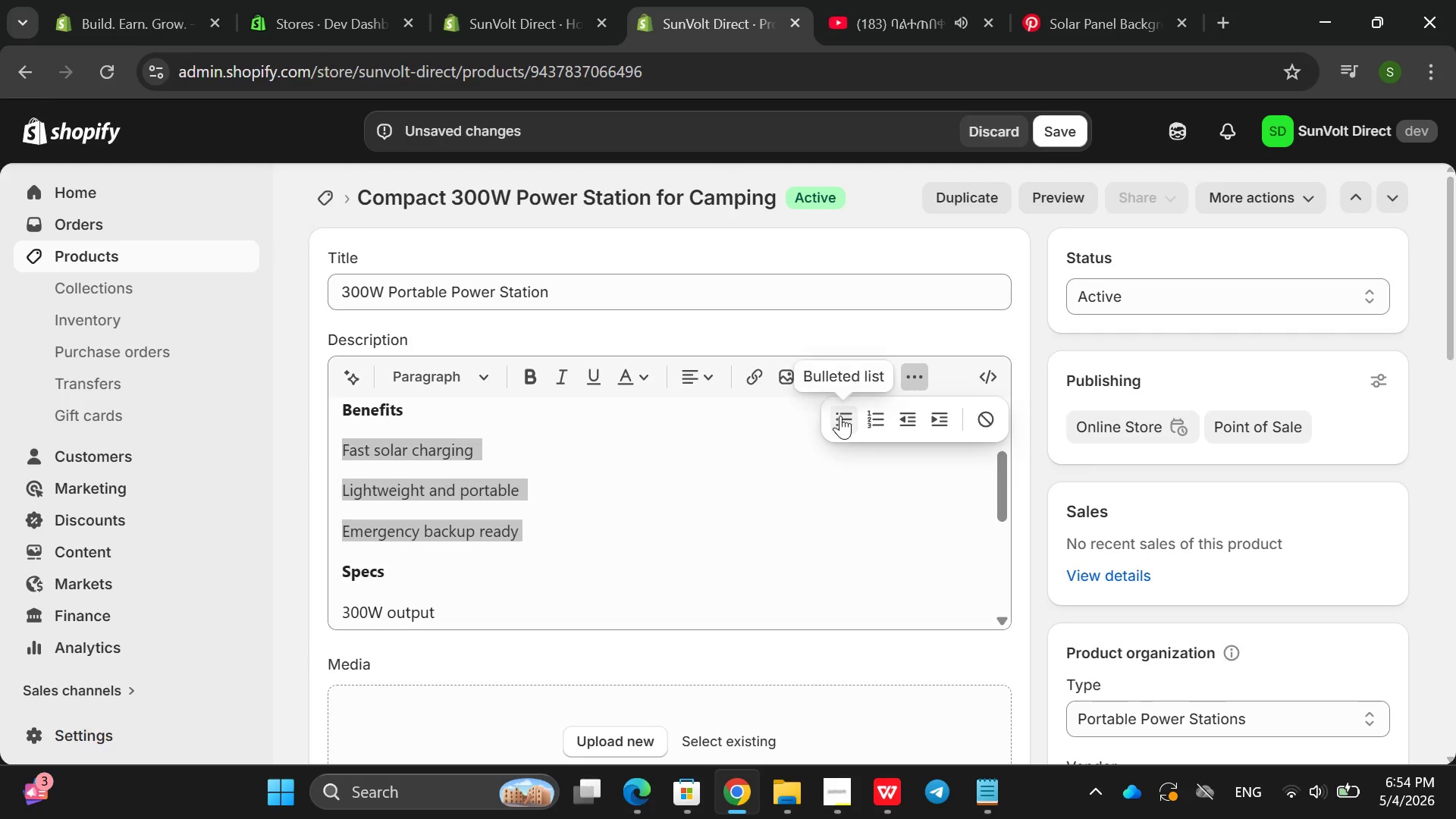 
left_click([840, 420])
 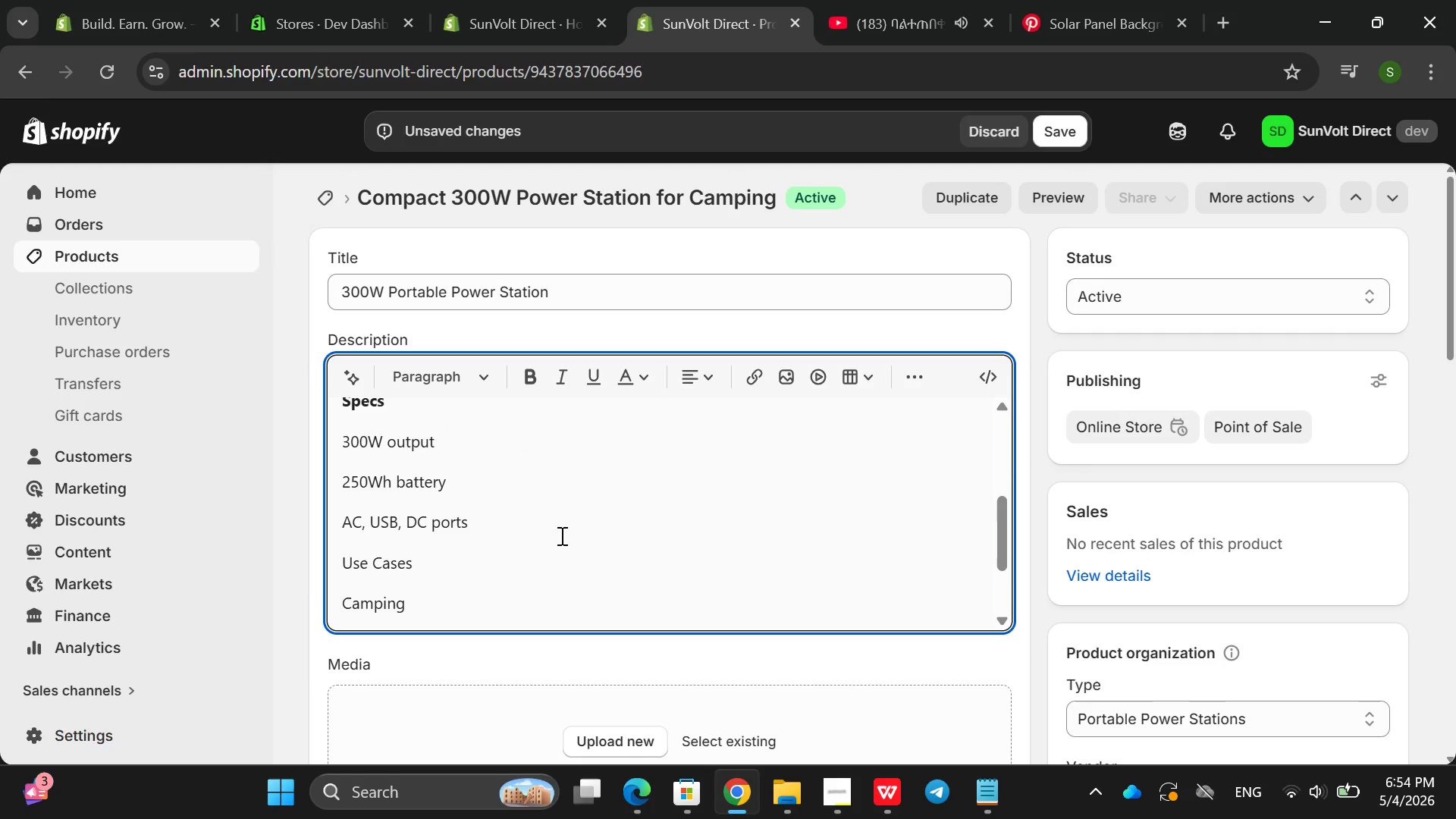 
left_click_drag(start_coordinate=[561, 535], to_coordinate=[322, 453])
 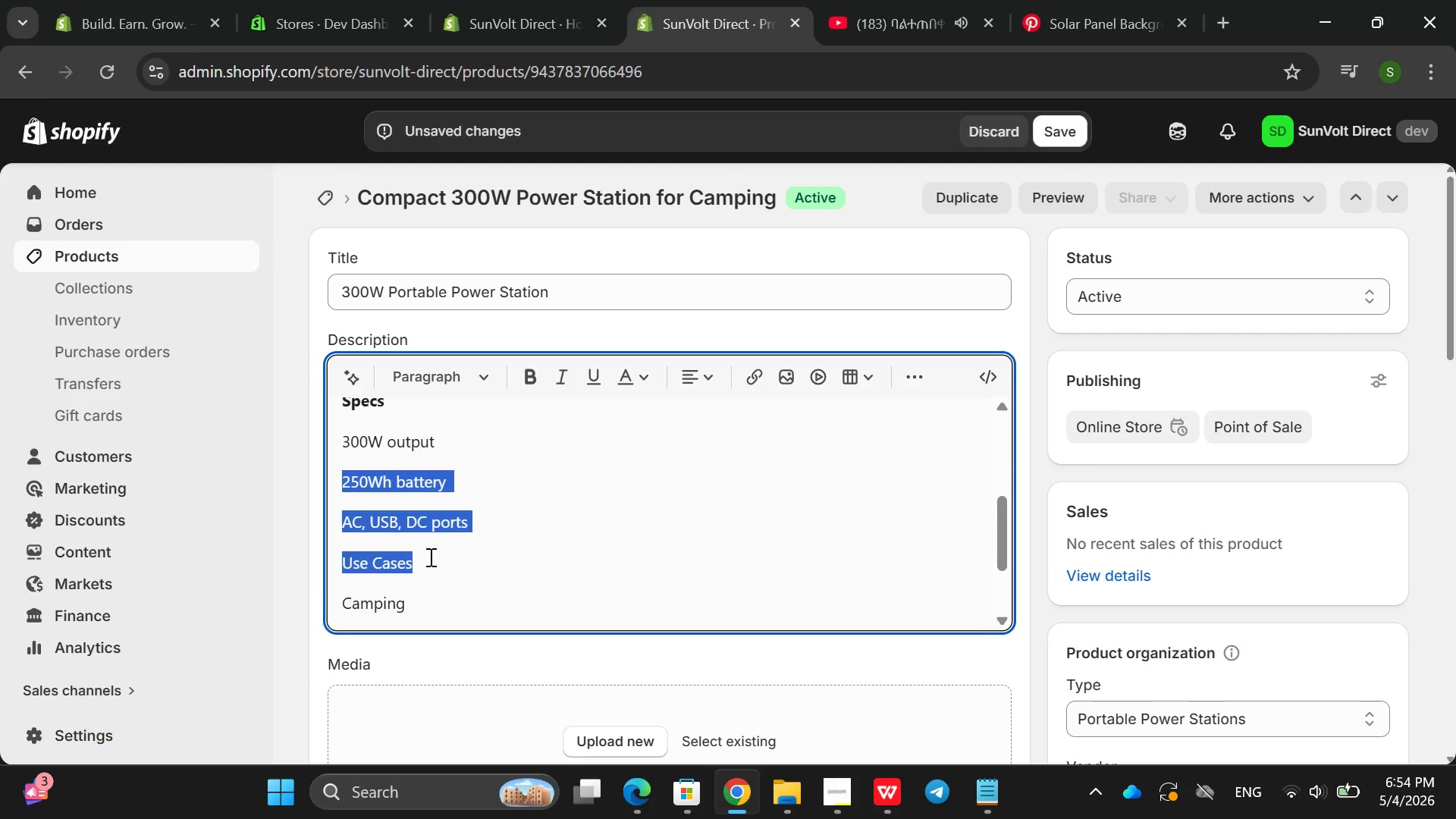 
double_click([429, 557])
 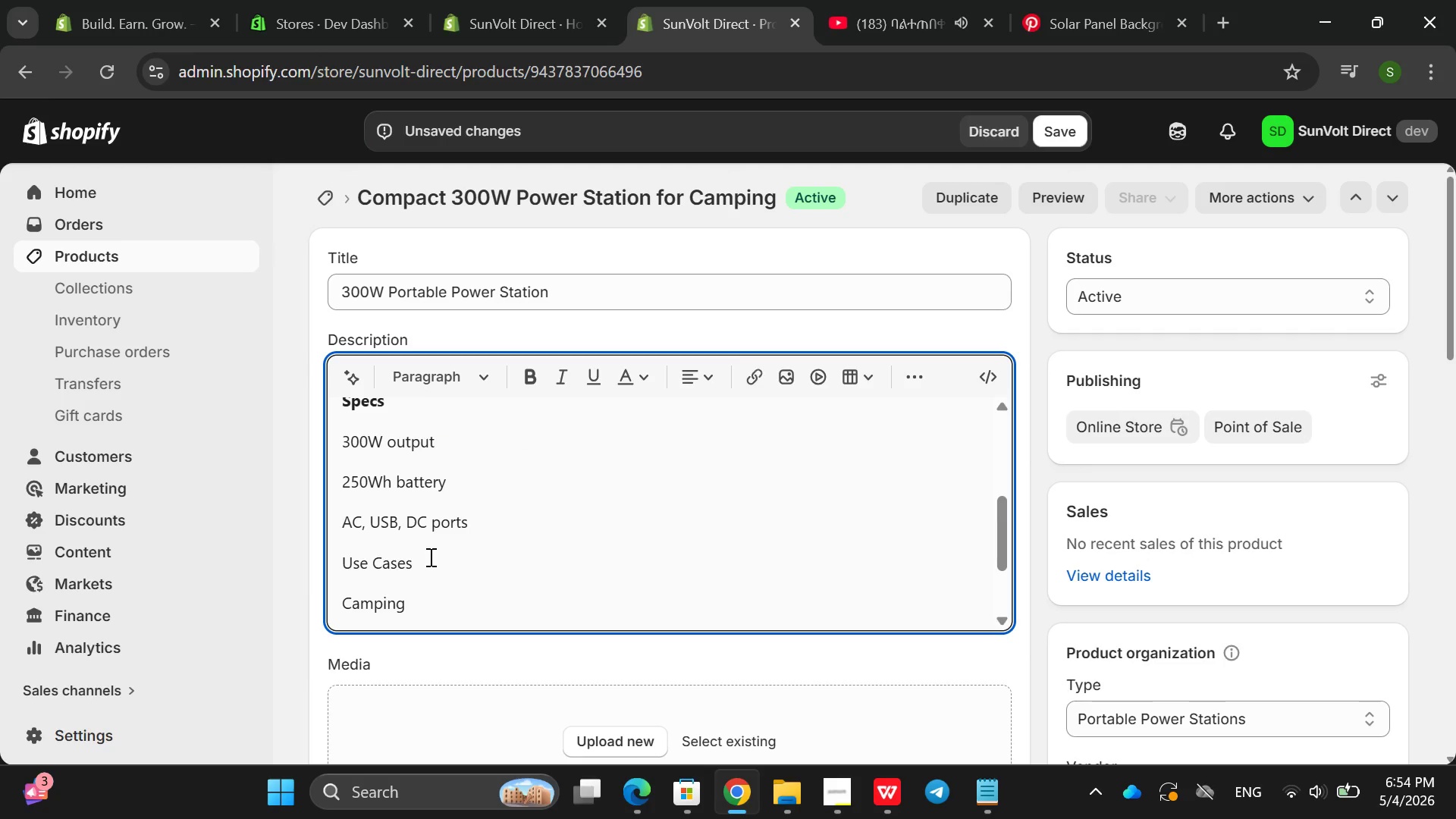 
triple_click([429, 557])
 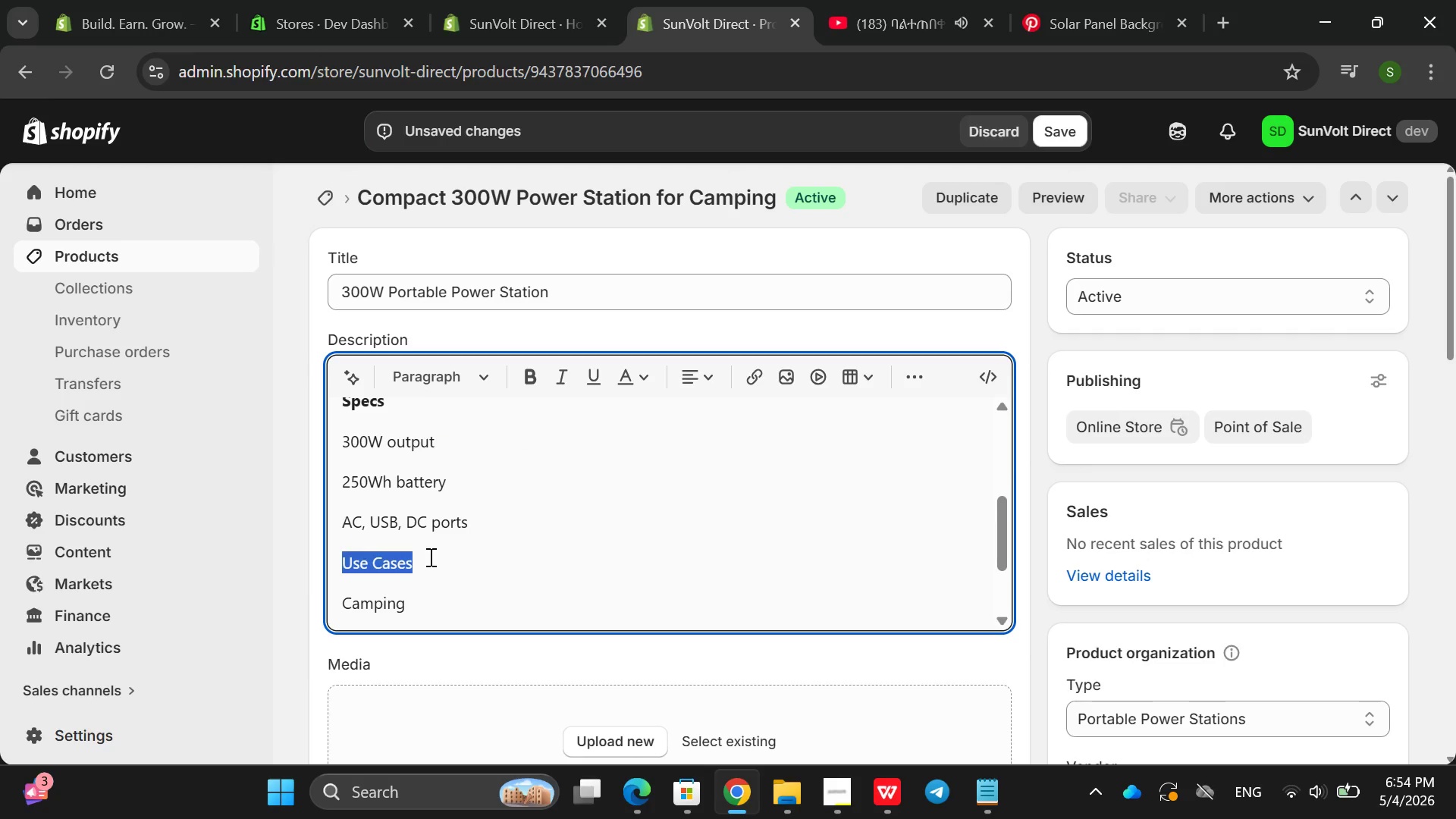 
triple_click([429, 557])
 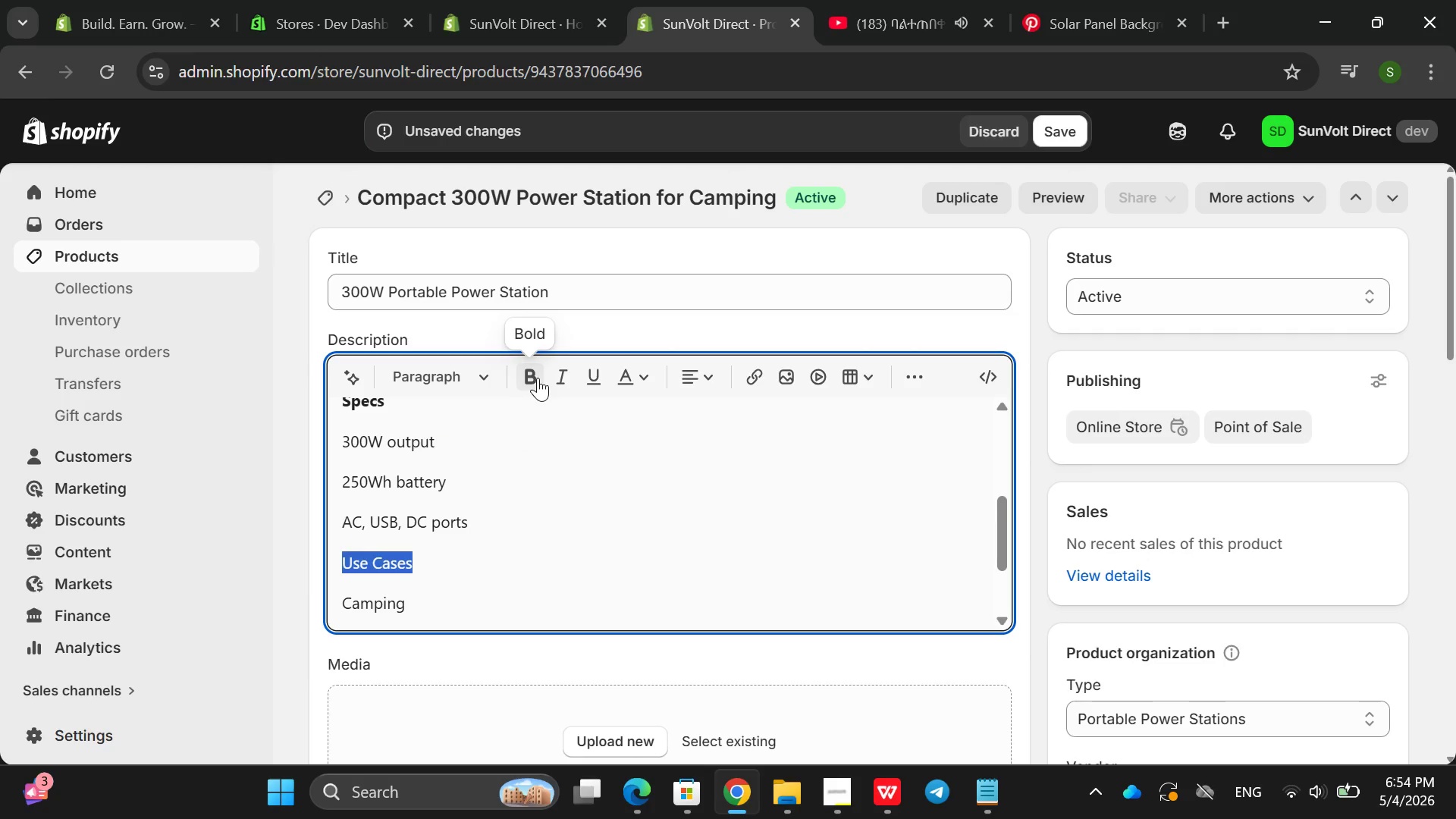 
left_click([538, 378])
 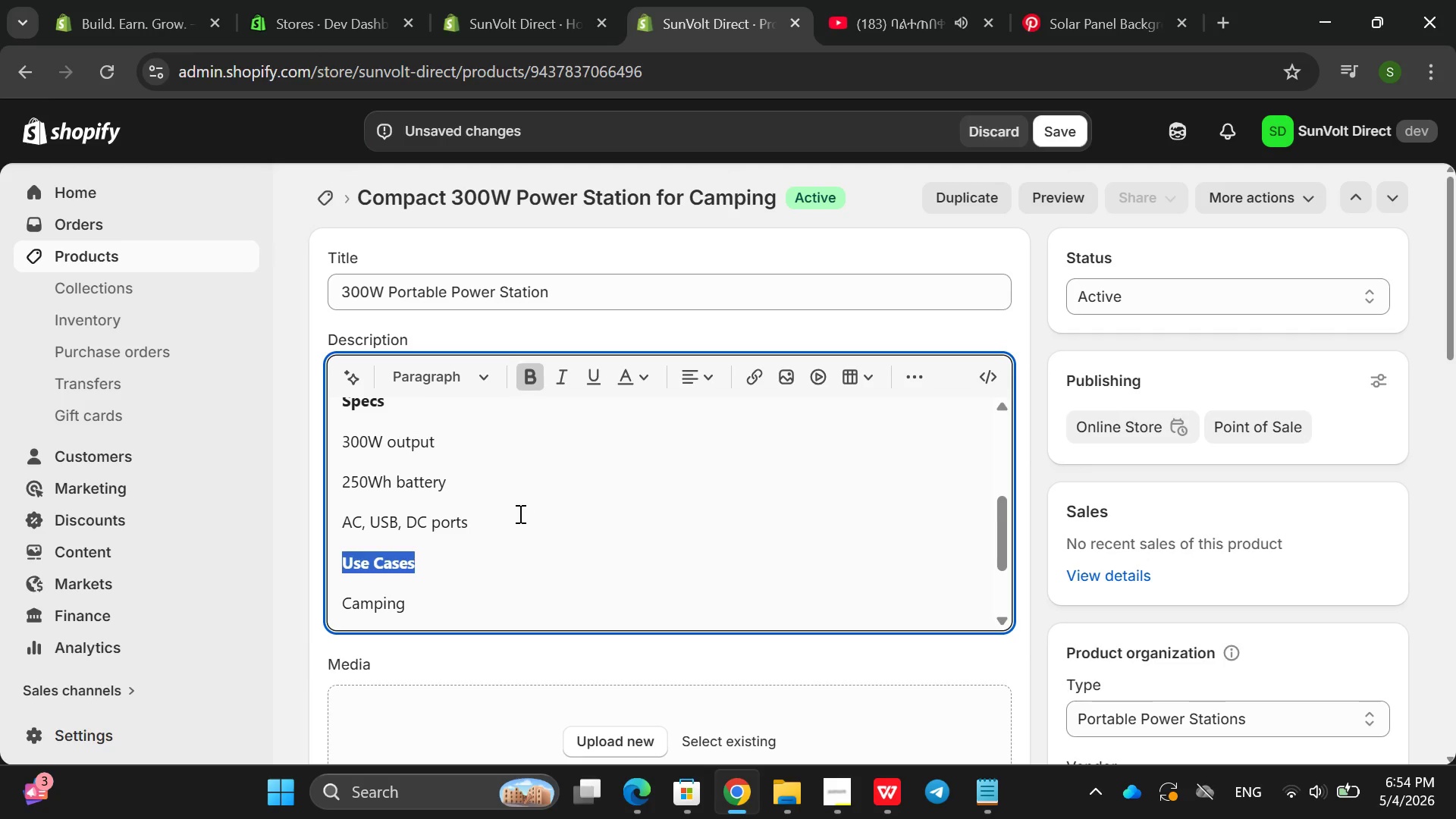 
left_click_drag(start_coordinate=[516, 513], to_coordinate=[320, 423])
 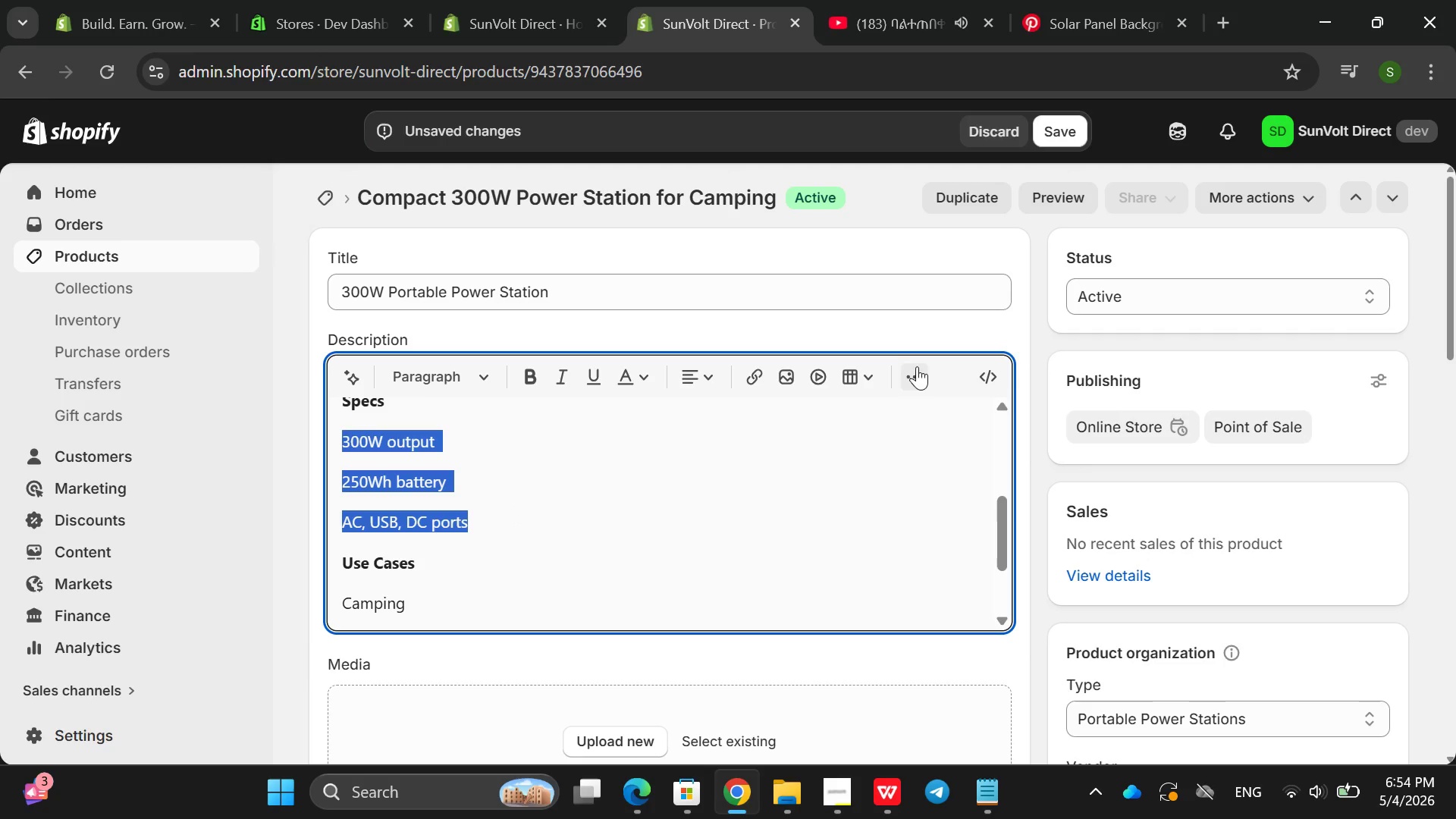 
left_click([917, 372])
 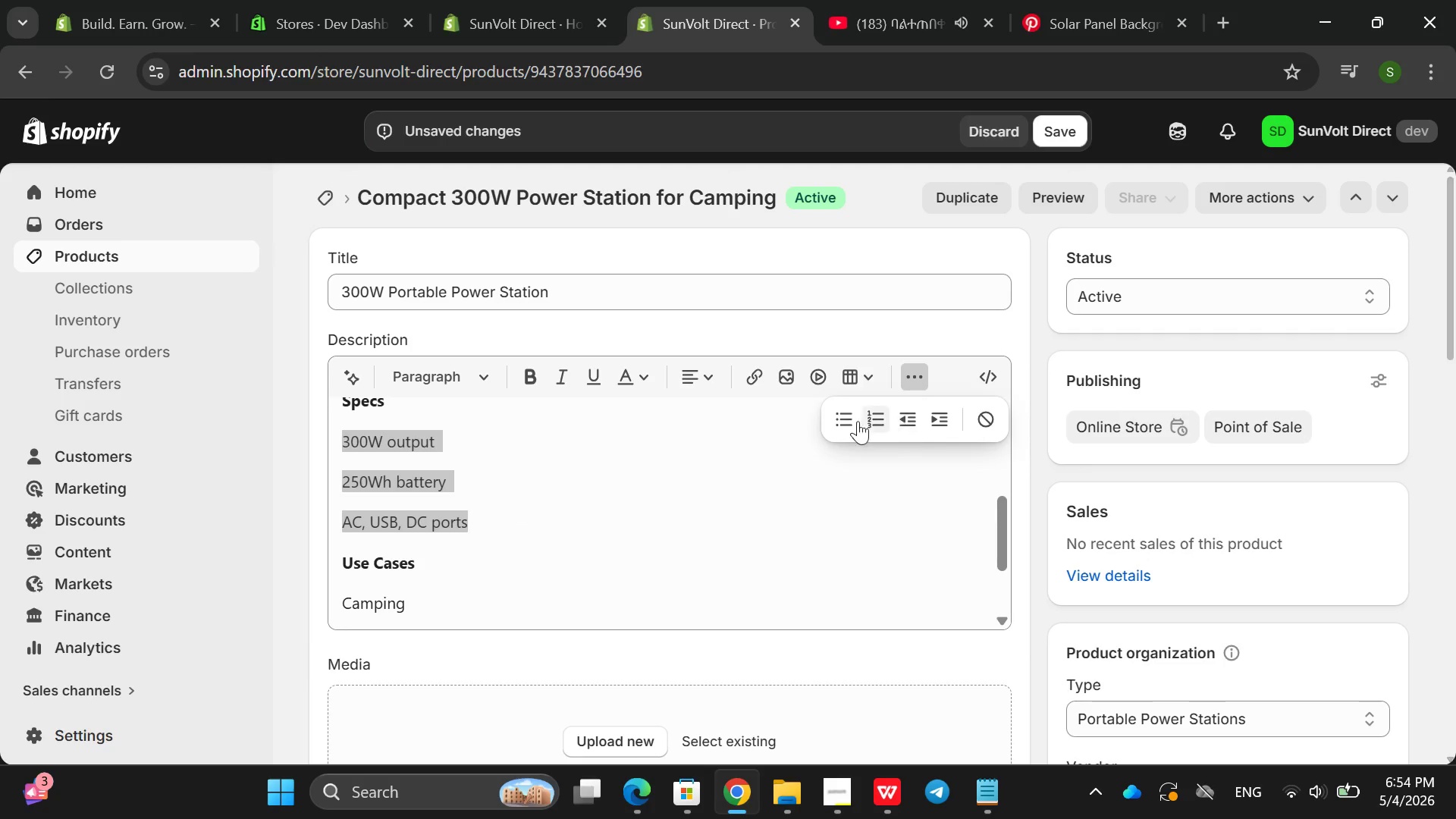 
left_click([853, 421])
 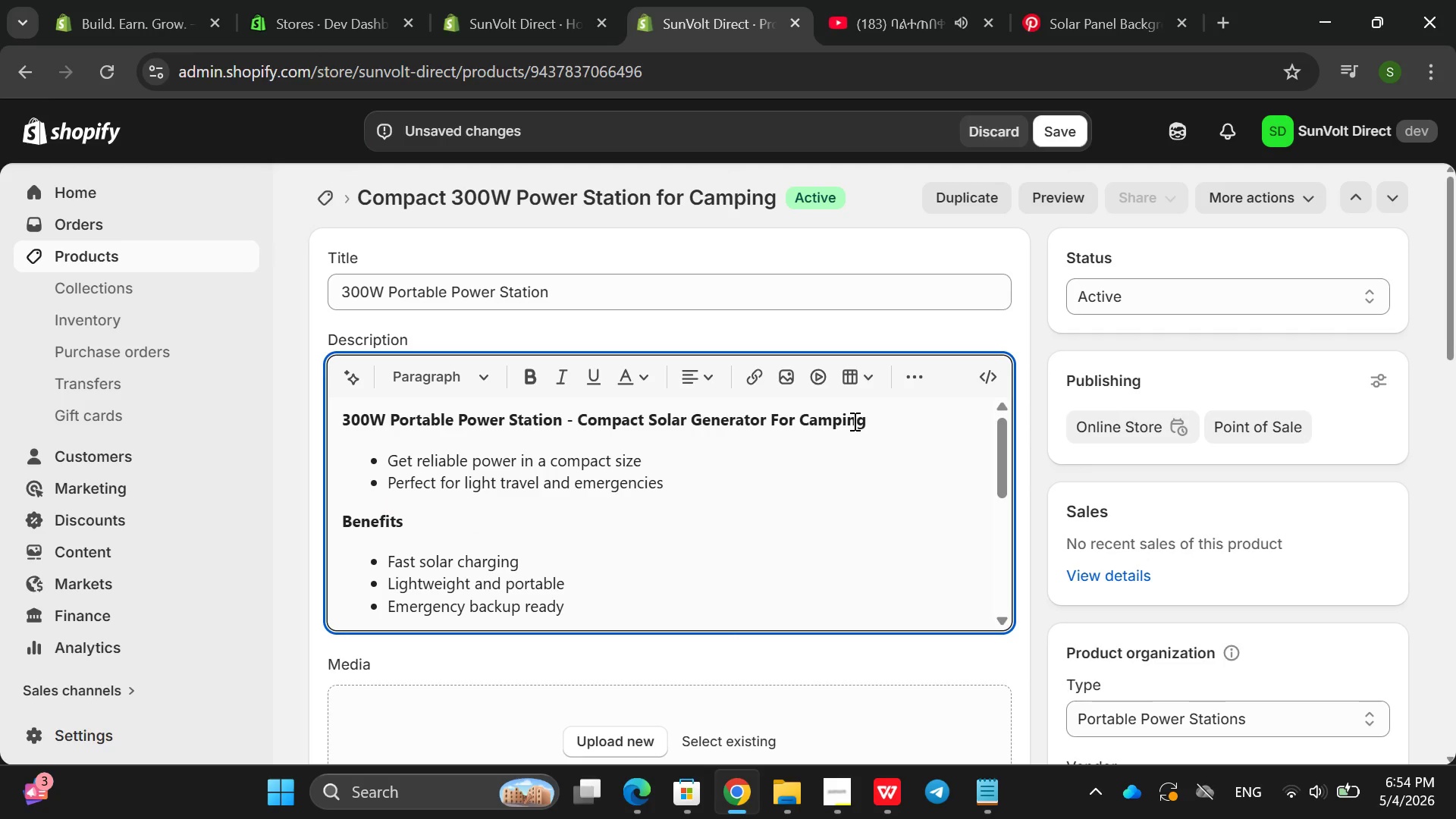 
left_click_drag(start_coordinate=[680, 463], to_coordinate=[692, 475])
 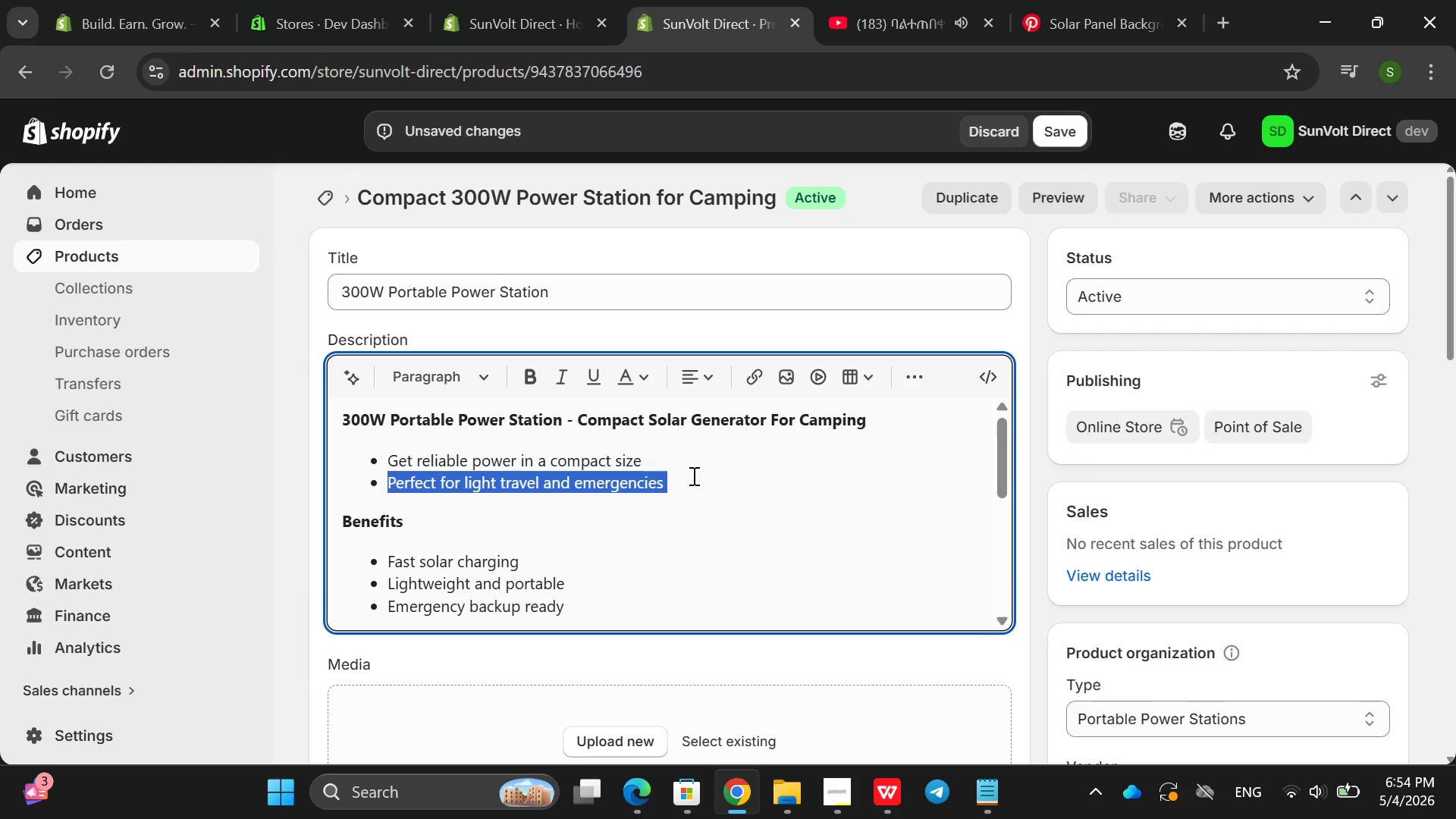 
double_click([692, 475])
 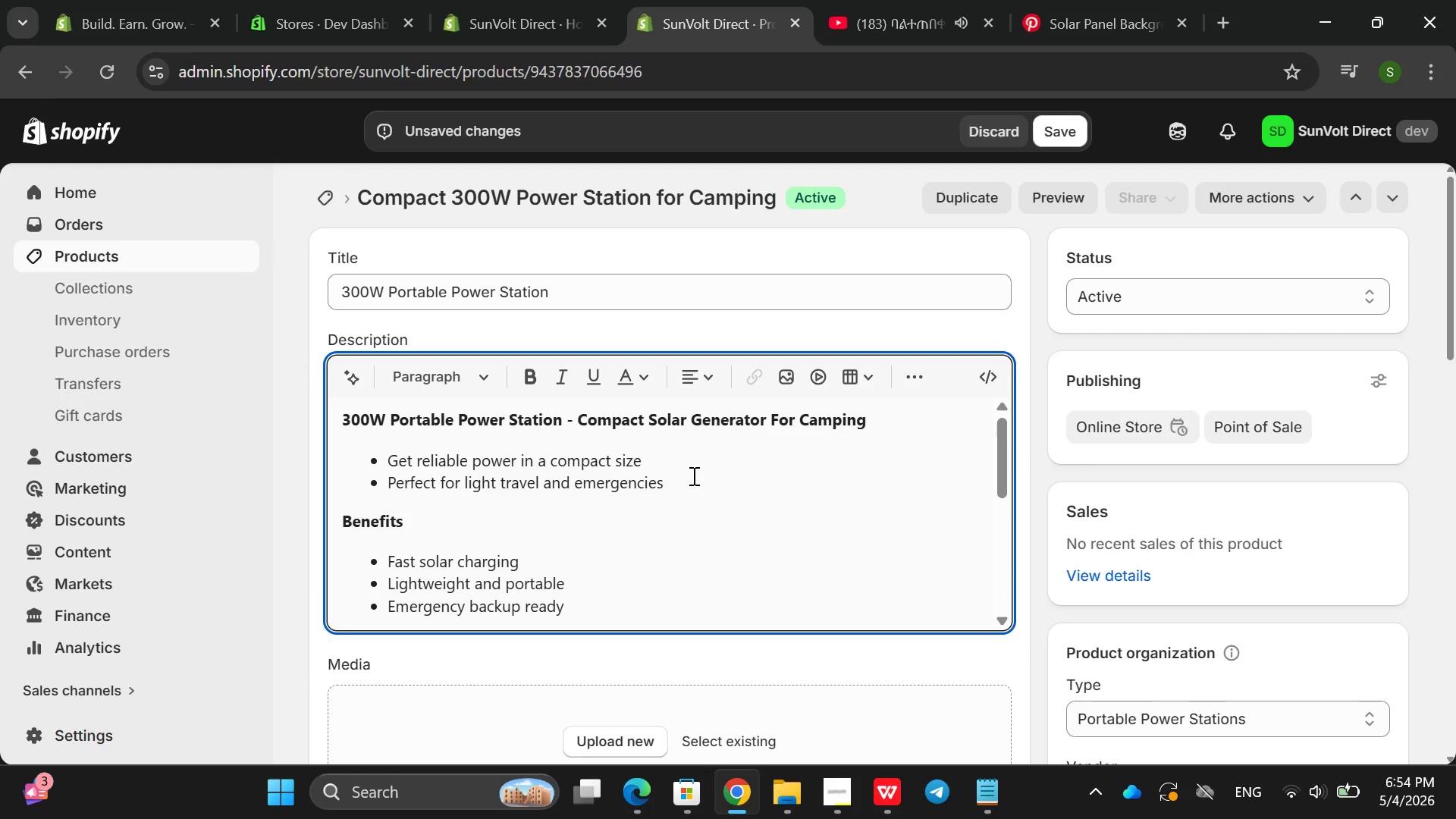 
triple_click([692, 475])
 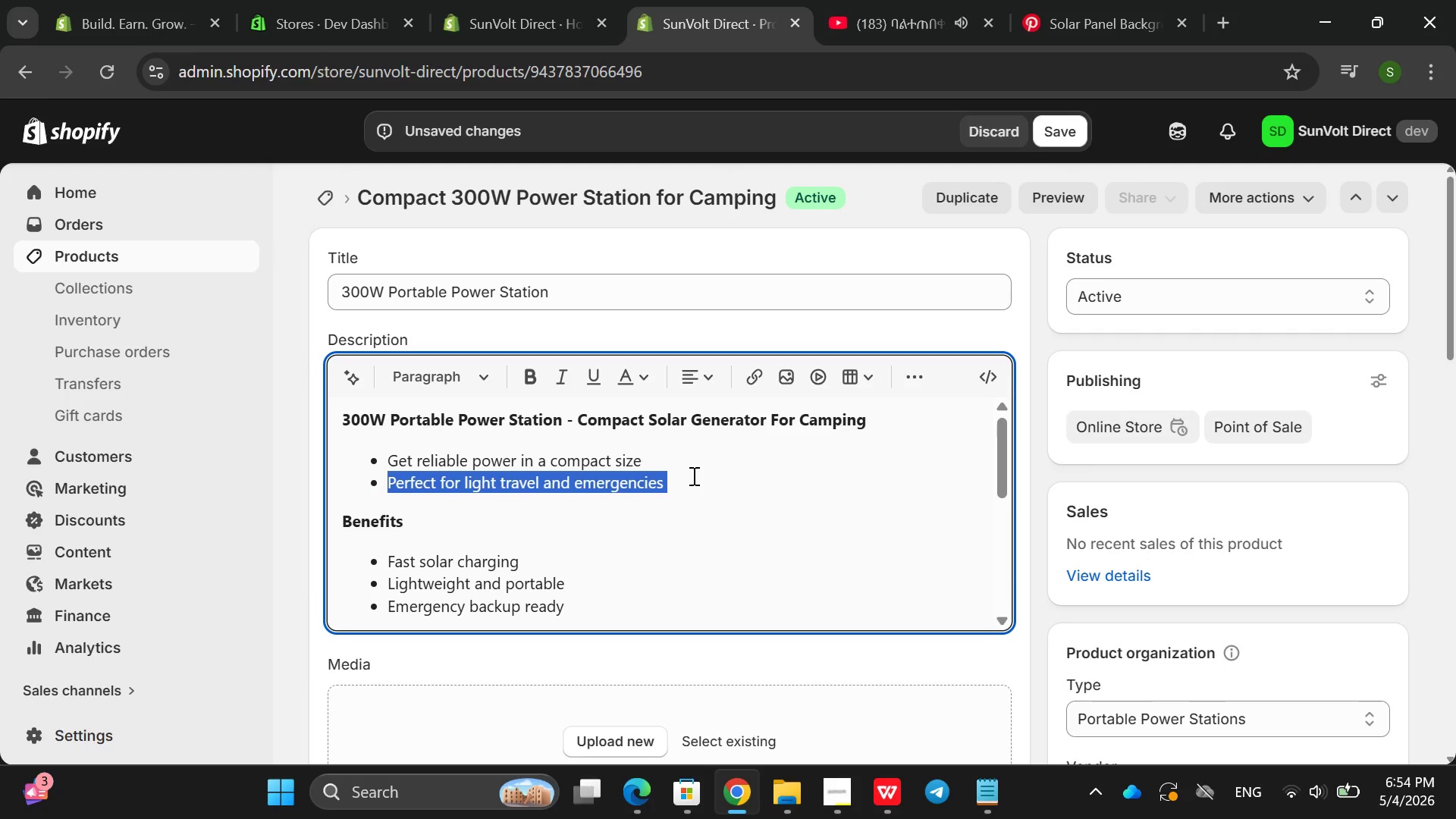 
triple_click([692, 475])
 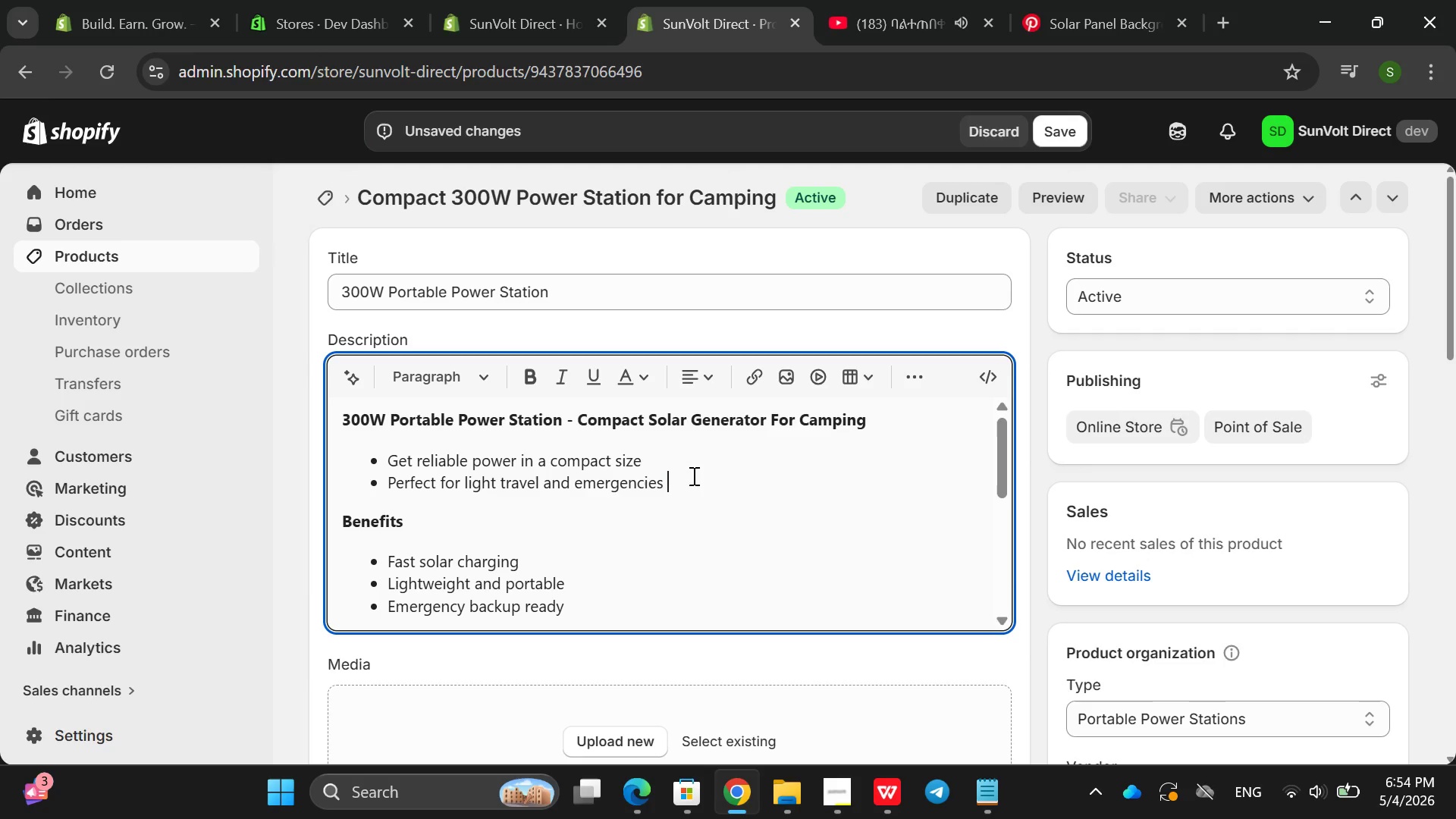 
double_click([692, 475])
 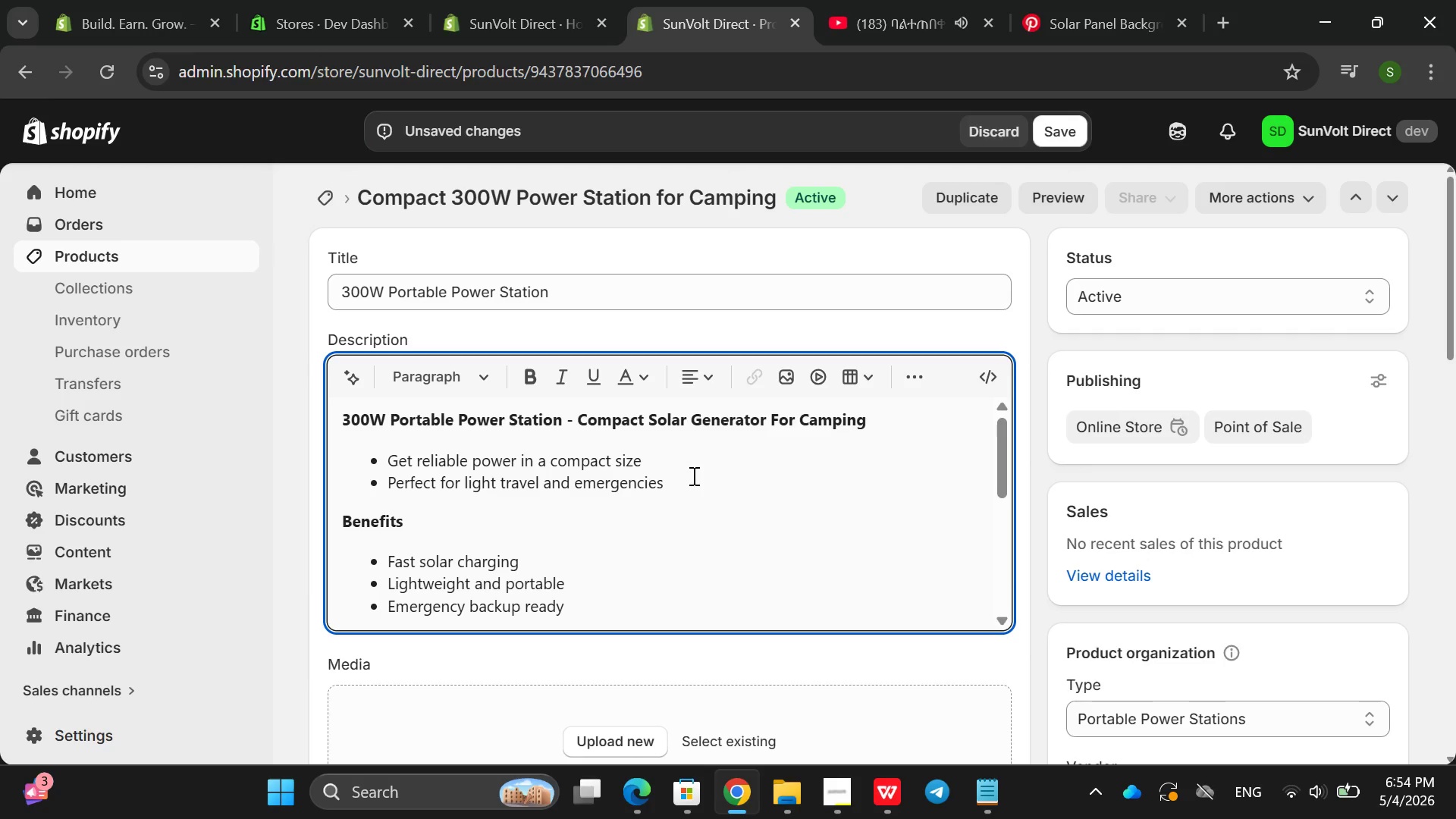 
left_click_drag(start_coordinate=[692, 475], to_coordinate=[352, 460])
 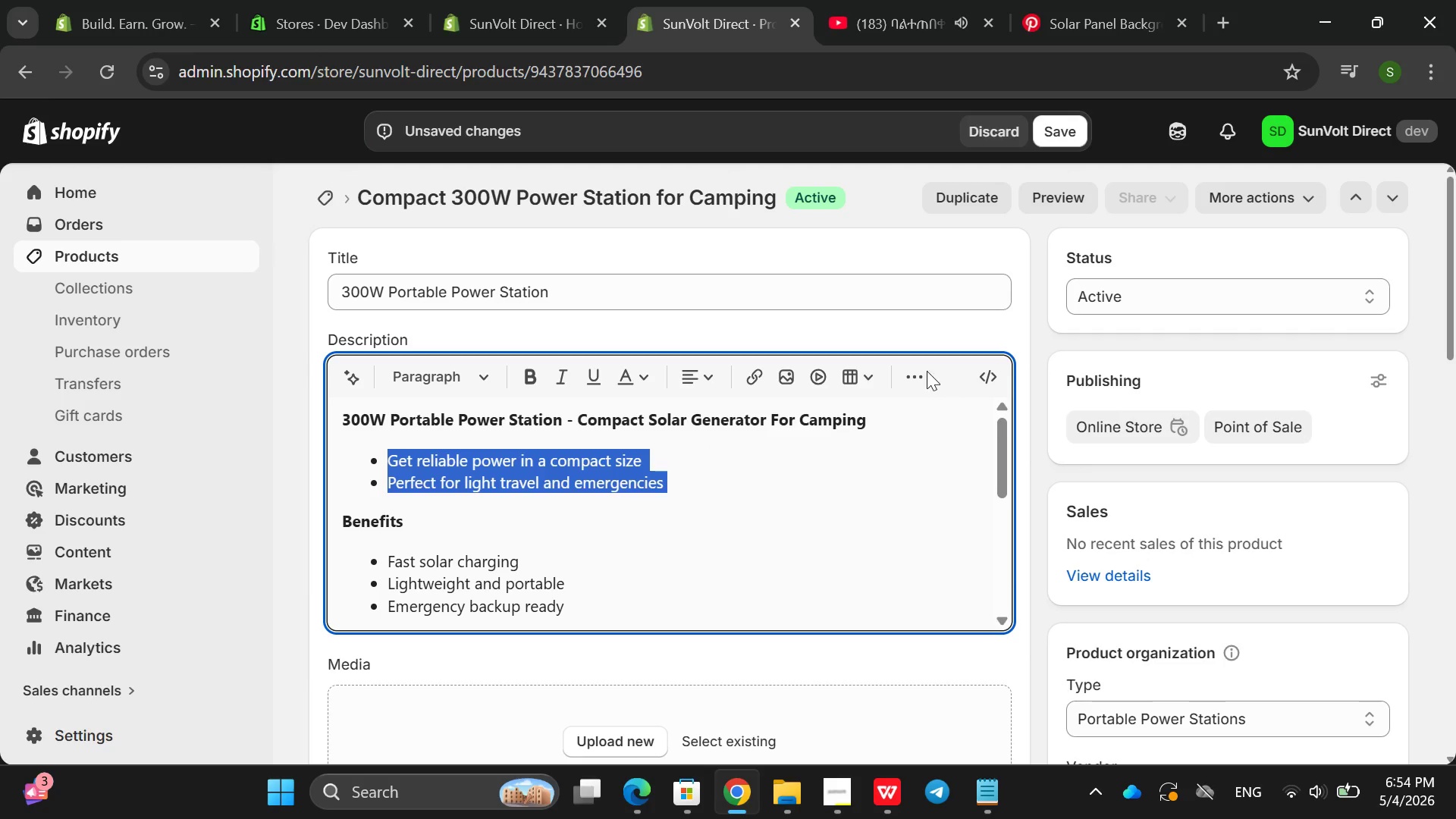 
left_click([922, 371])
 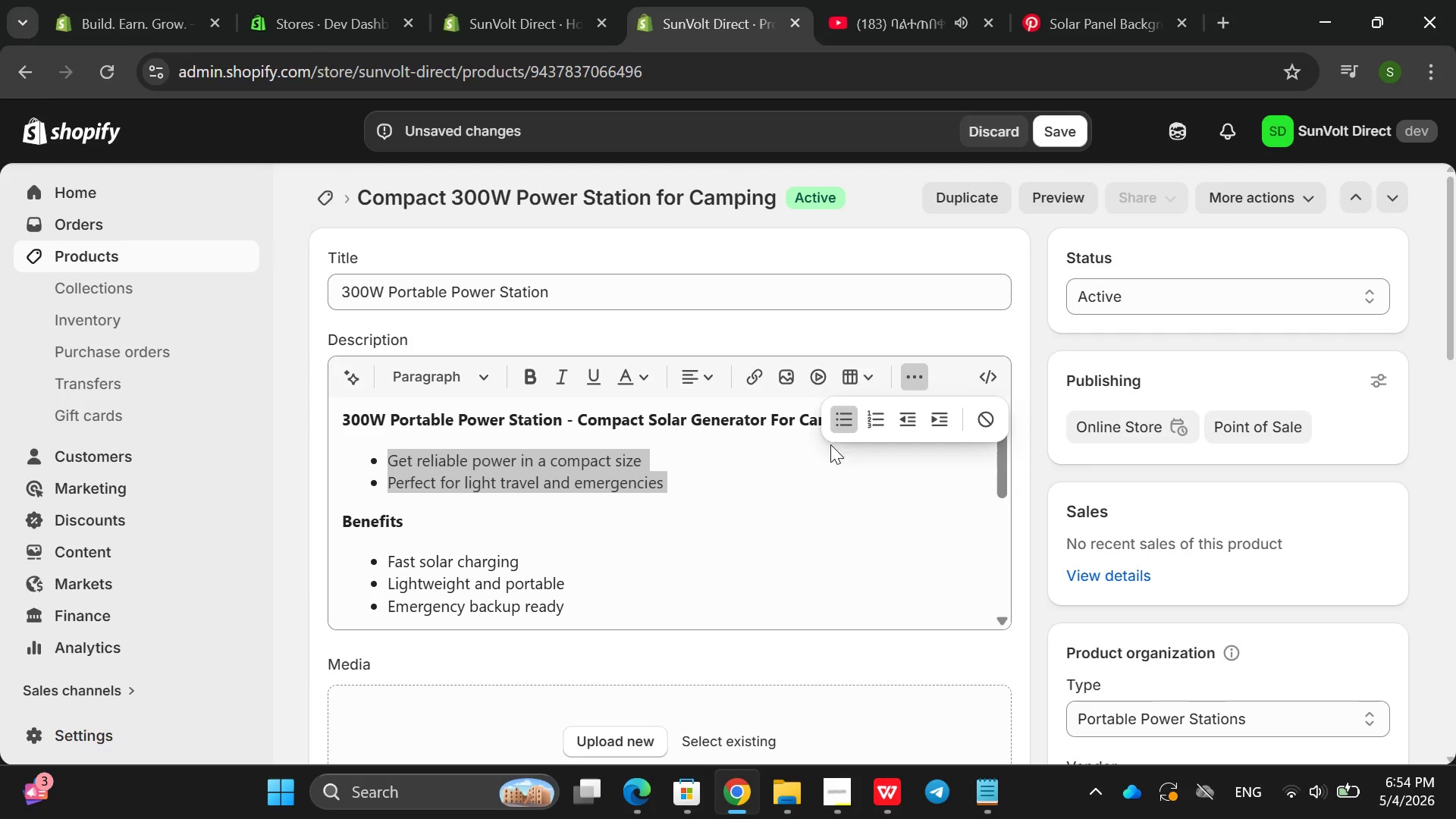 
left_click([846, 415])
 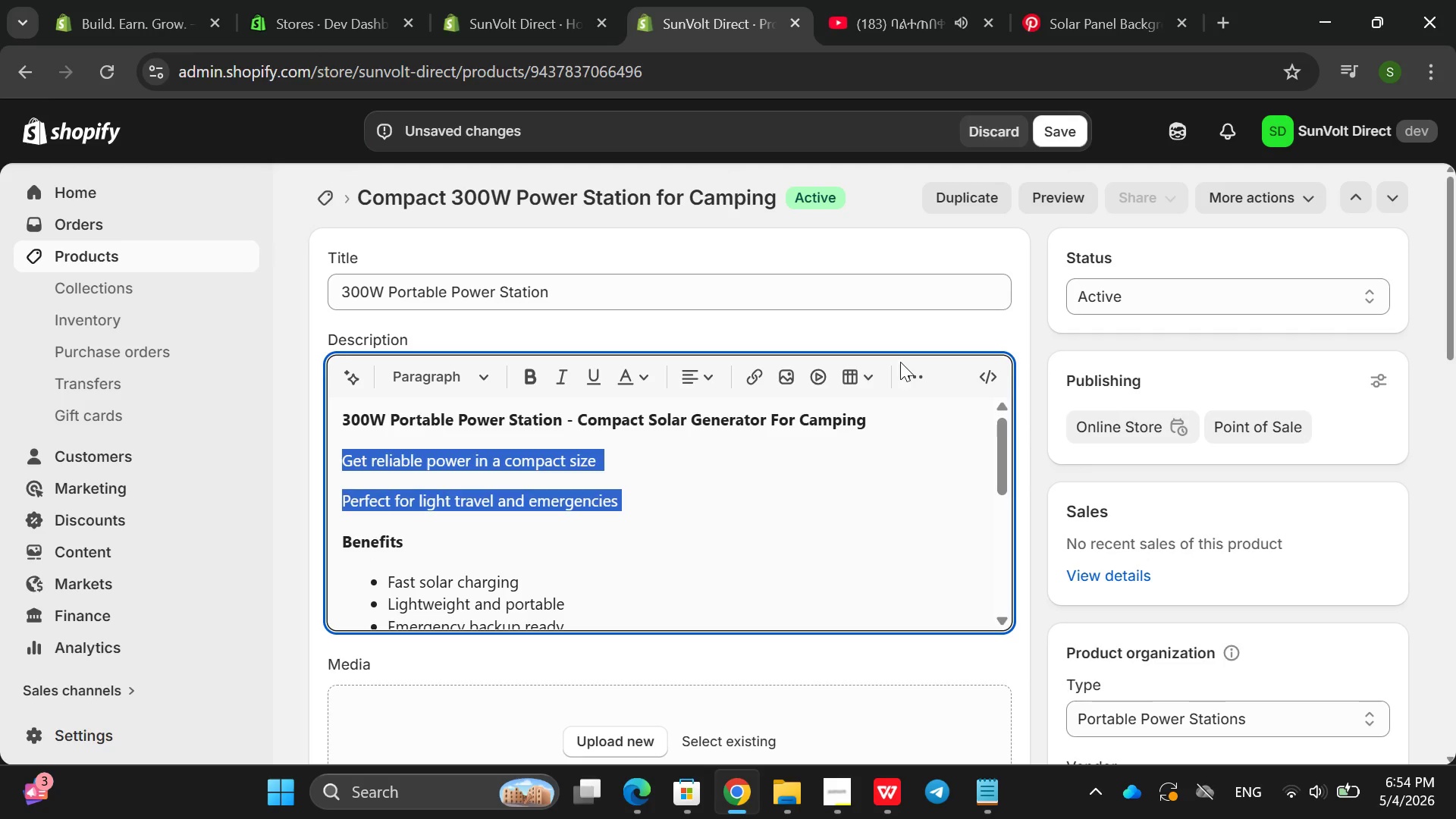 
left_click([915, 372])
 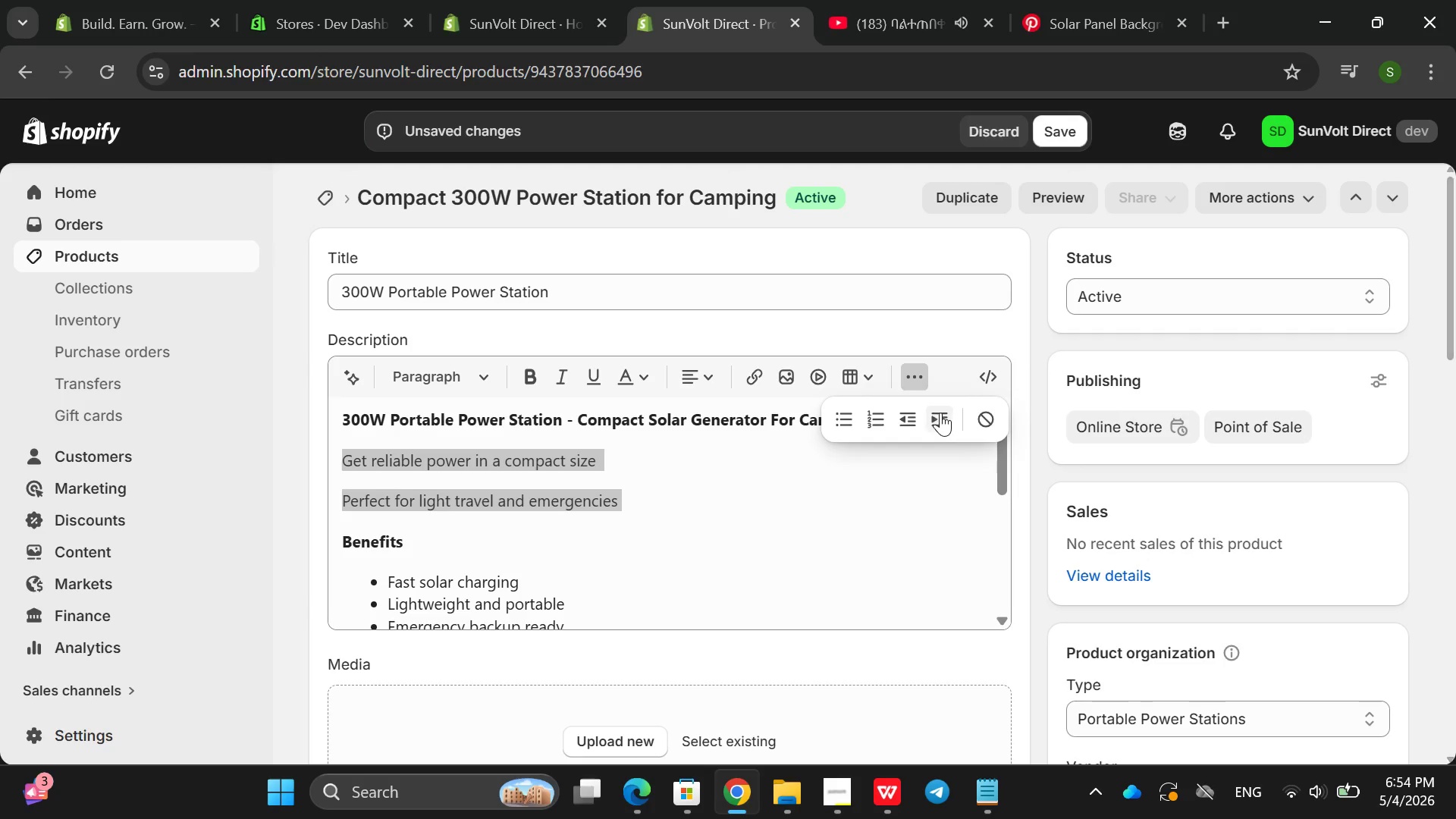 
left_click([943, 413])
 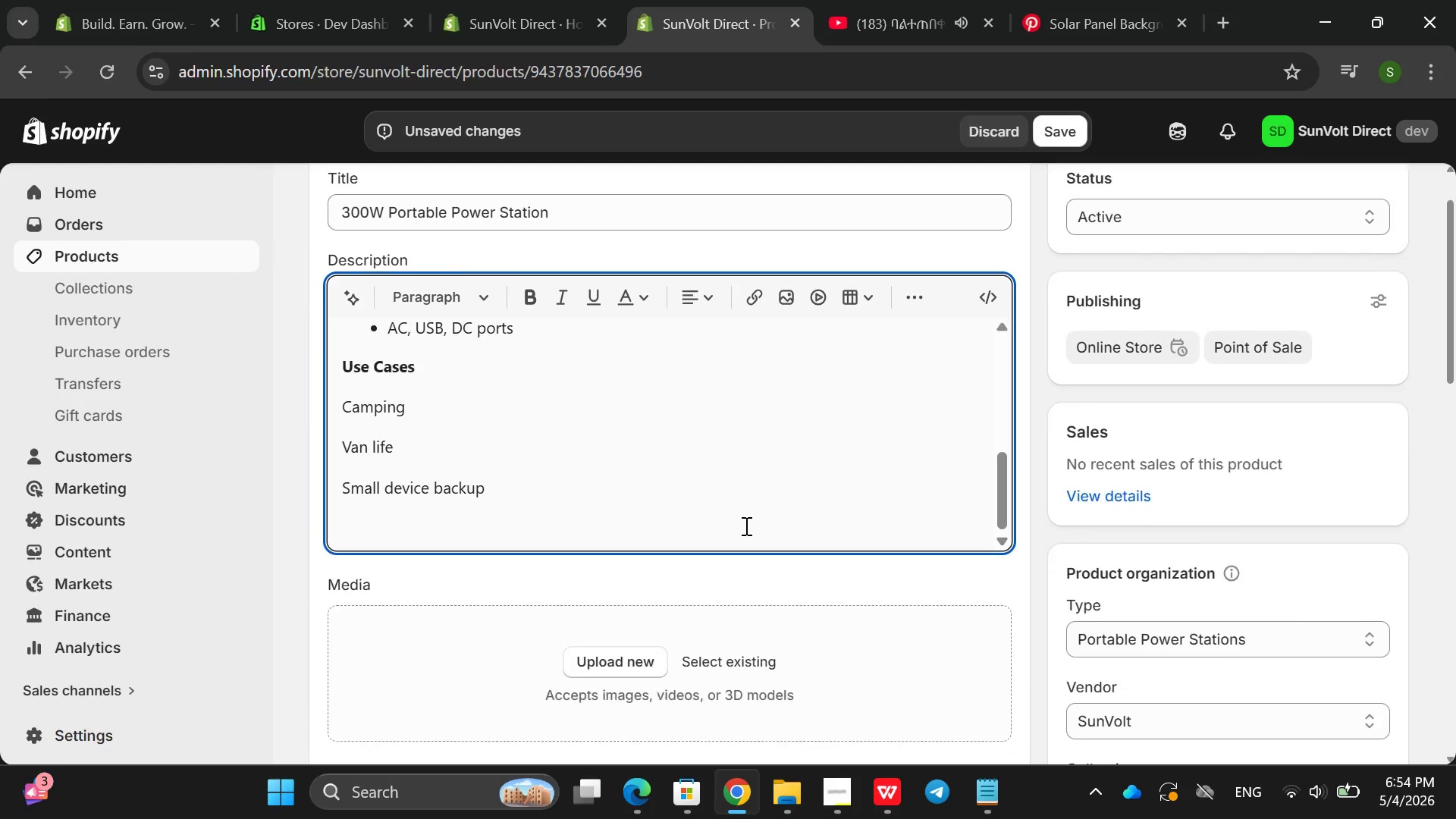 
left_click_drag(start_coordinate=[635, 489], to_coordinate=[318, 419])
 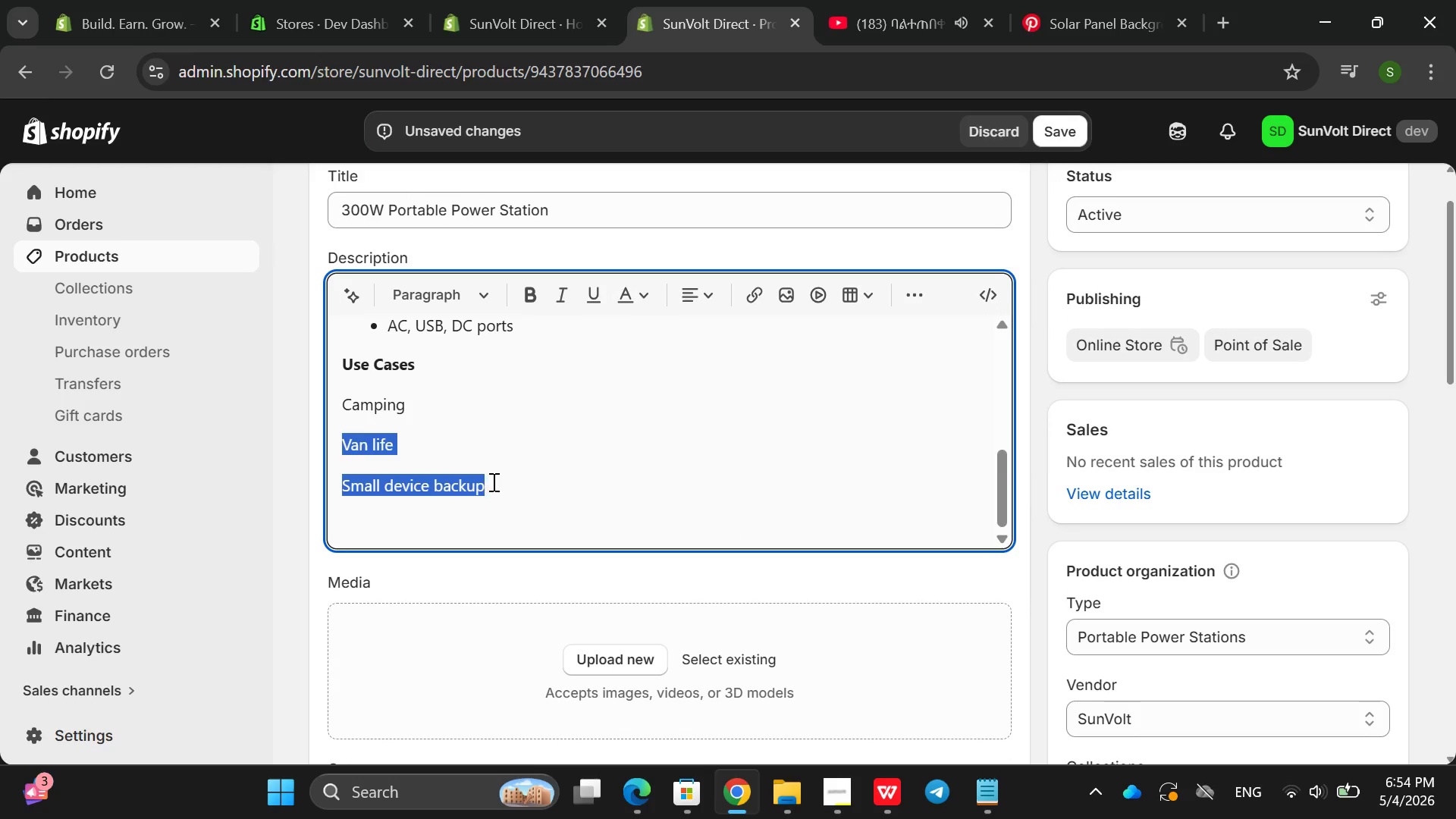 
left_click([492, 482])
 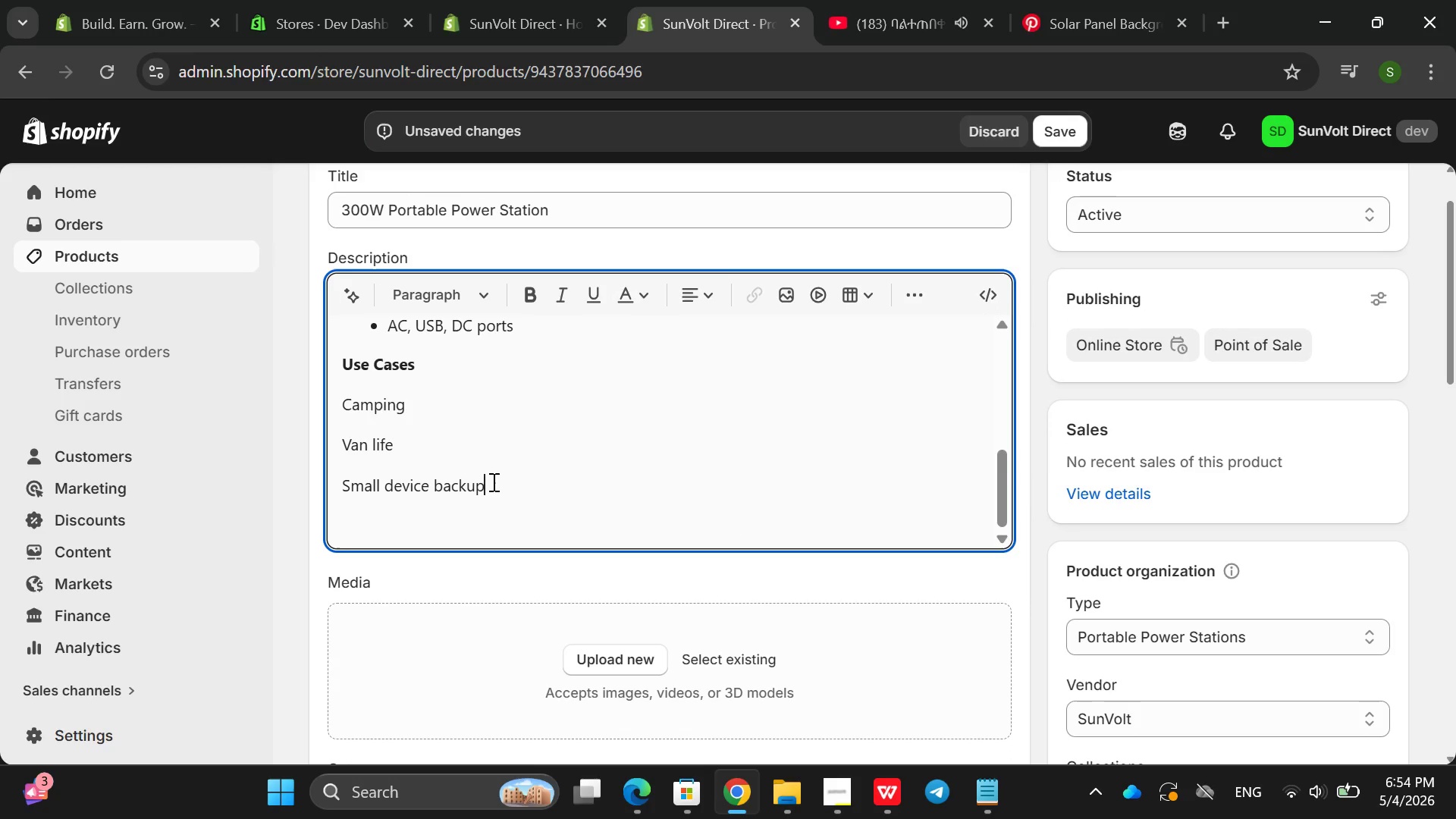 
left_click_drag(start_coordinate=[492, 482], to_coordinate=[323, 388])
 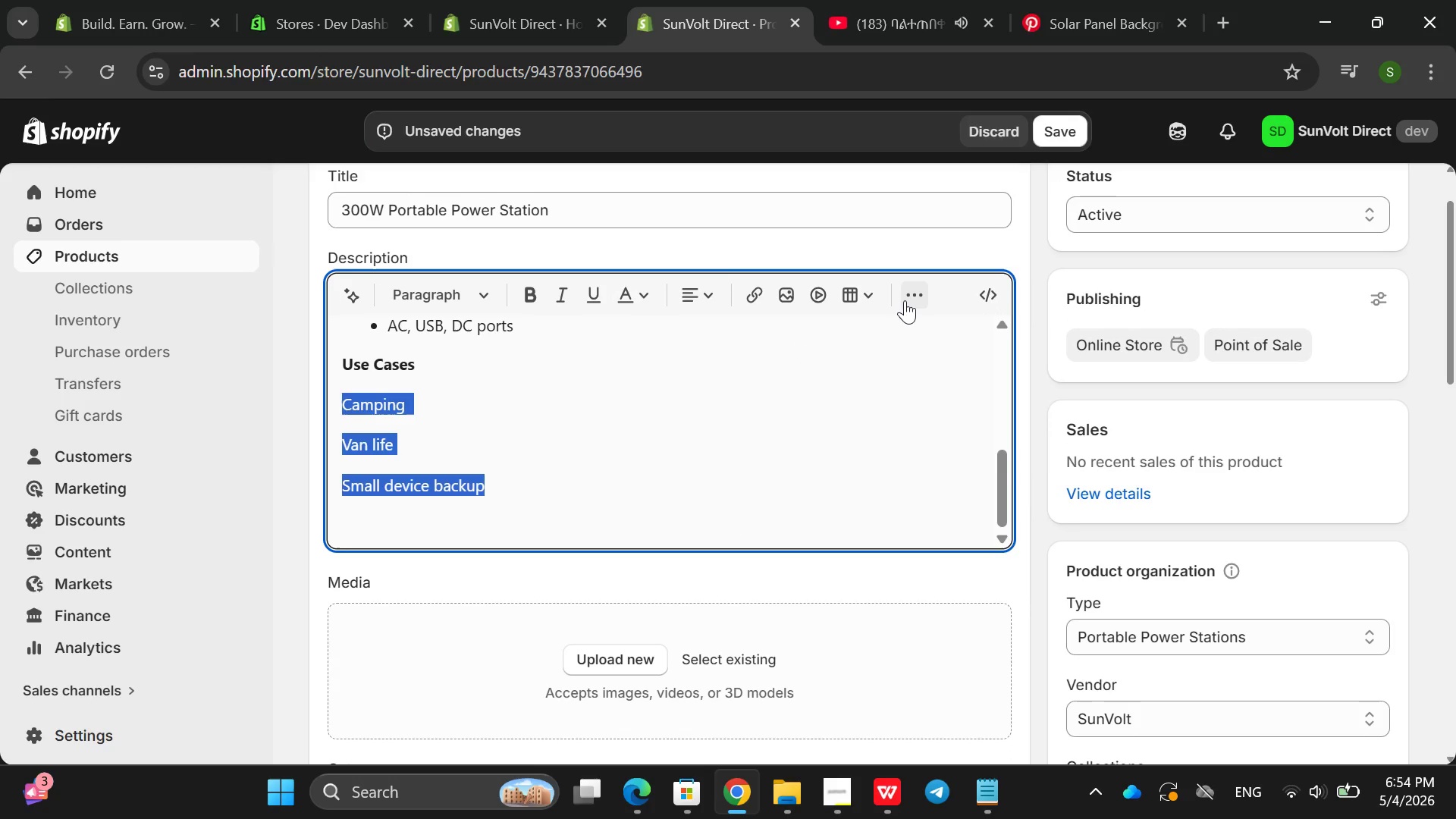 
left_click([905, 300])
 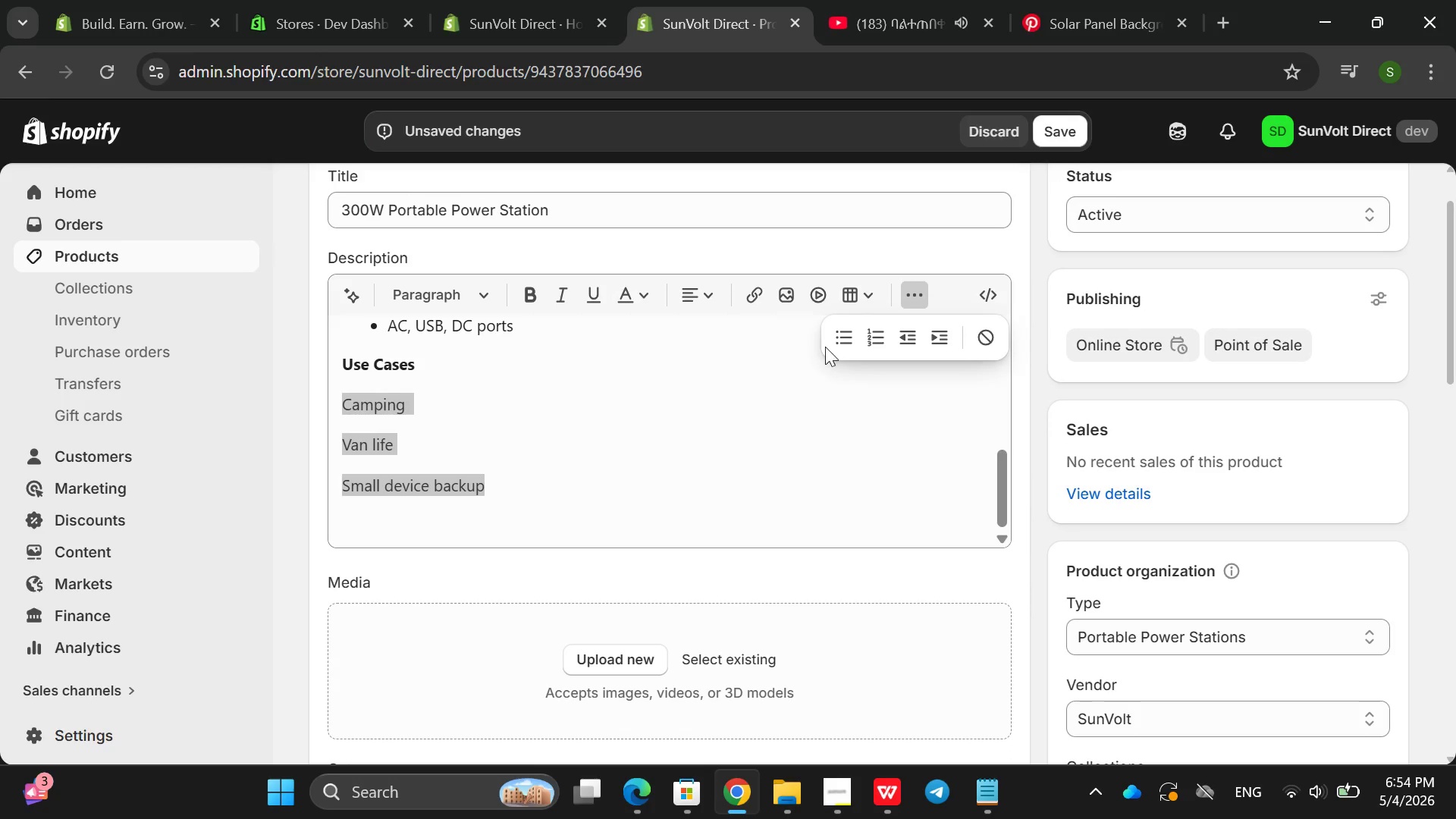 
left_click([847, 340])
 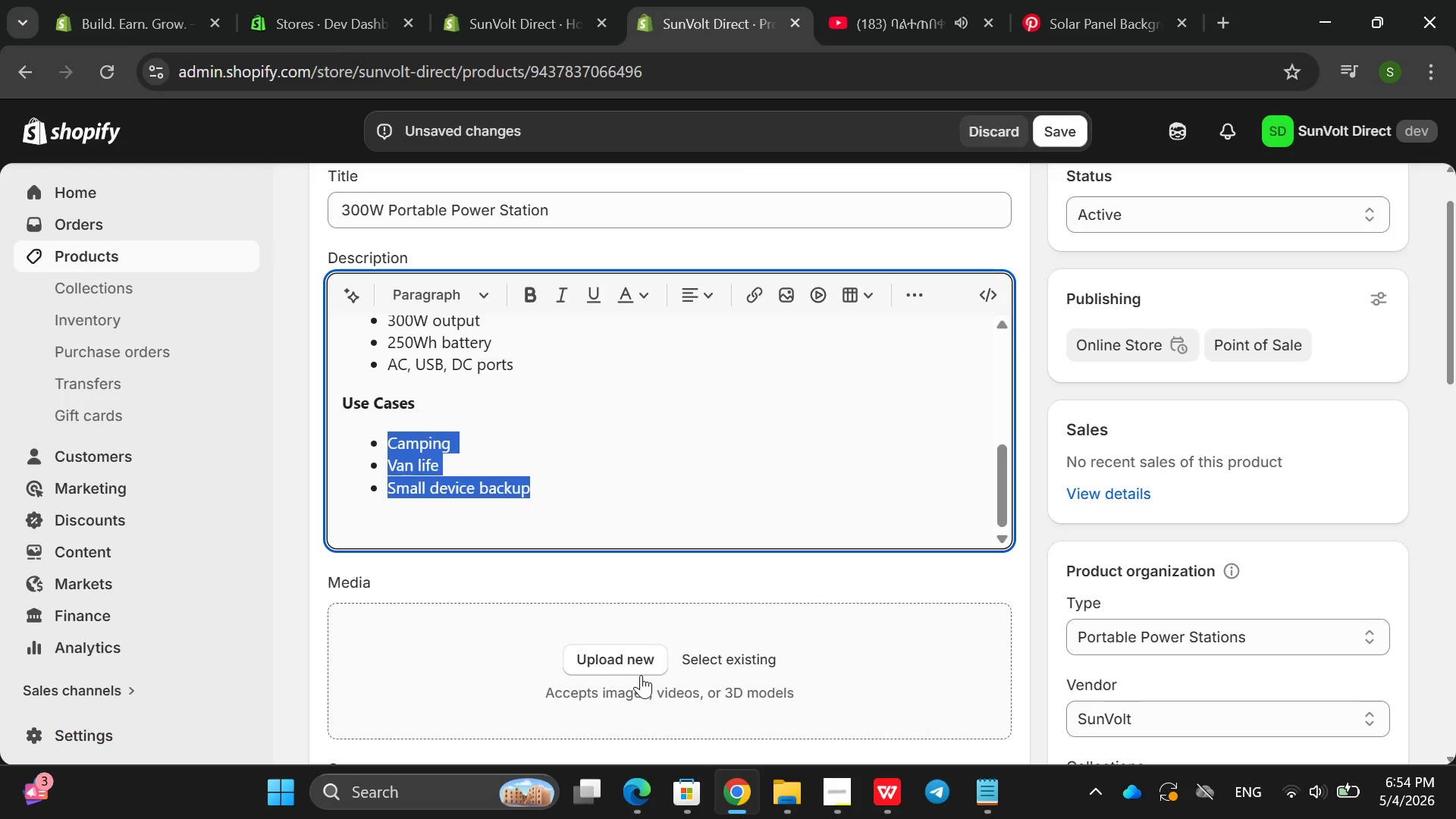 
left_click([617, 663])
 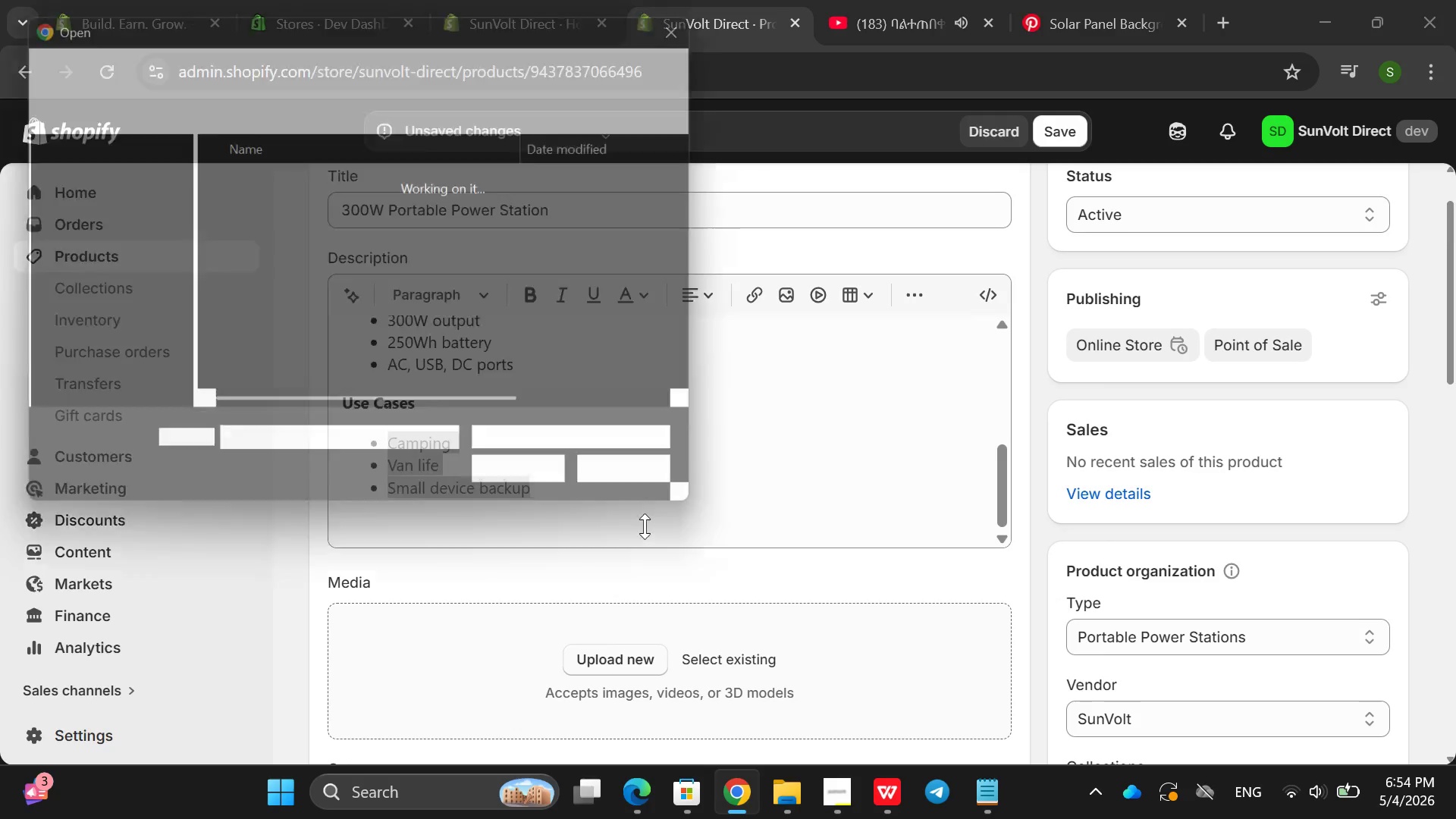 
scroll: coordinate [508, 403], scroll_direction: down, amount: 5.0
 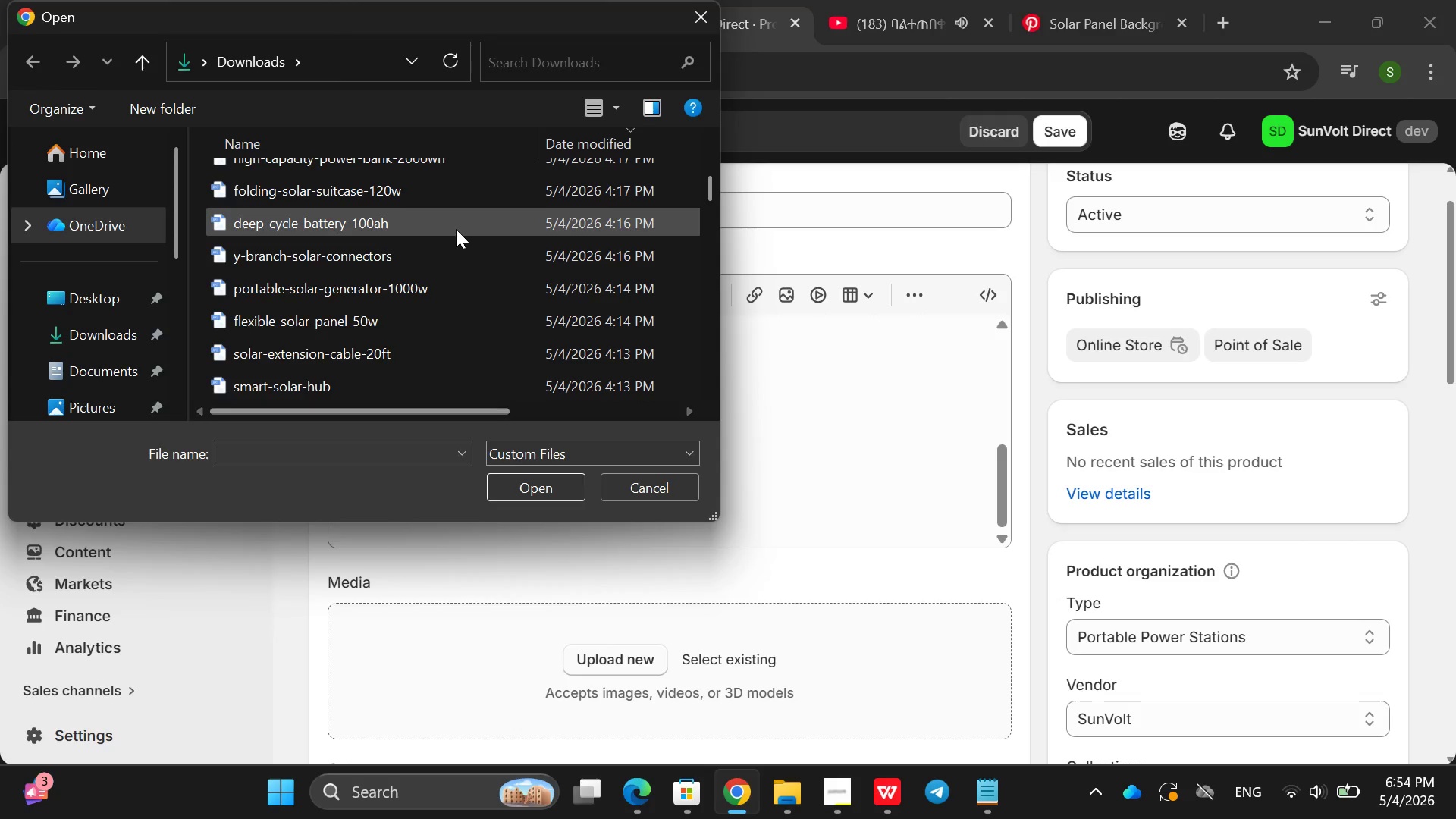 
scroll: coordinate [456, 229], scroll_direction: none, amount: 0.0
 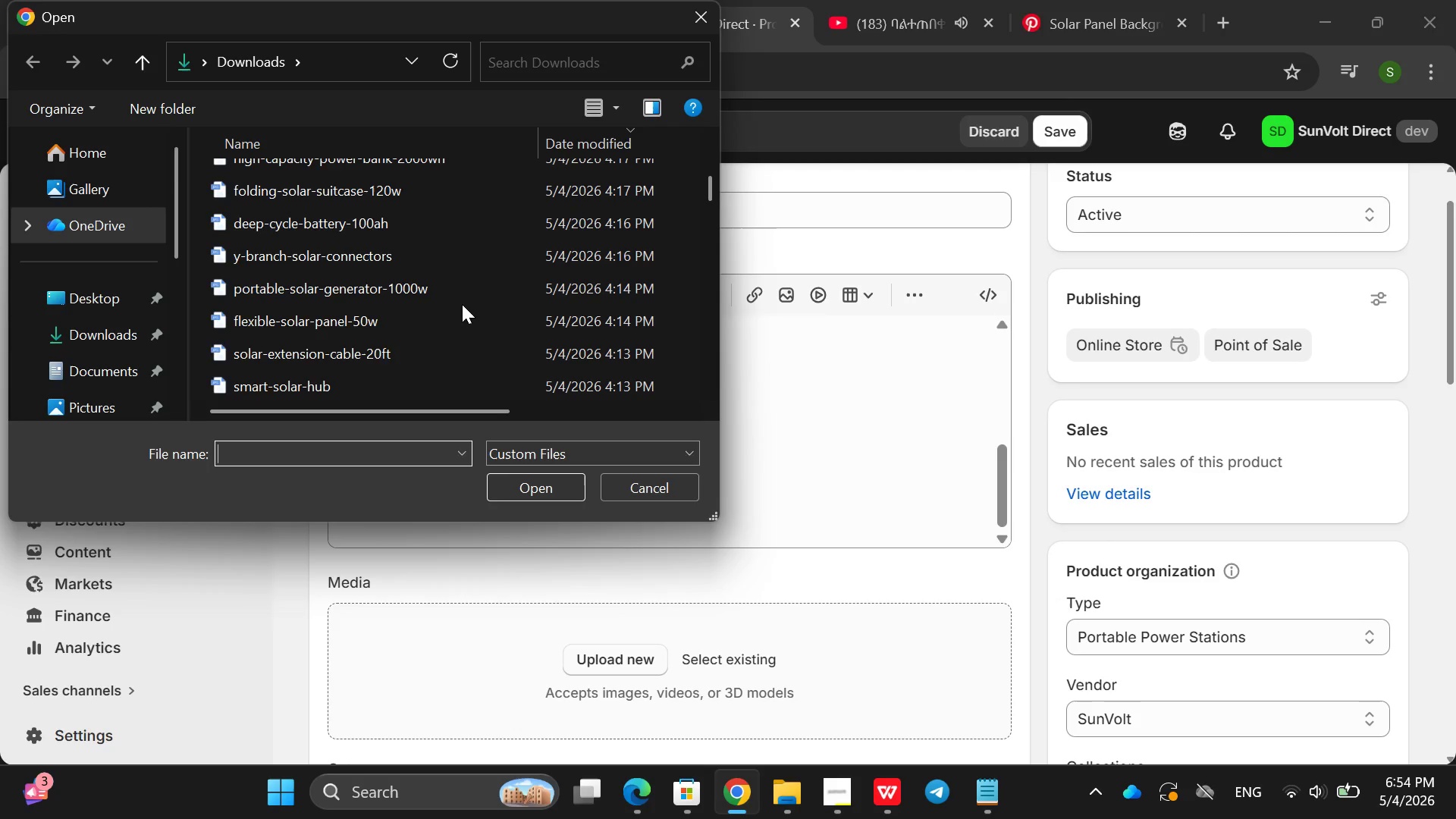 
wait(7.99)
 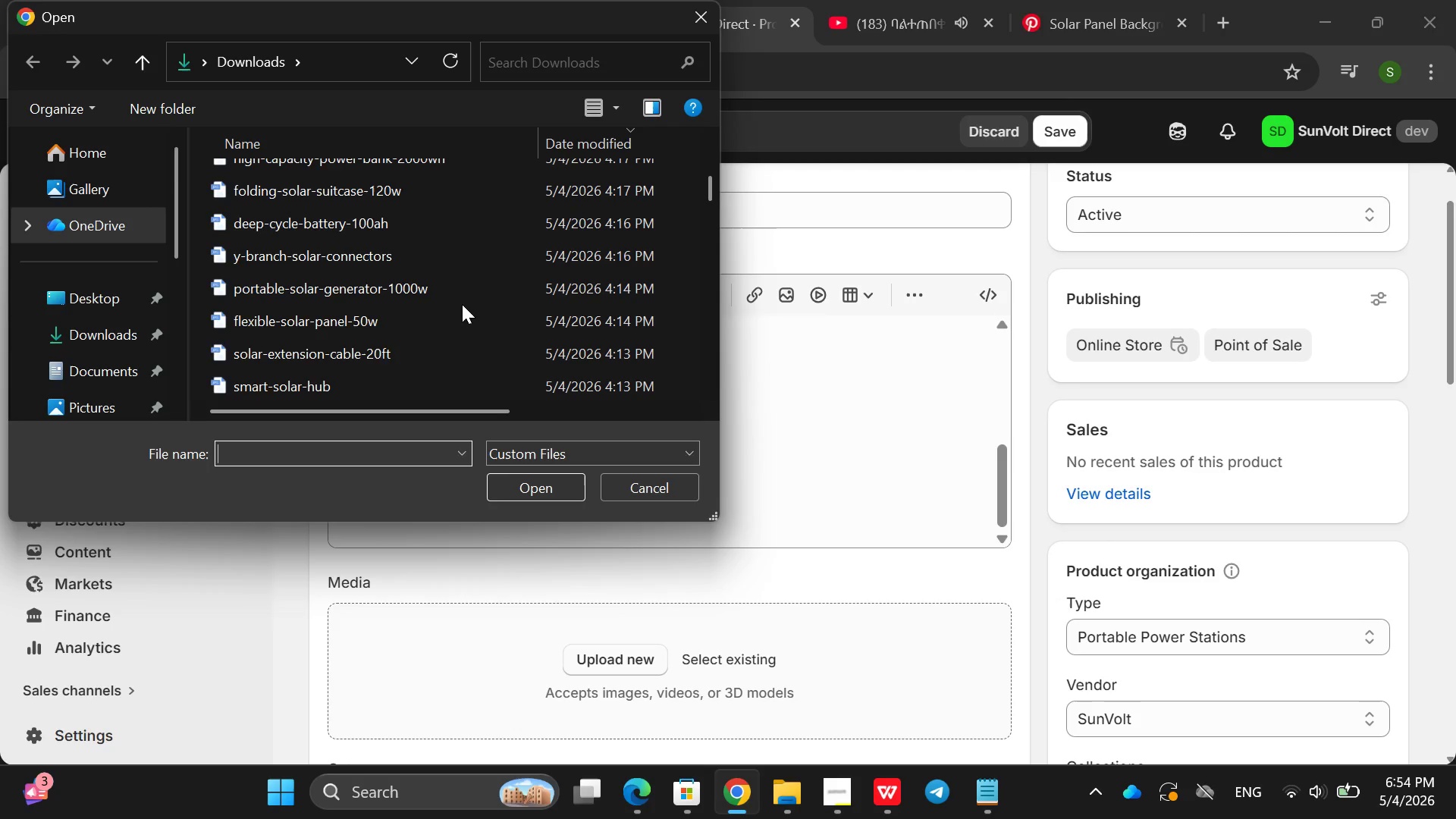 
scroll: coordinate [462, 304], scroll_direction: down, amount: 1.0
 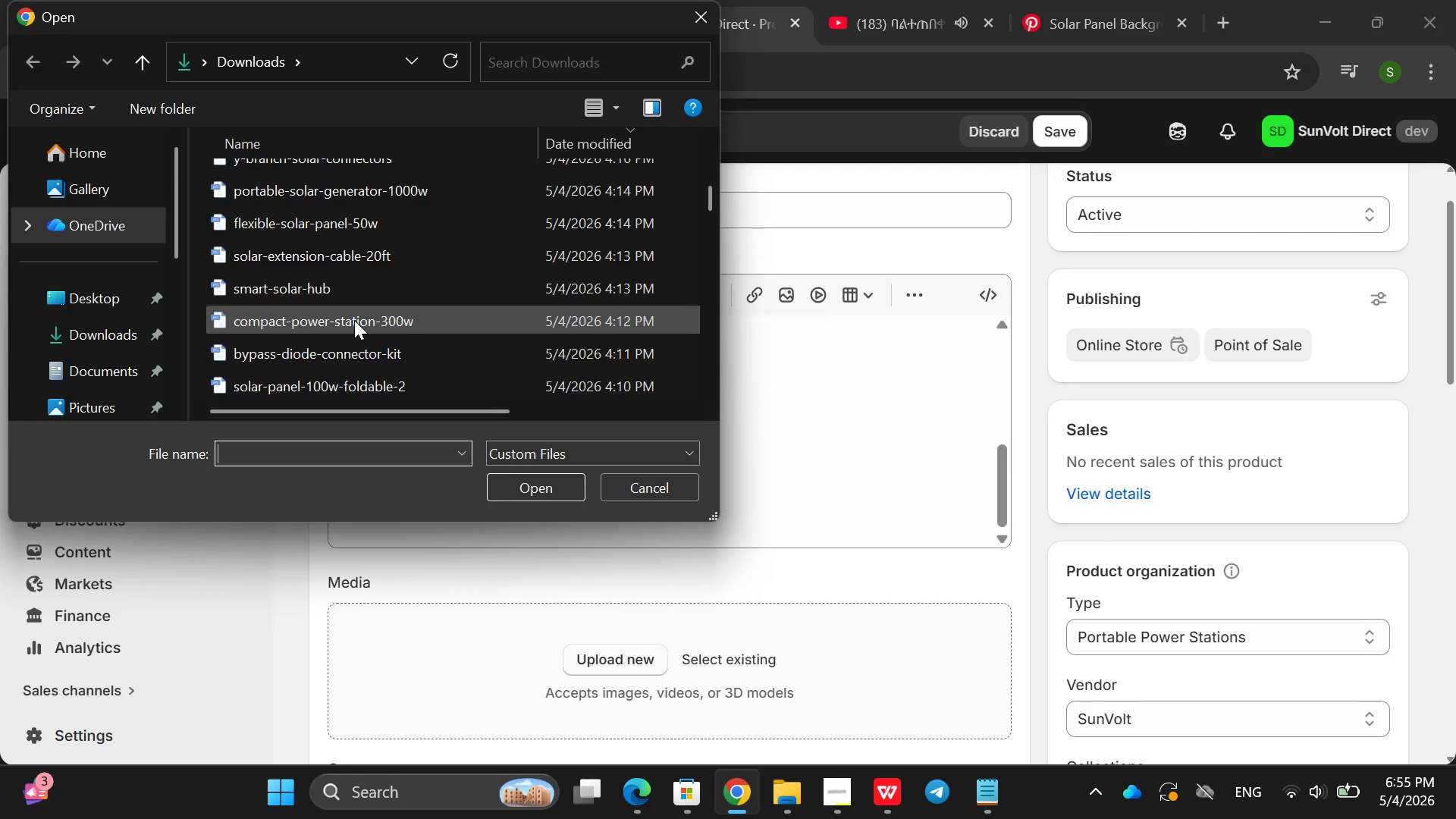 
double_click([354, 320])
 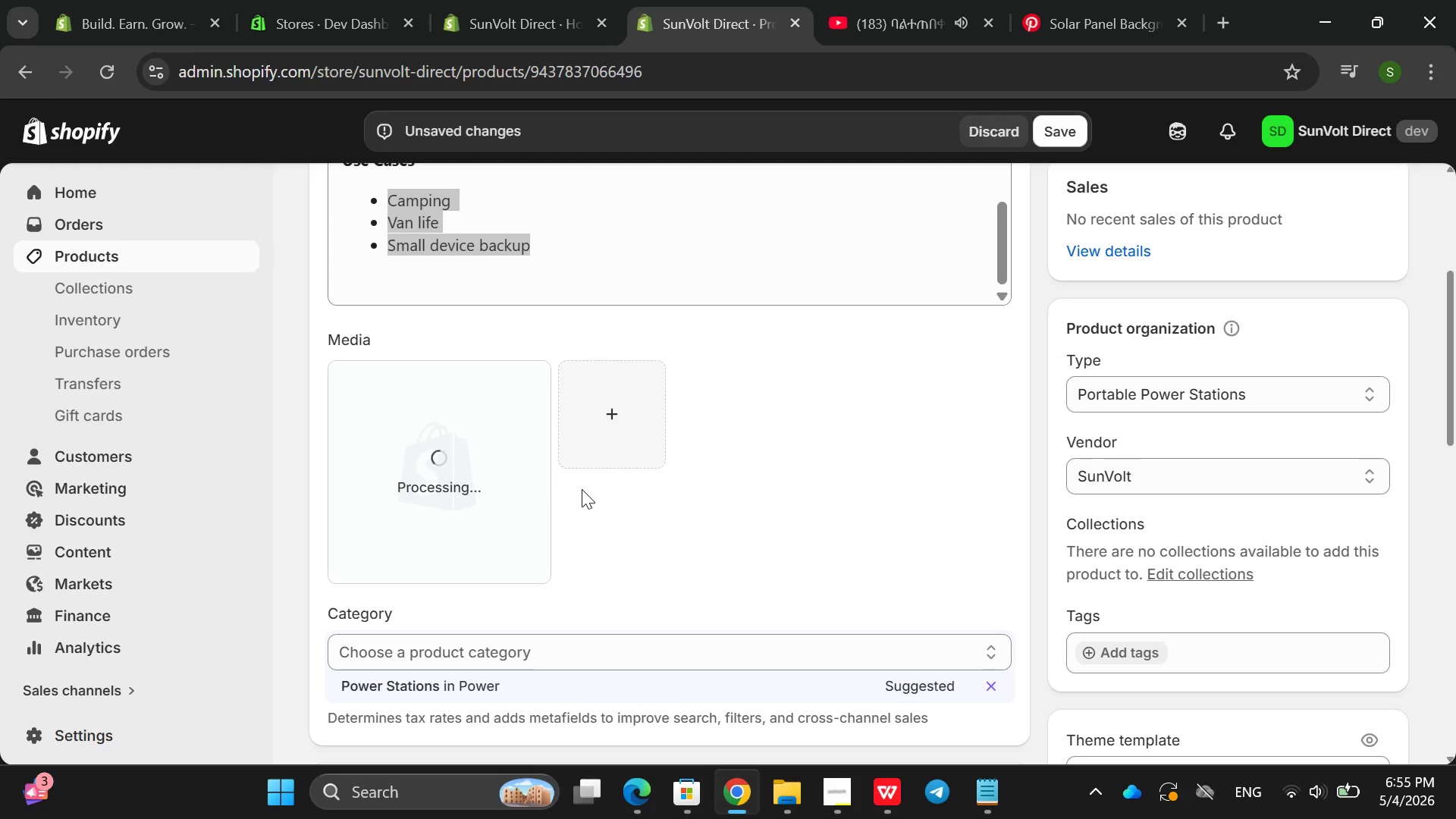 
wait(6.45)
 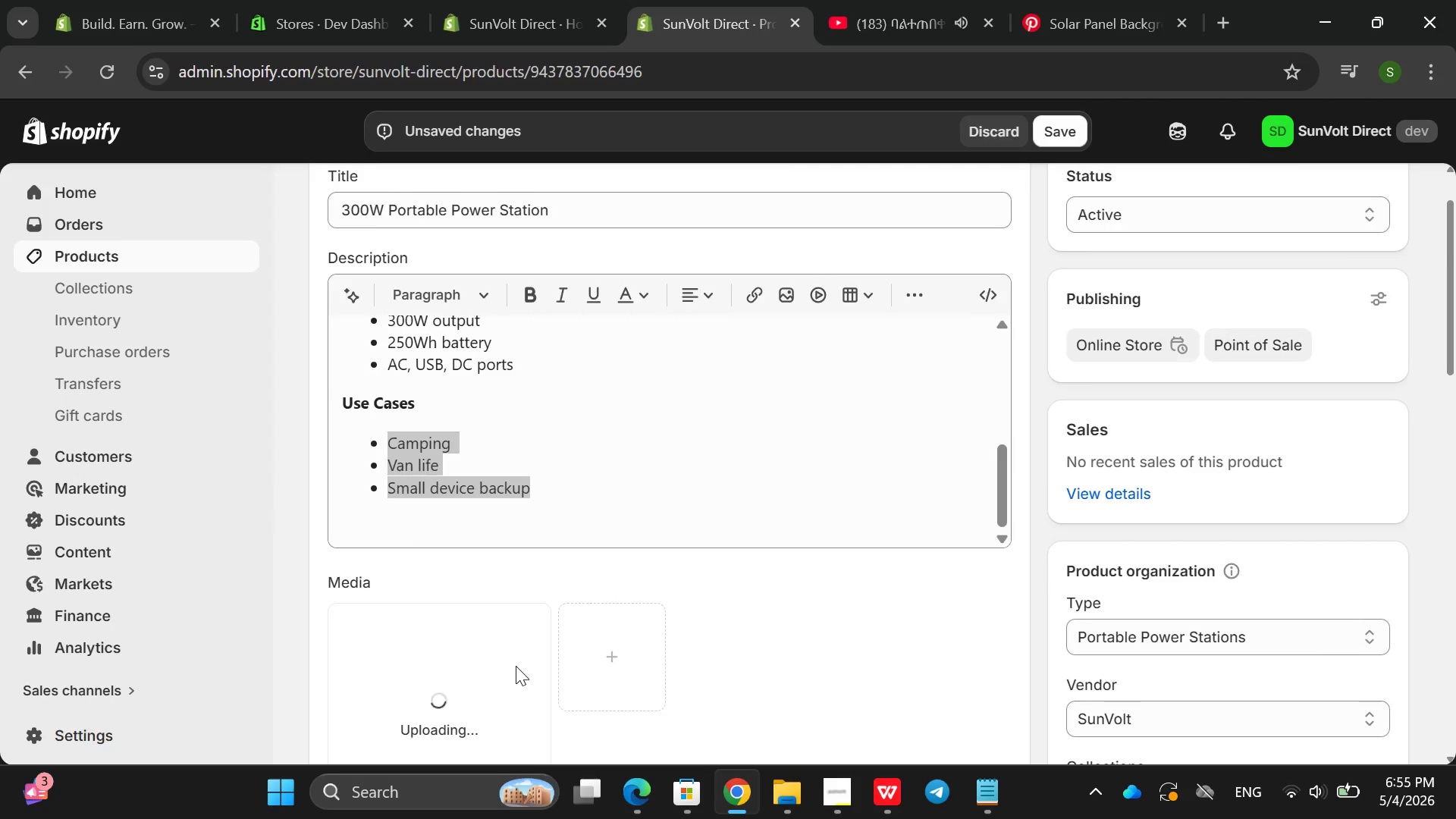 
left_click([902, 0])
 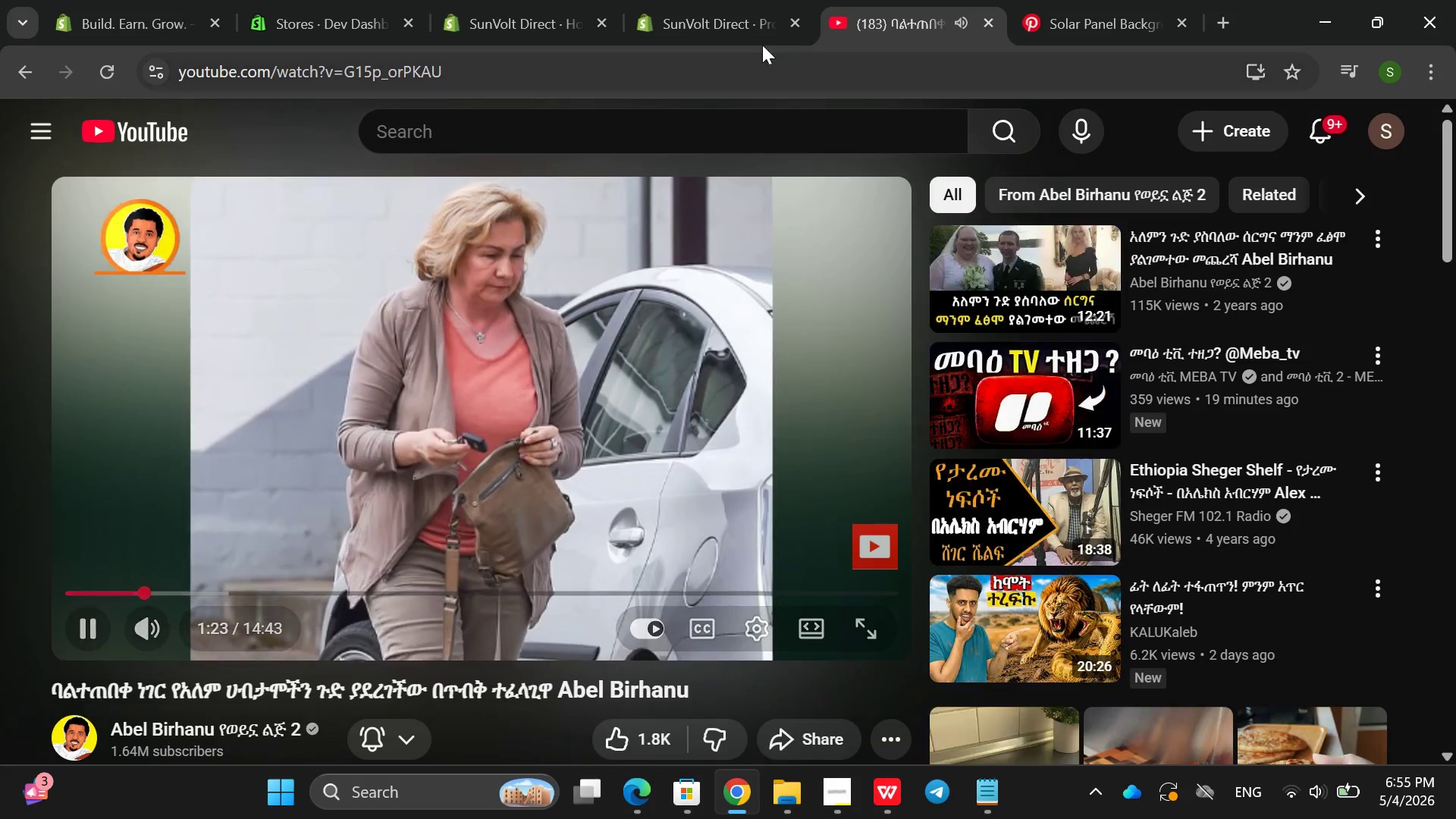 
left_click([757, 29])
 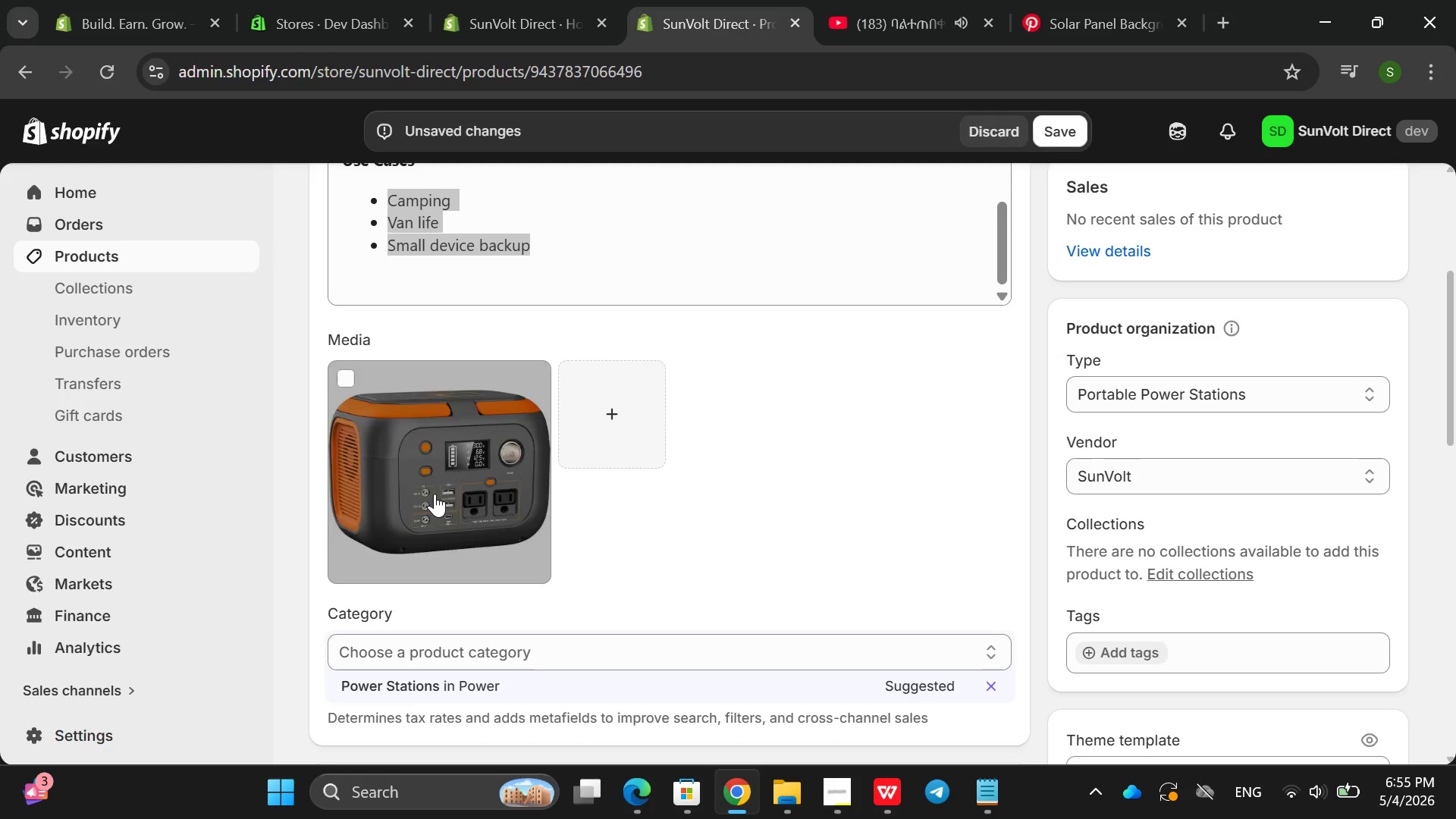 
left_click([441, 491])
 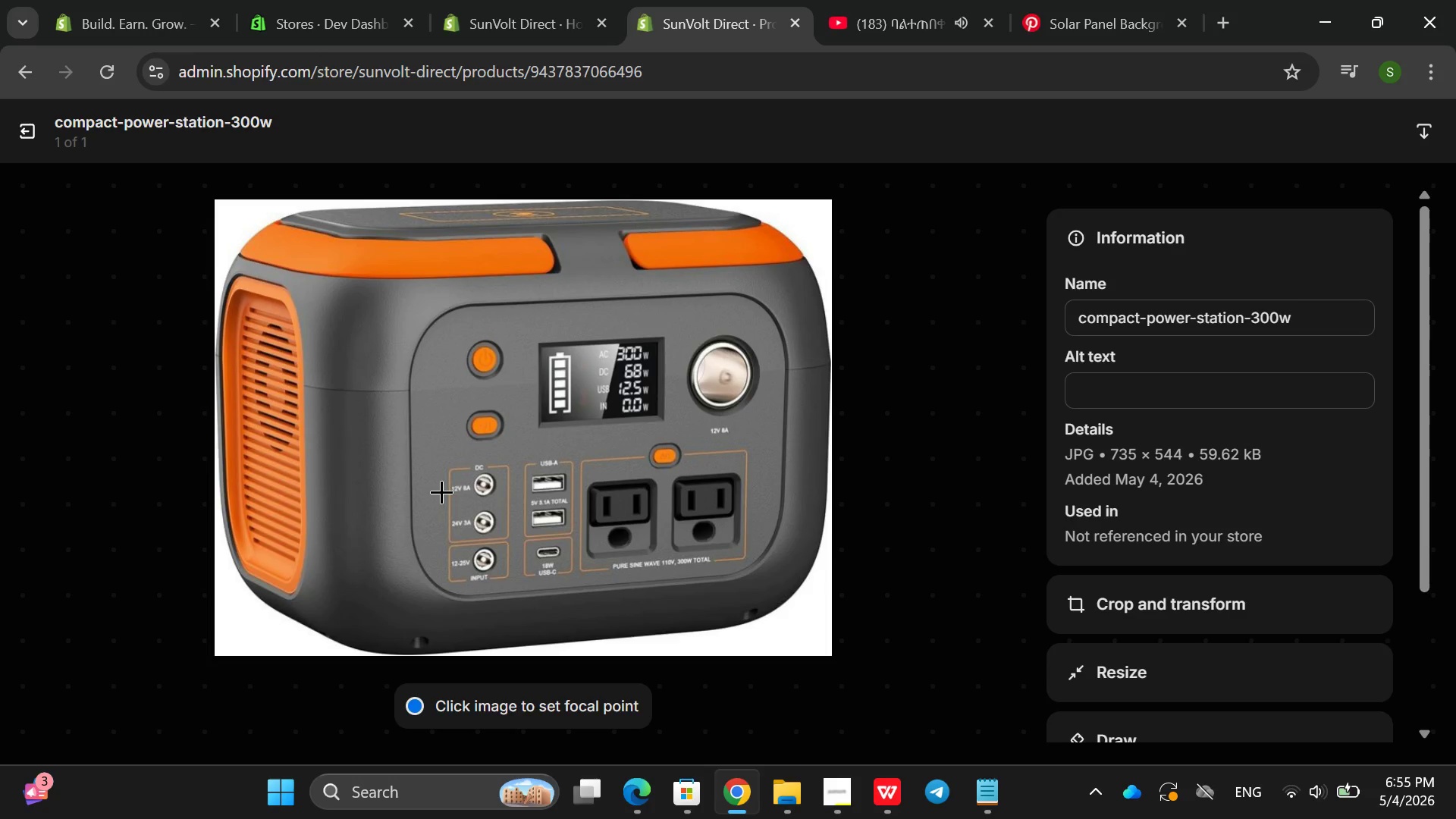 
left_click([1193, 368])
 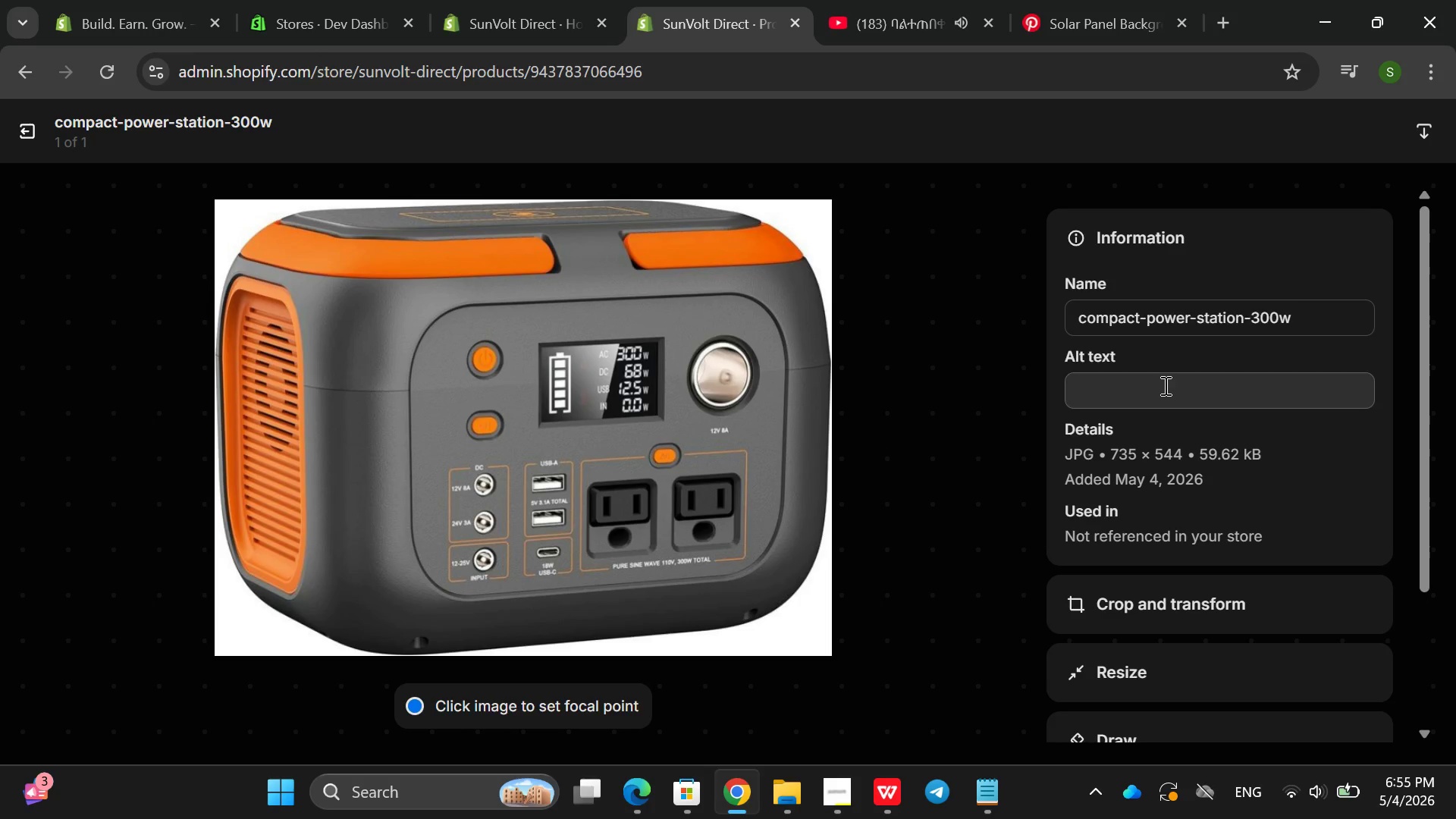 
left_click([1164, 385])
 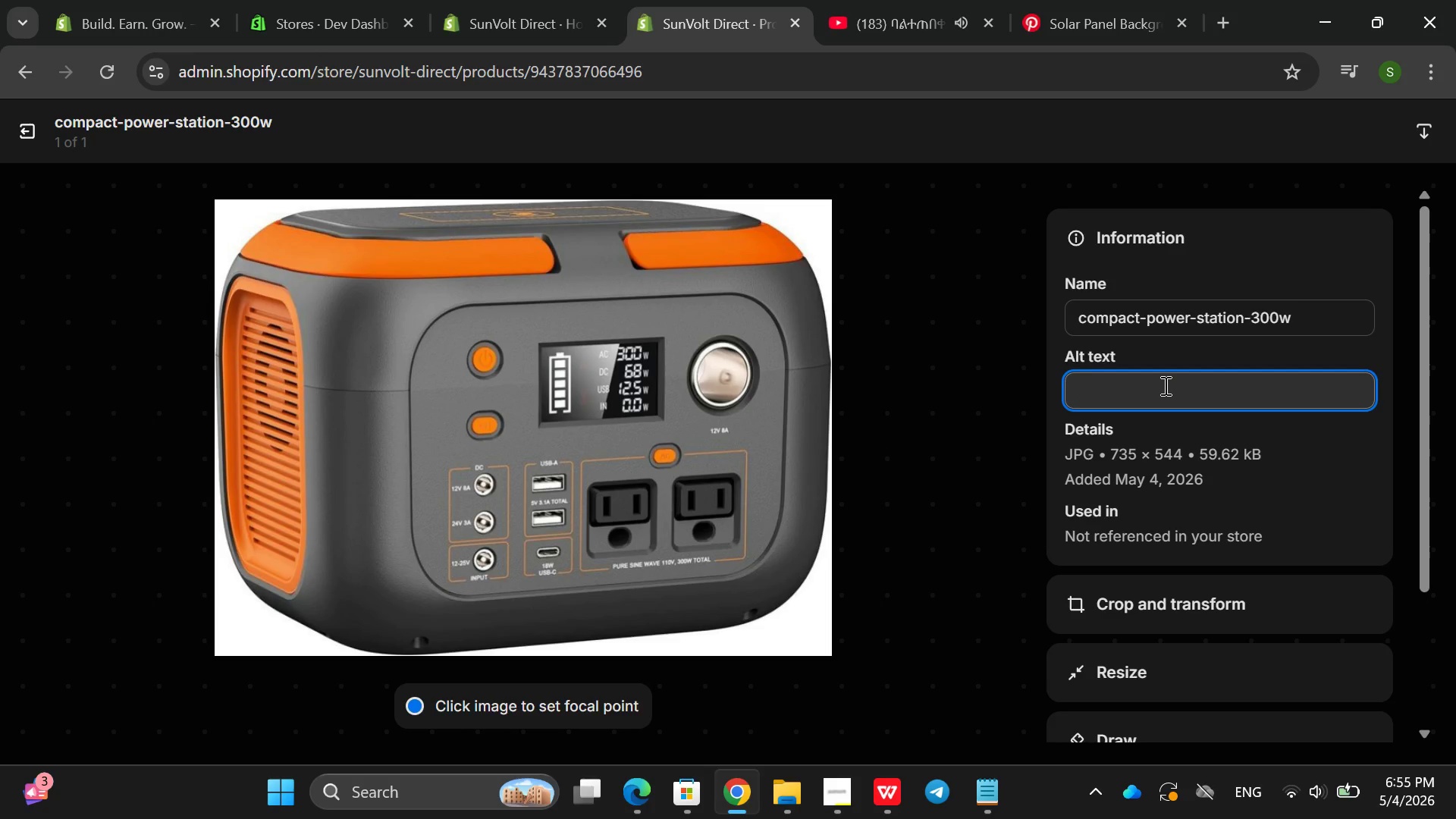 
wait(11.25)
 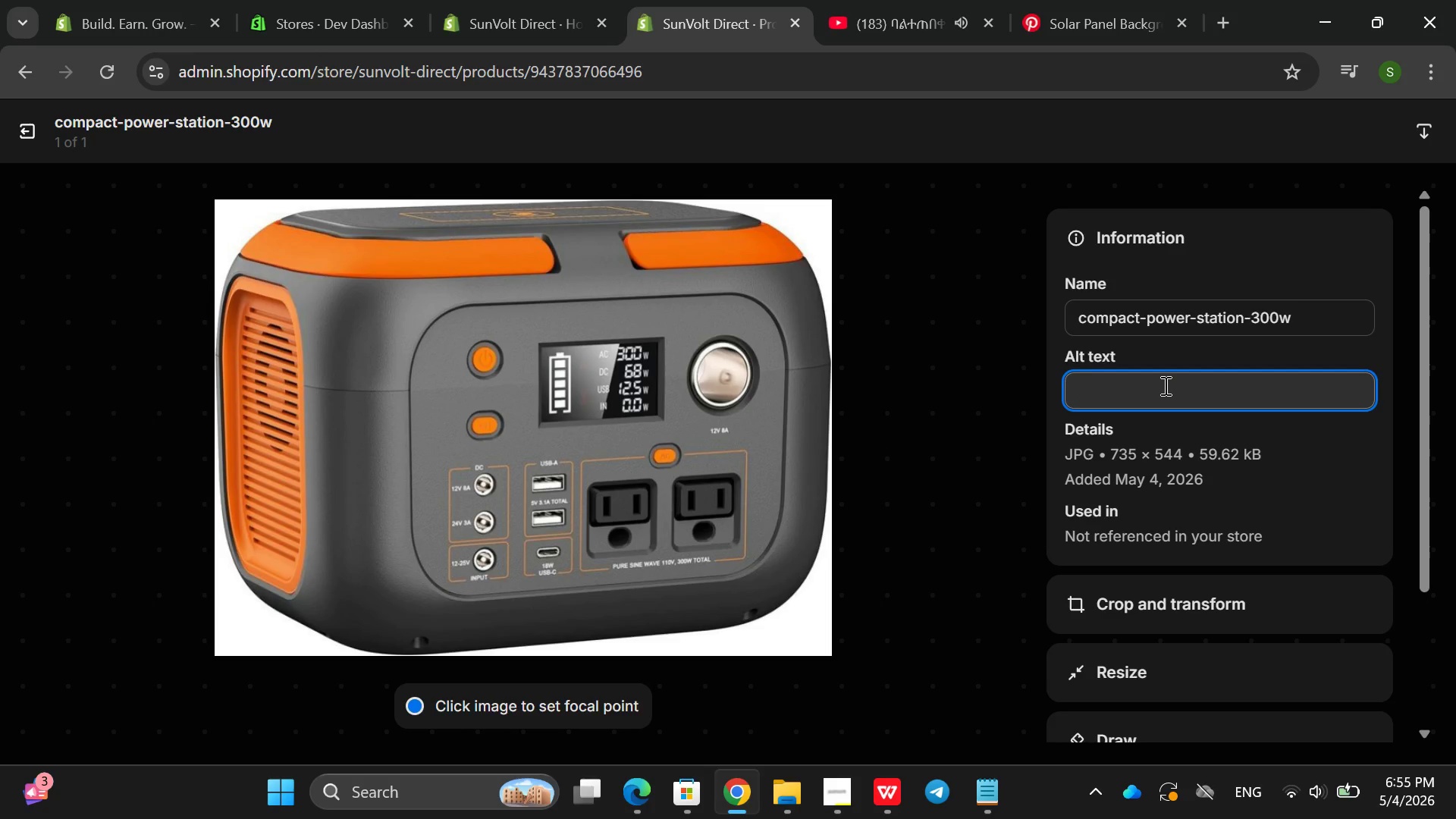 
type(300W portable power stat)
key(Backspace)
key(Backspace)
key(Backspace)
key(Backspace)
key(Backspace)
key(Backspace)
key(Backspace)
key(Backspace)
key(Backspace)
type(ot)
key(Backspace)
type(rtable power station a)
key(Backspace)
type(for caming and )
key(Backspace)
key(Backspace)
key(Backspace)
key(Backspace)
type(ping and tracv)
key(Backspace)
key(Backspace)
type(vel)
 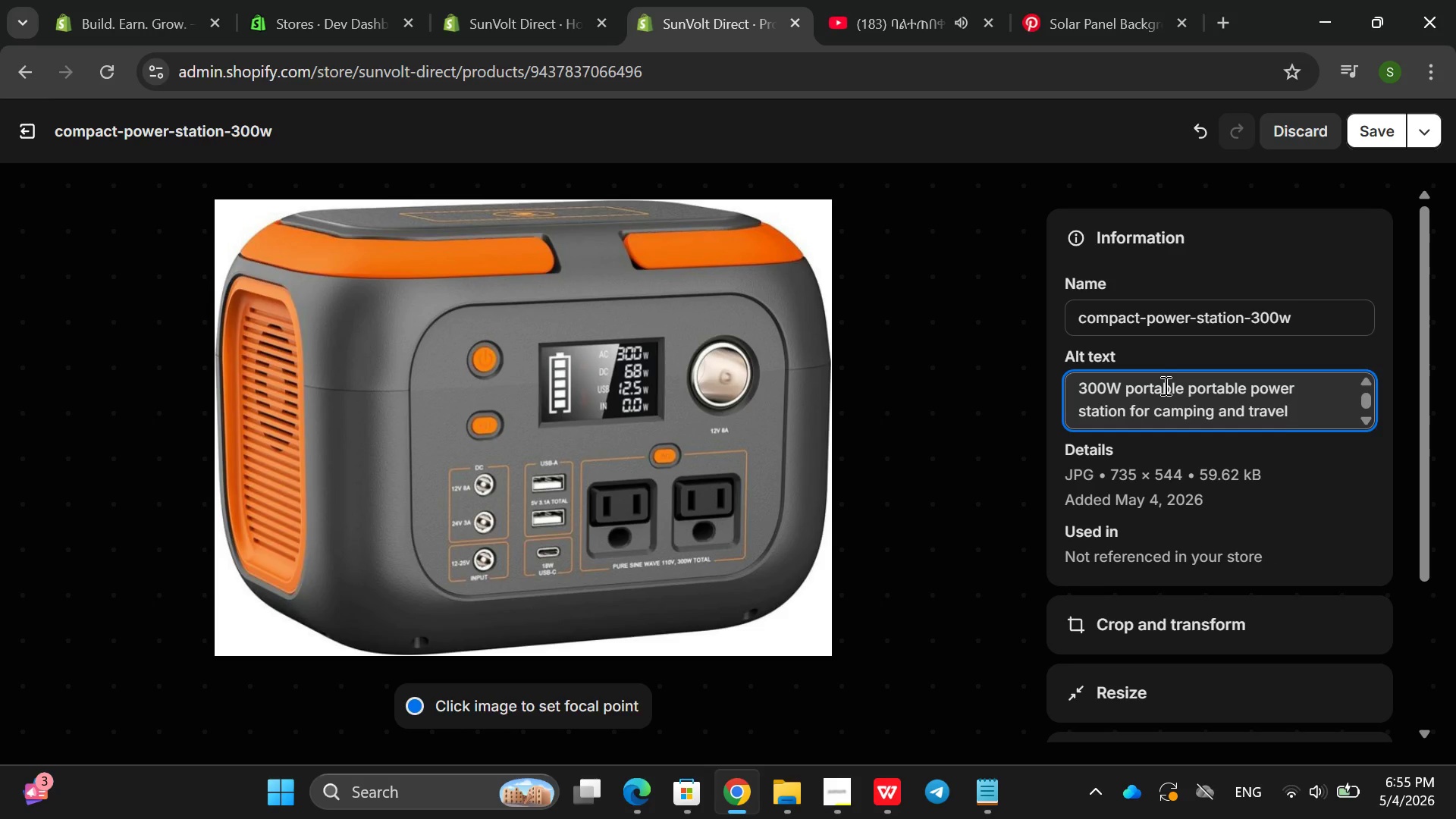 
left_click([1389, 139])
 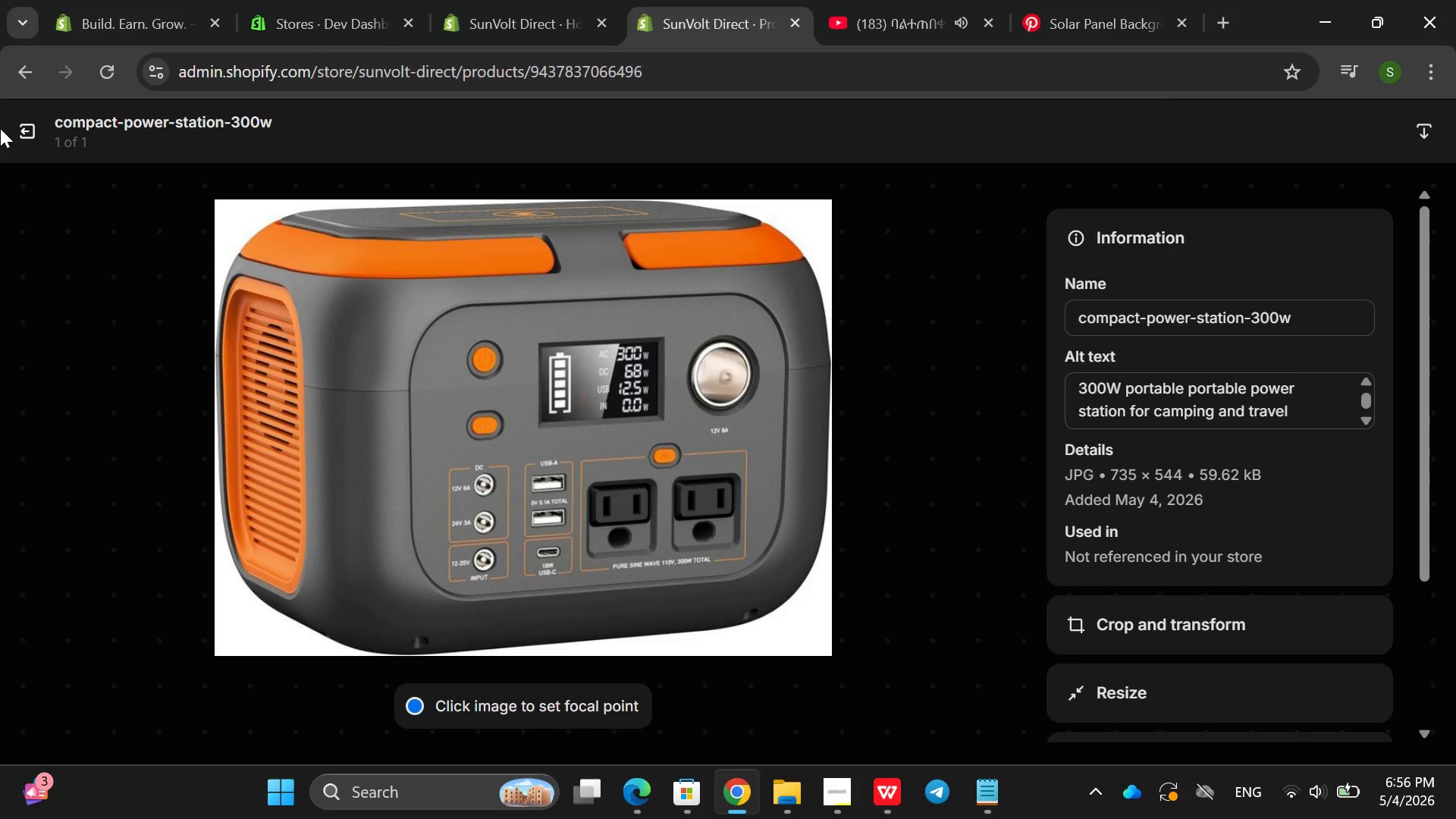 
left_click([23, 132])
 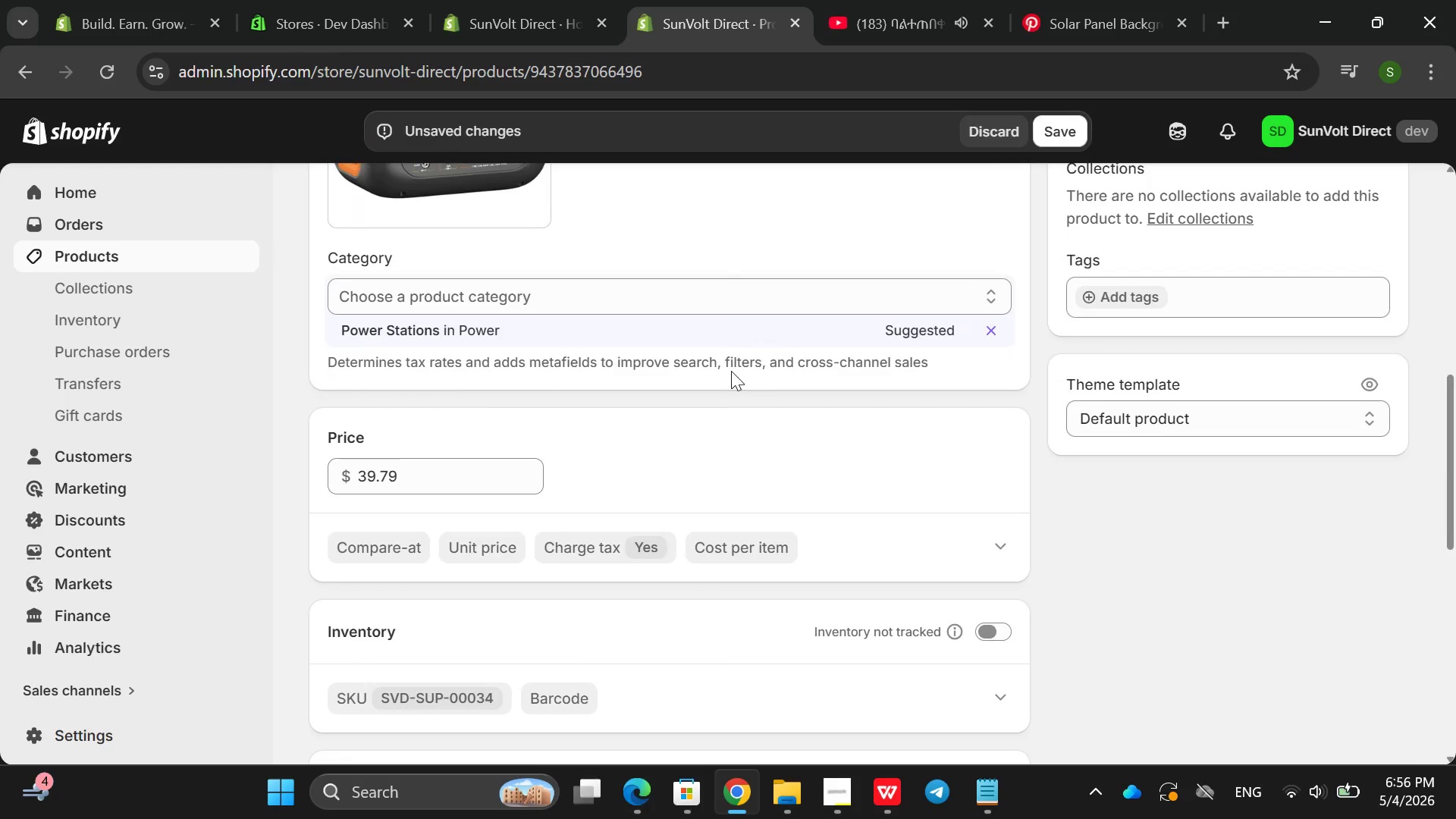 
left_click([875, 327])
 